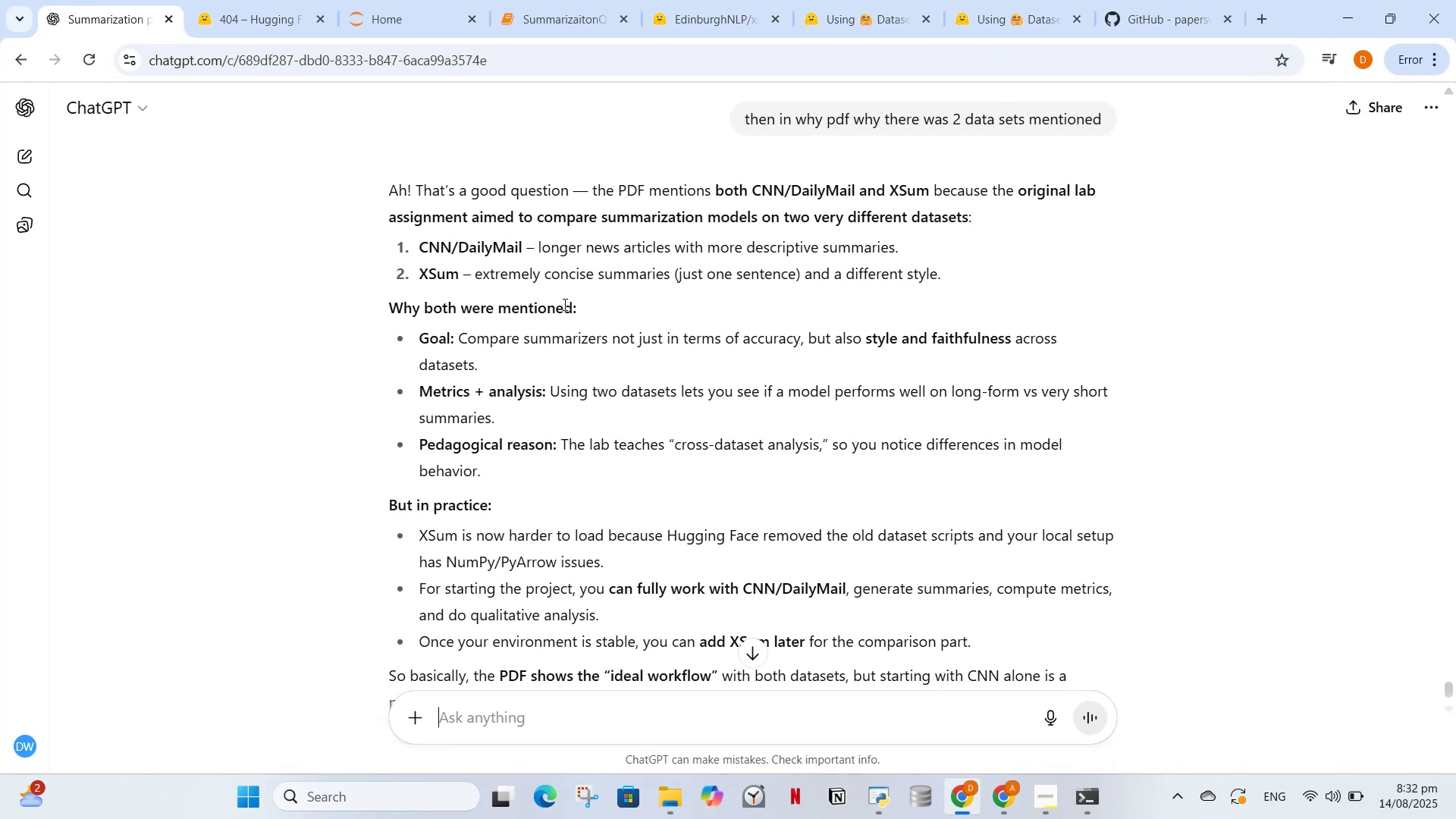 
wait(30.07)
 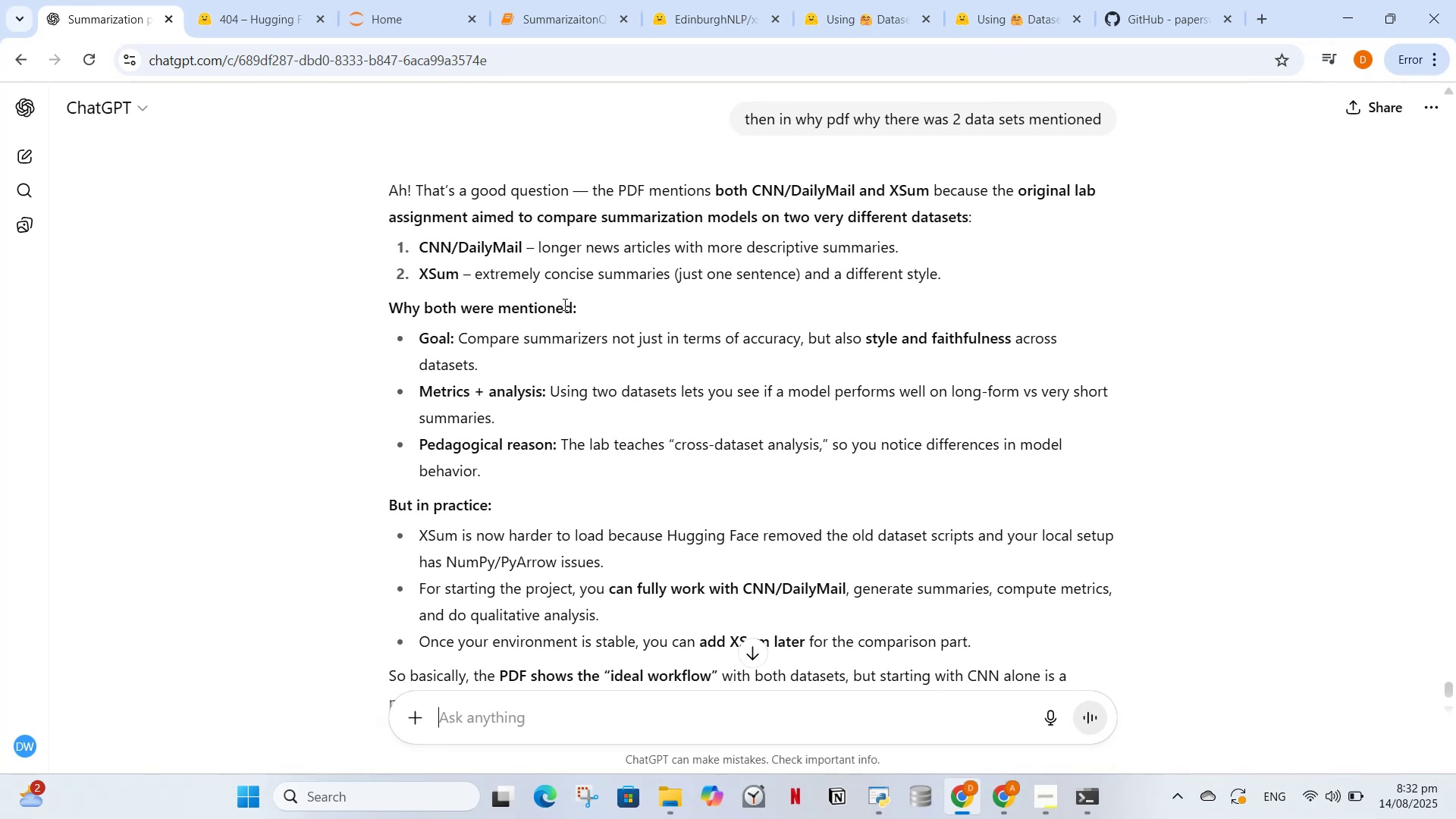 
scroll: coordinate [550, 551], scroll_direction: down, amount: 2.0
 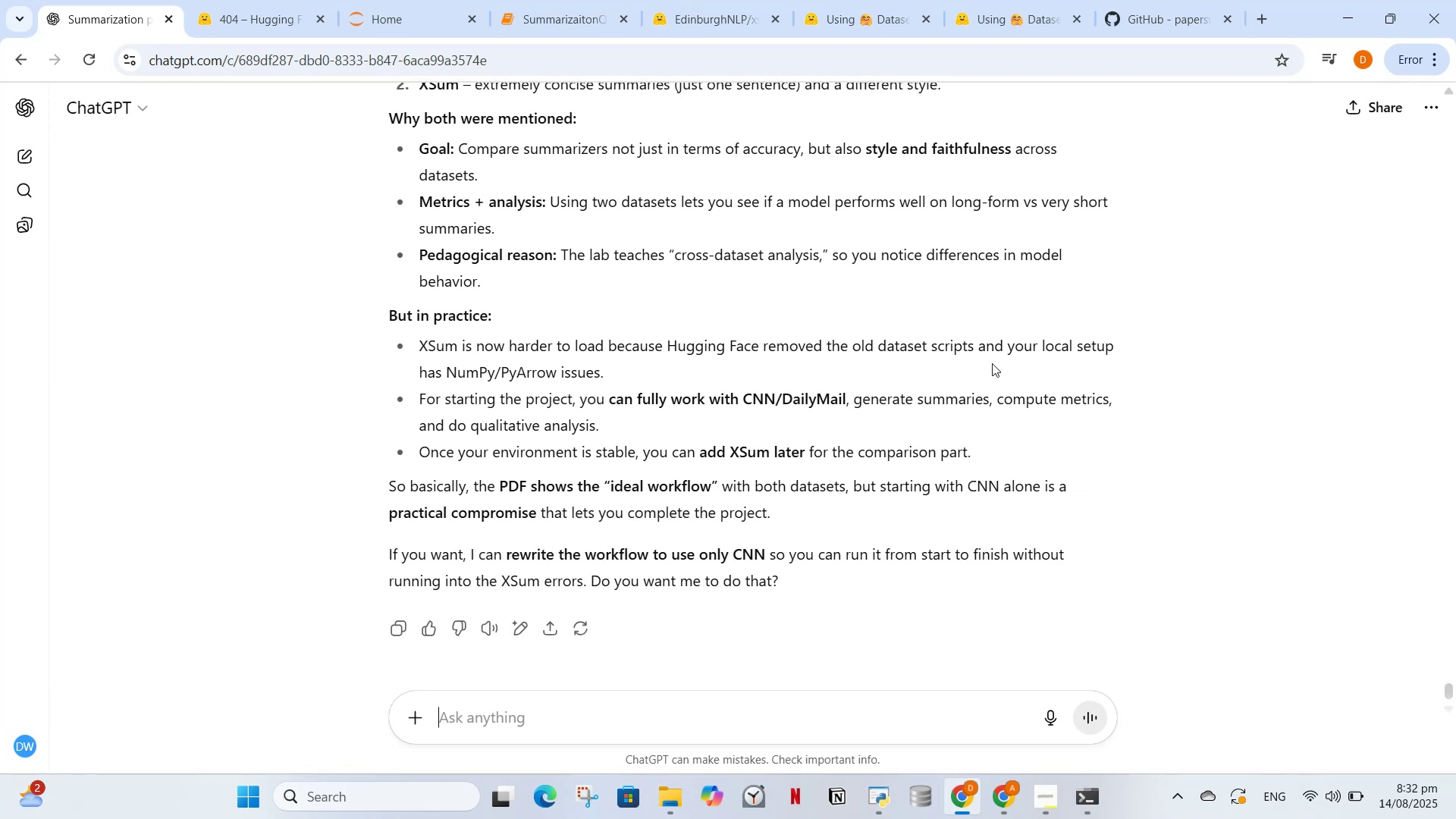 
wait(8.08)
 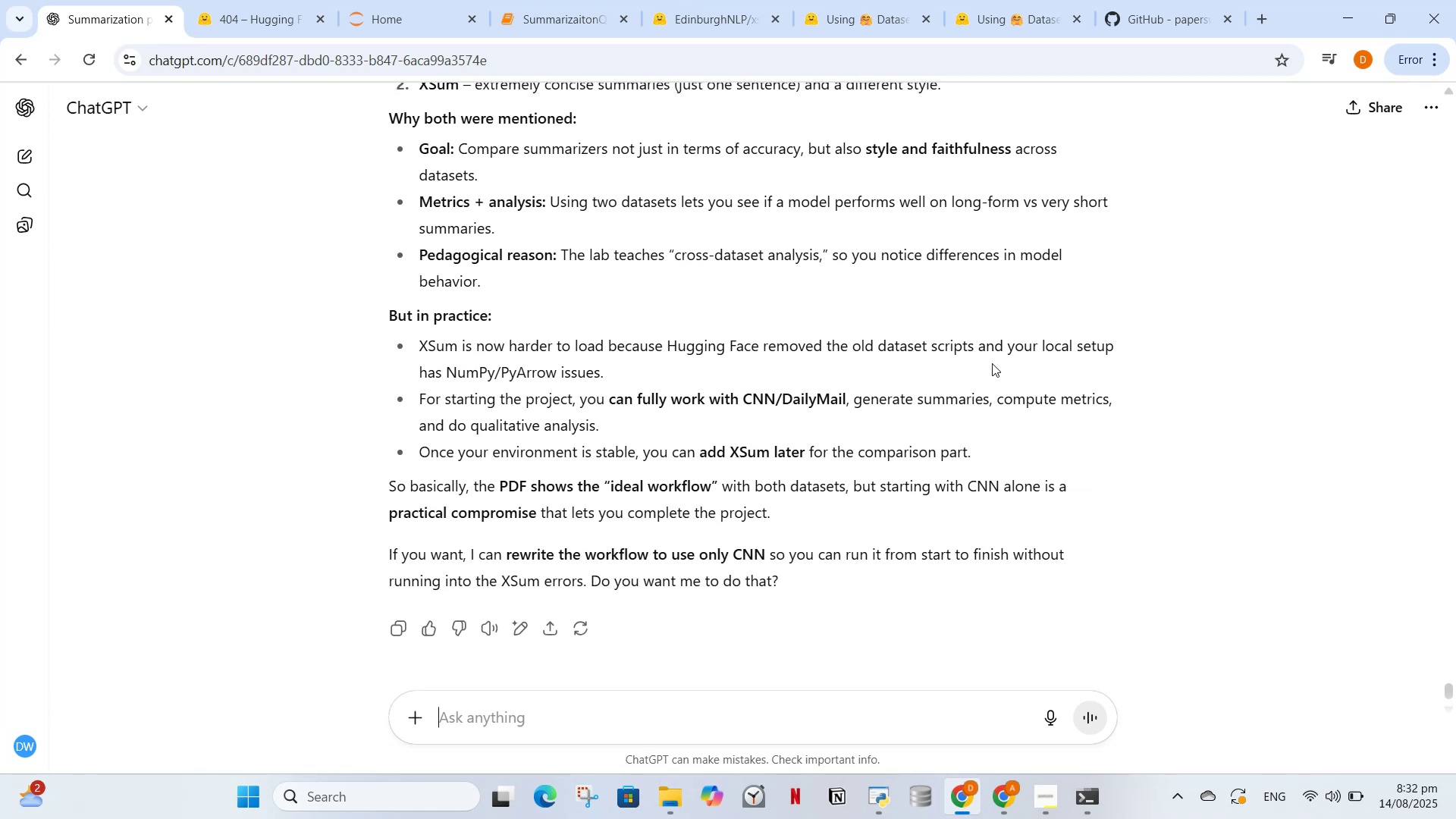 
left_click([657, 726])
 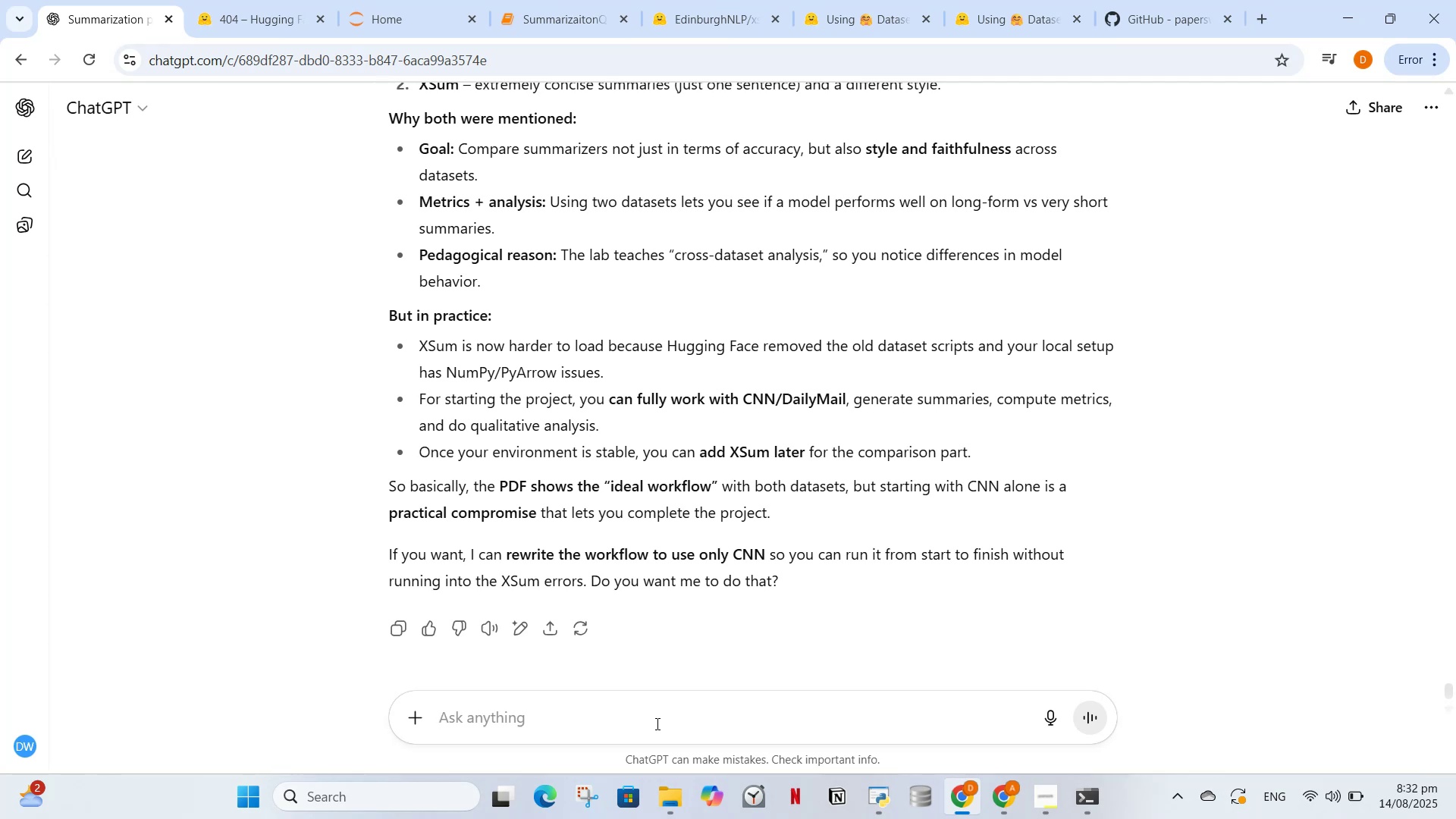 
type(if i continue with cnn data tell me each o)
key(Backspace)
type(phase what each phase consistds of to complete the project no code jsut expalama)
key(Backspace)
key(Backspace)
type(namation)
 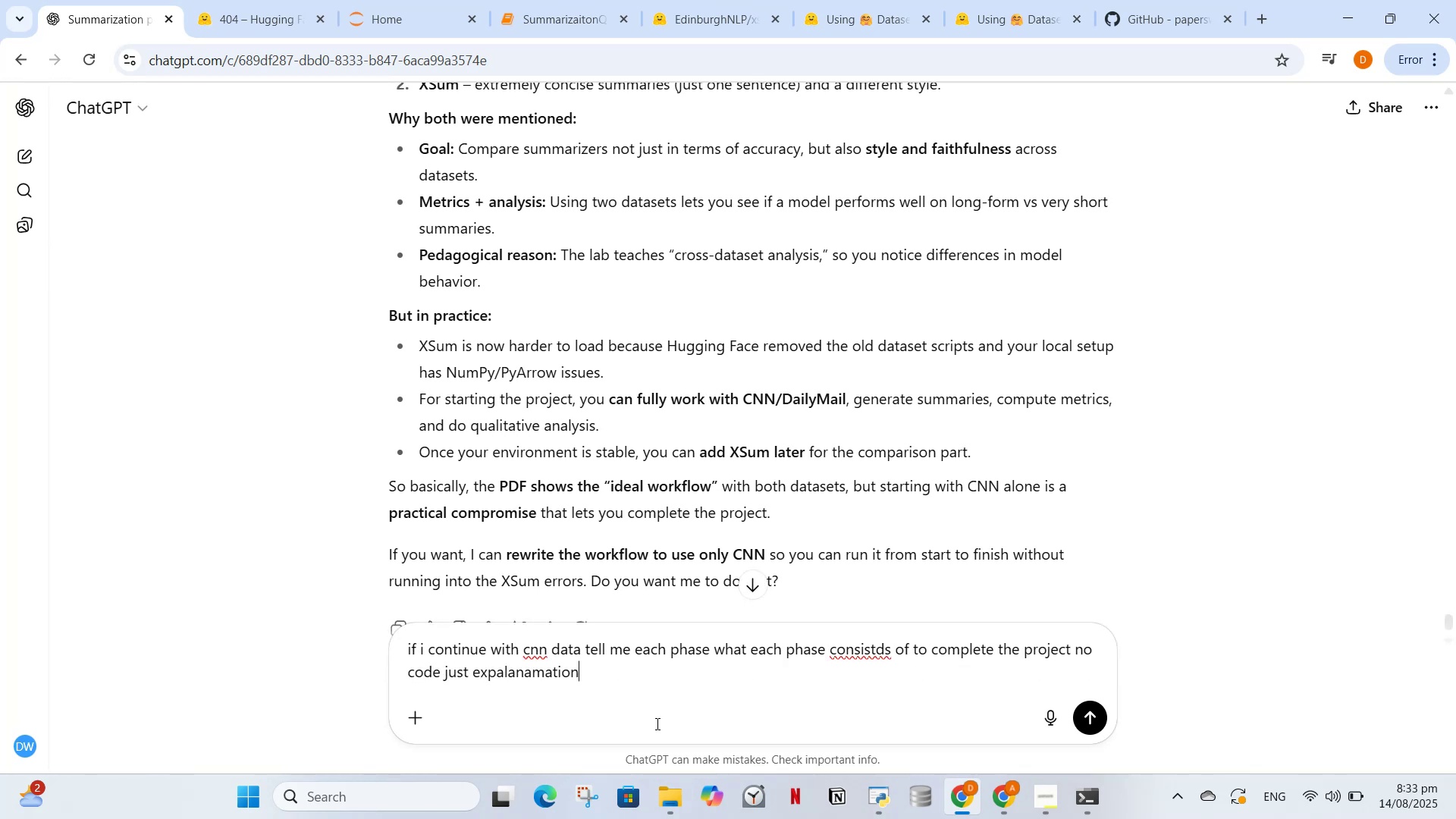 
key(Enter)
 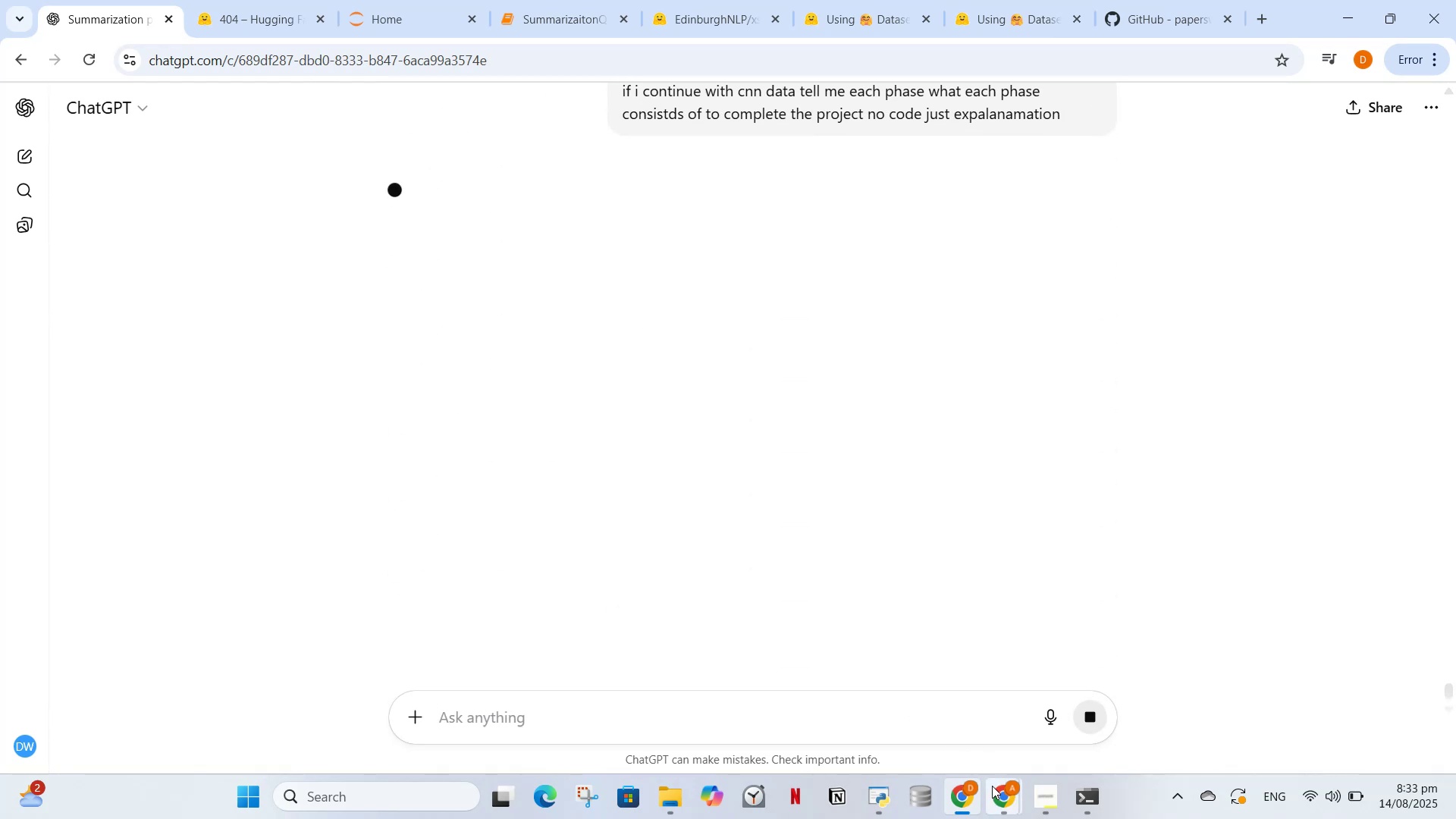 
left_click([887, 736])
 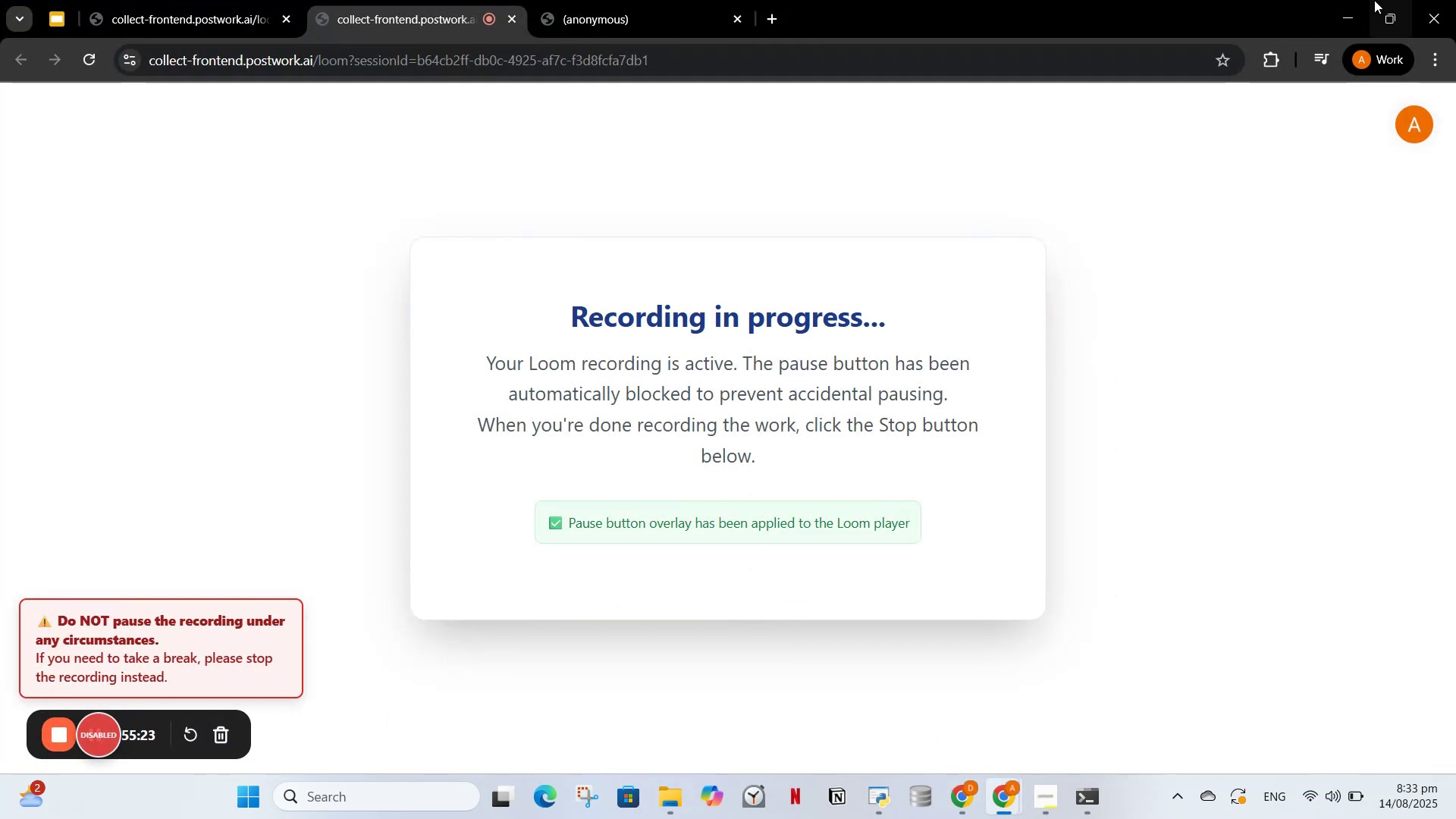 
left_click([1348, 17])
 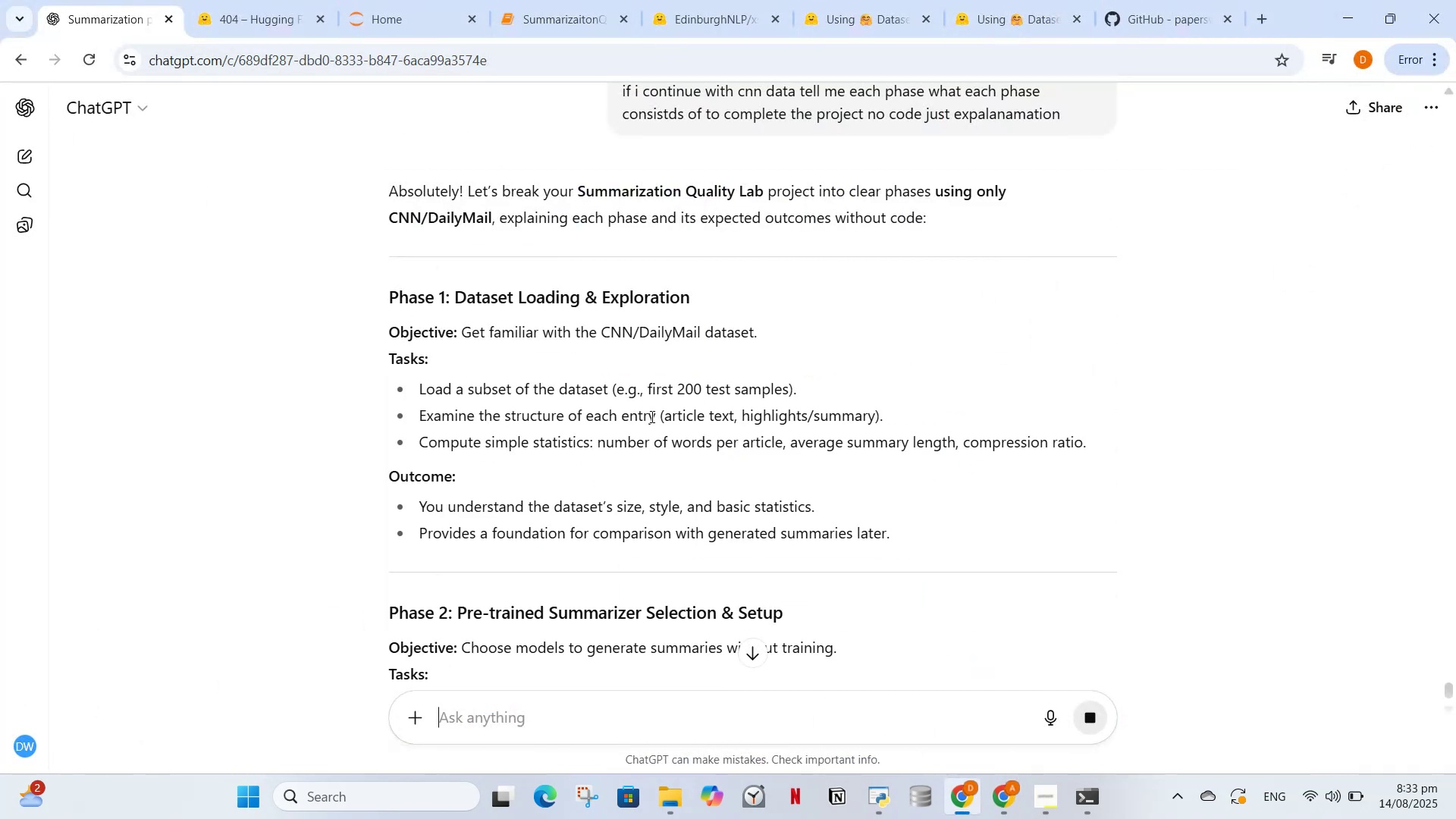 
scroll: coordinate [738, 387], scroll_direction: down, amount: 10.0
 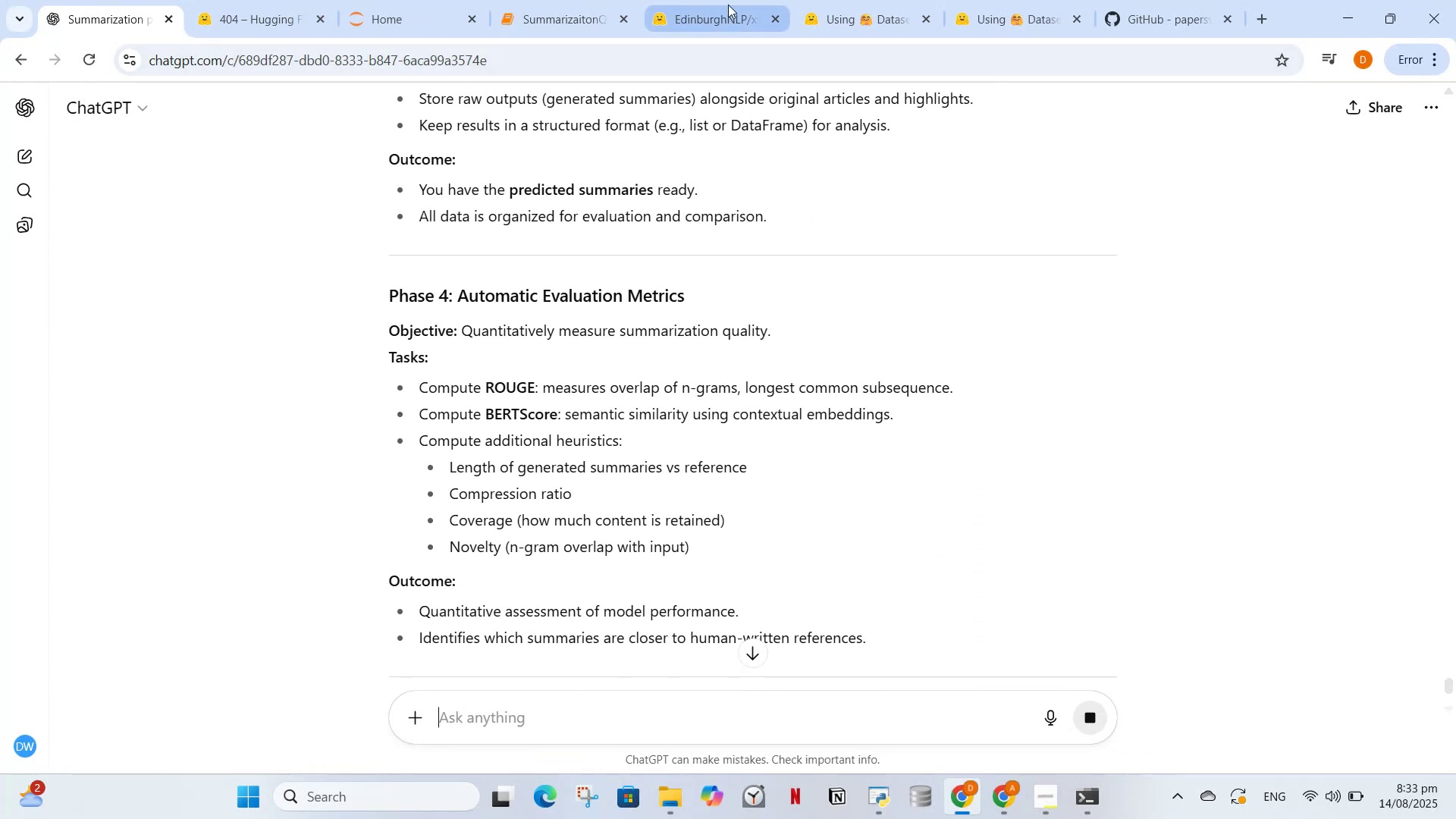 
wait(5.2)
 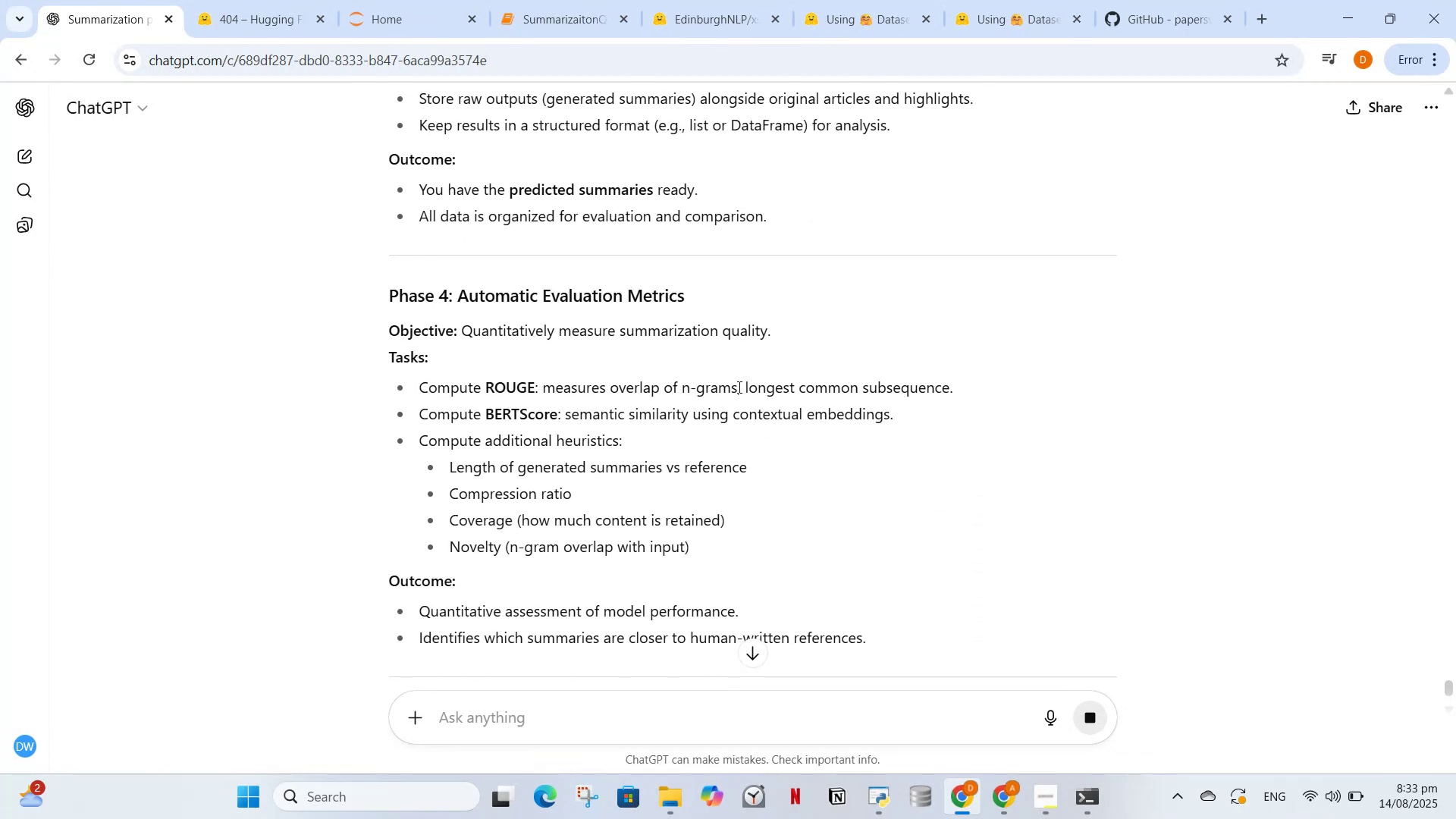 
double_click([780, 22])
 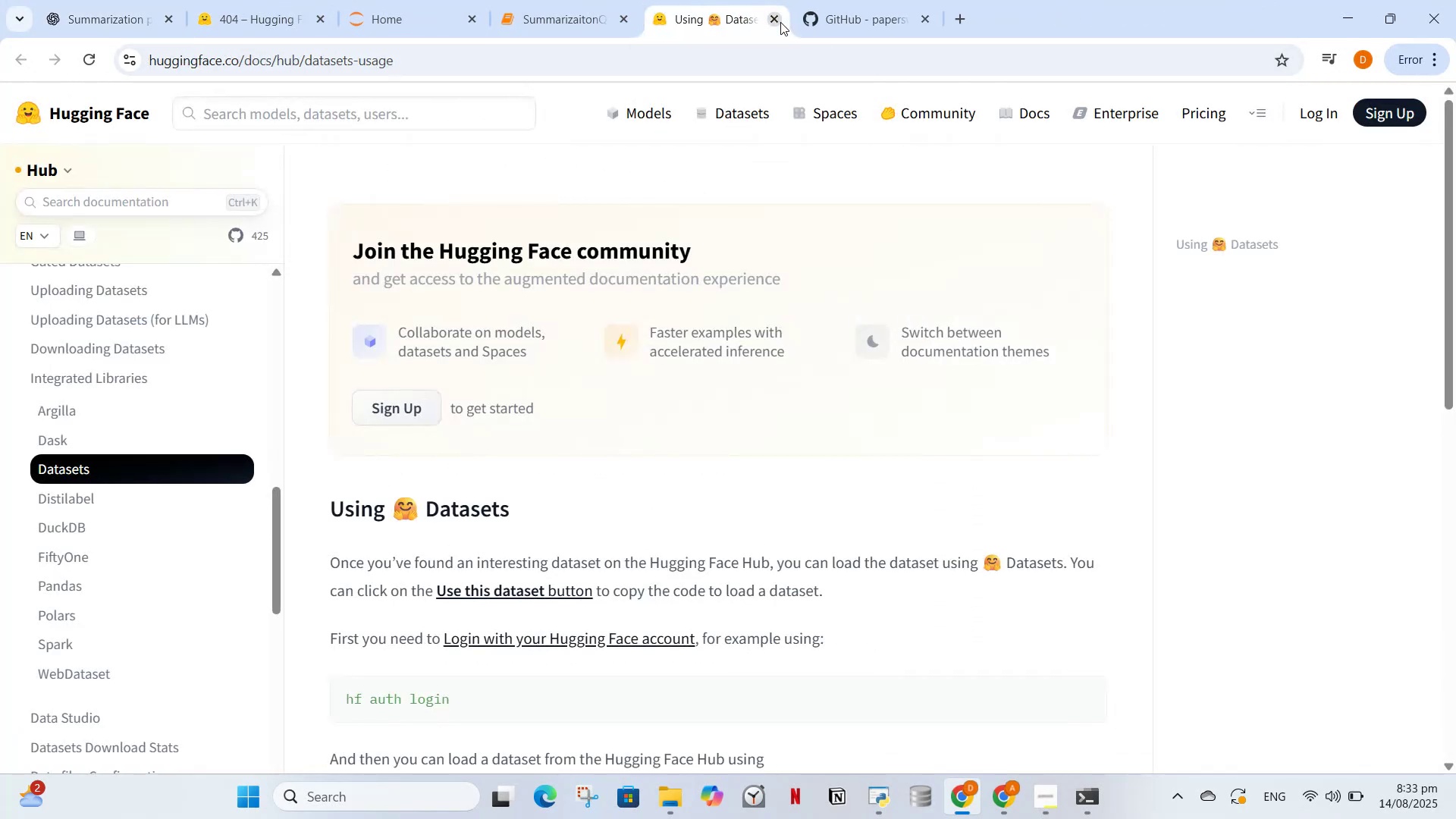 
triple_click([780, 22])
 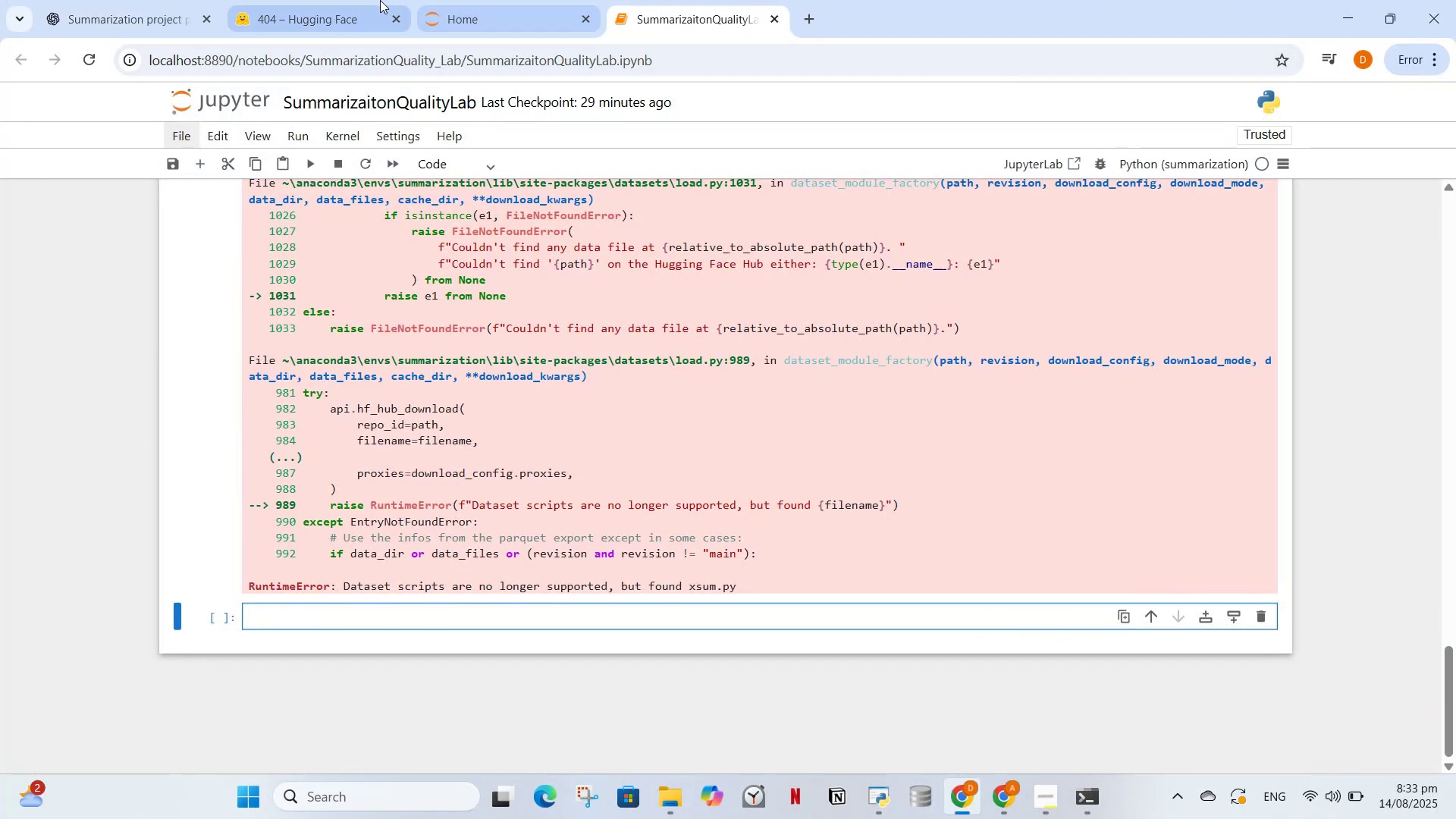 
left_click([389, 14])
 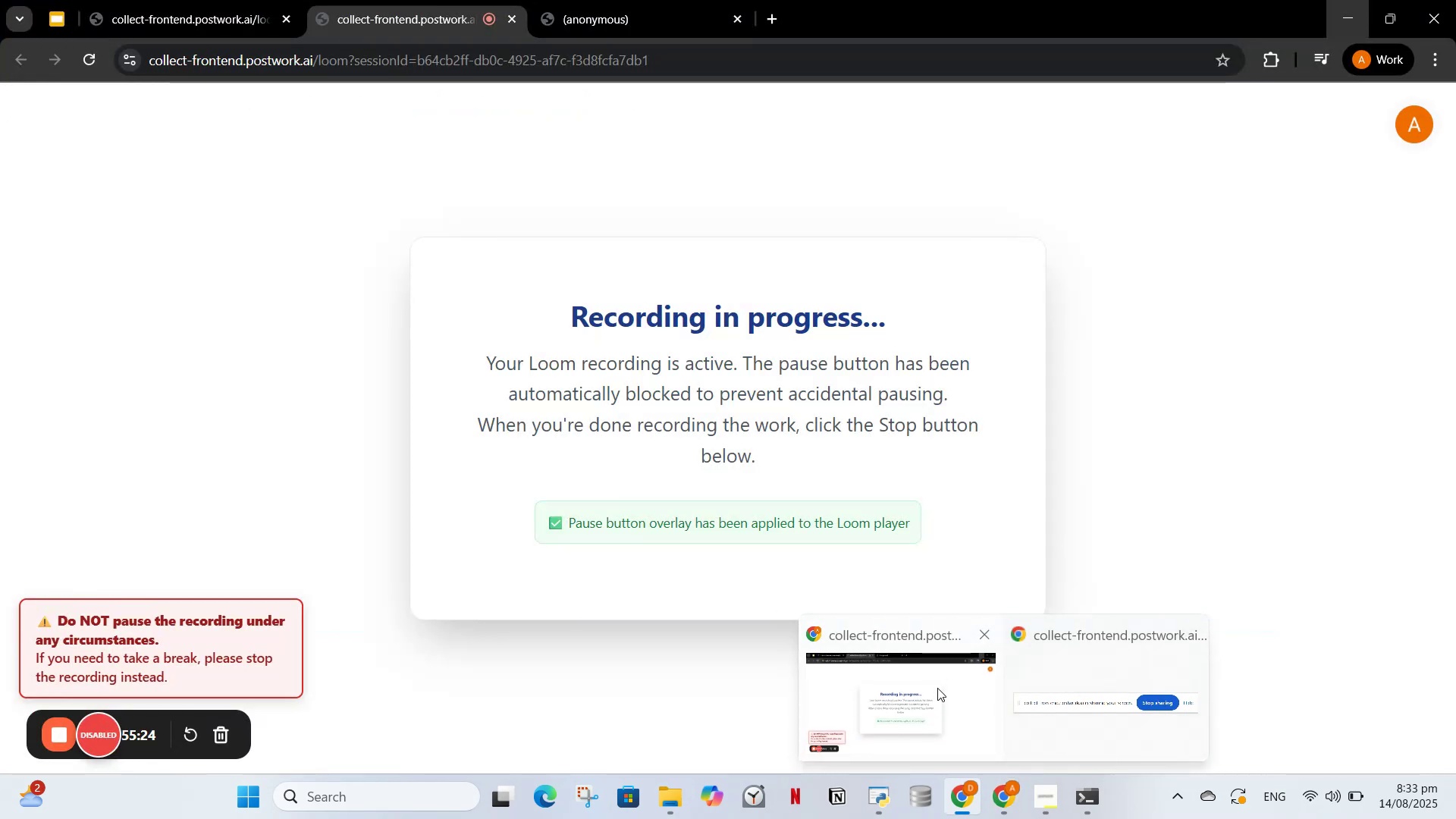 
left_click([898, 643])
 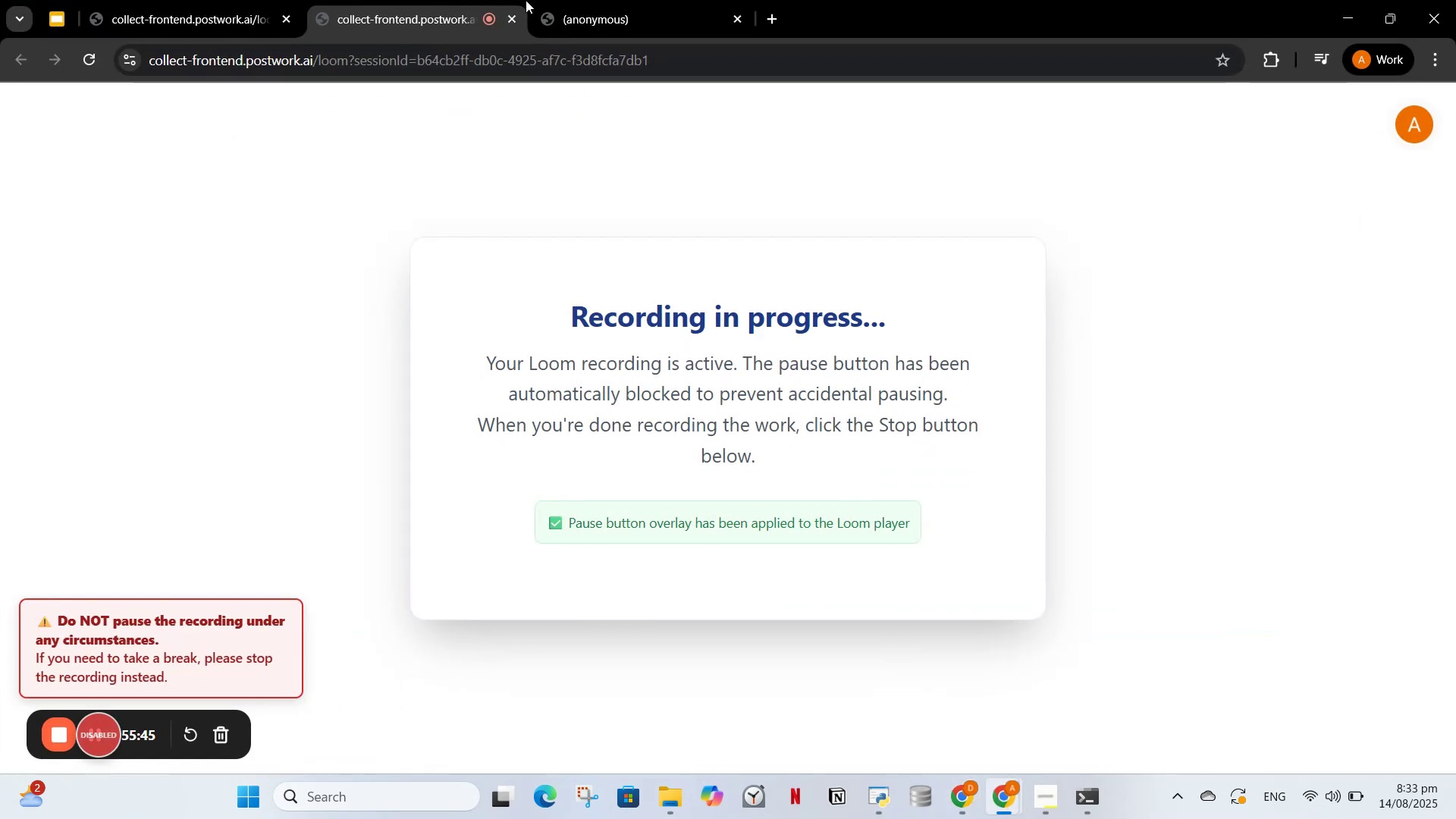 
left_click([621, 0])
 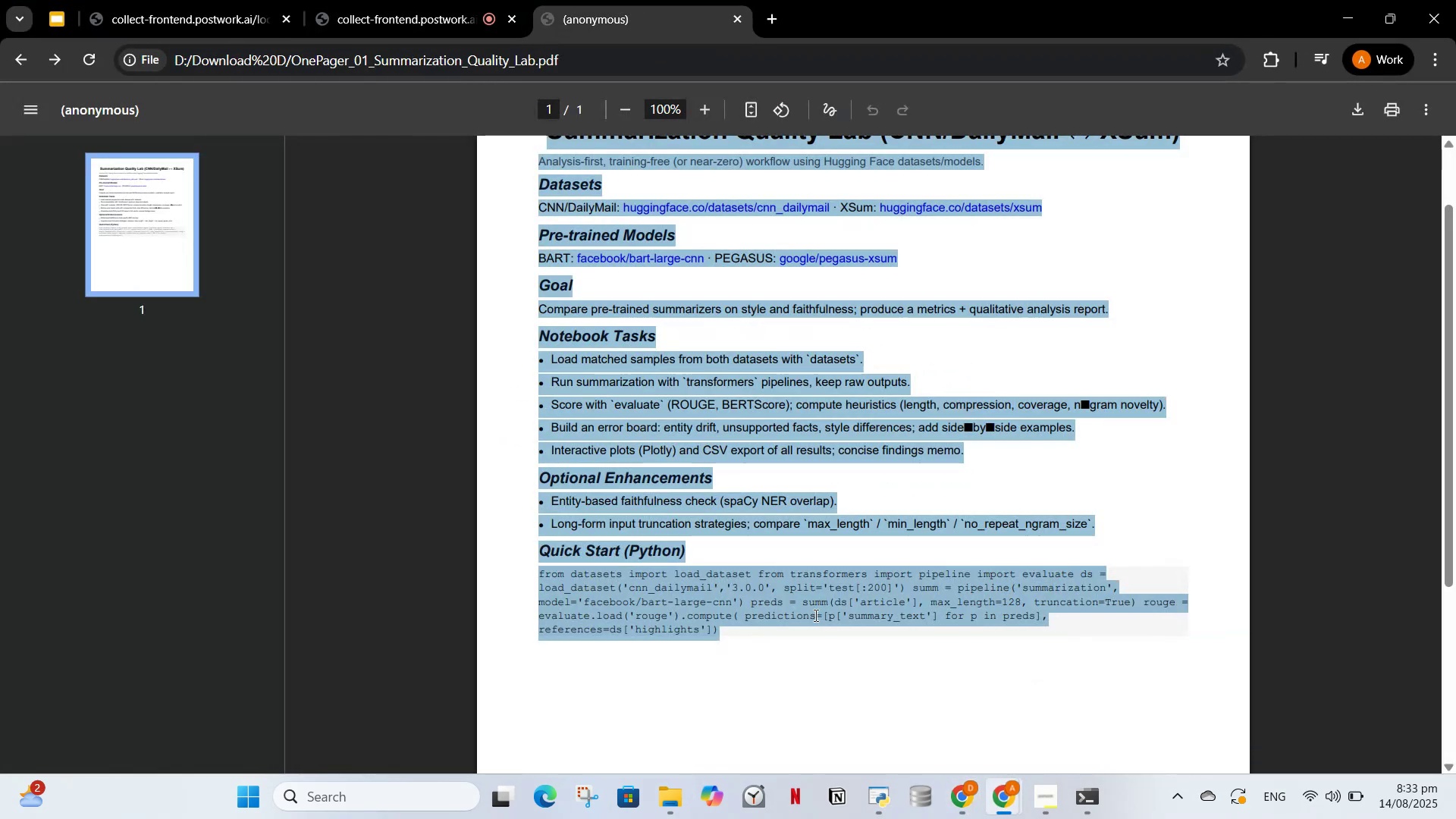 
left_click([811, 602])
 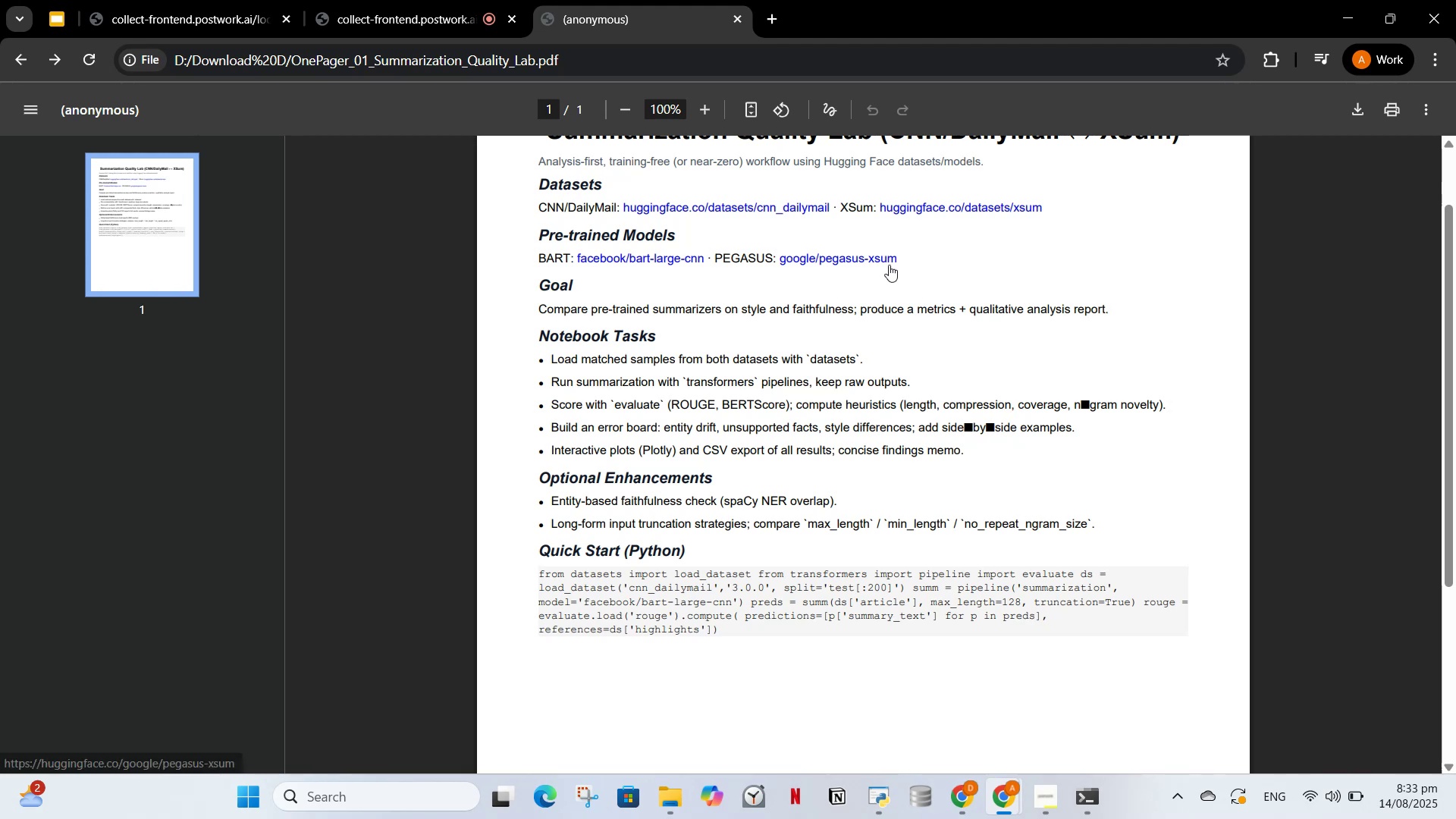 
wait(9.67)
 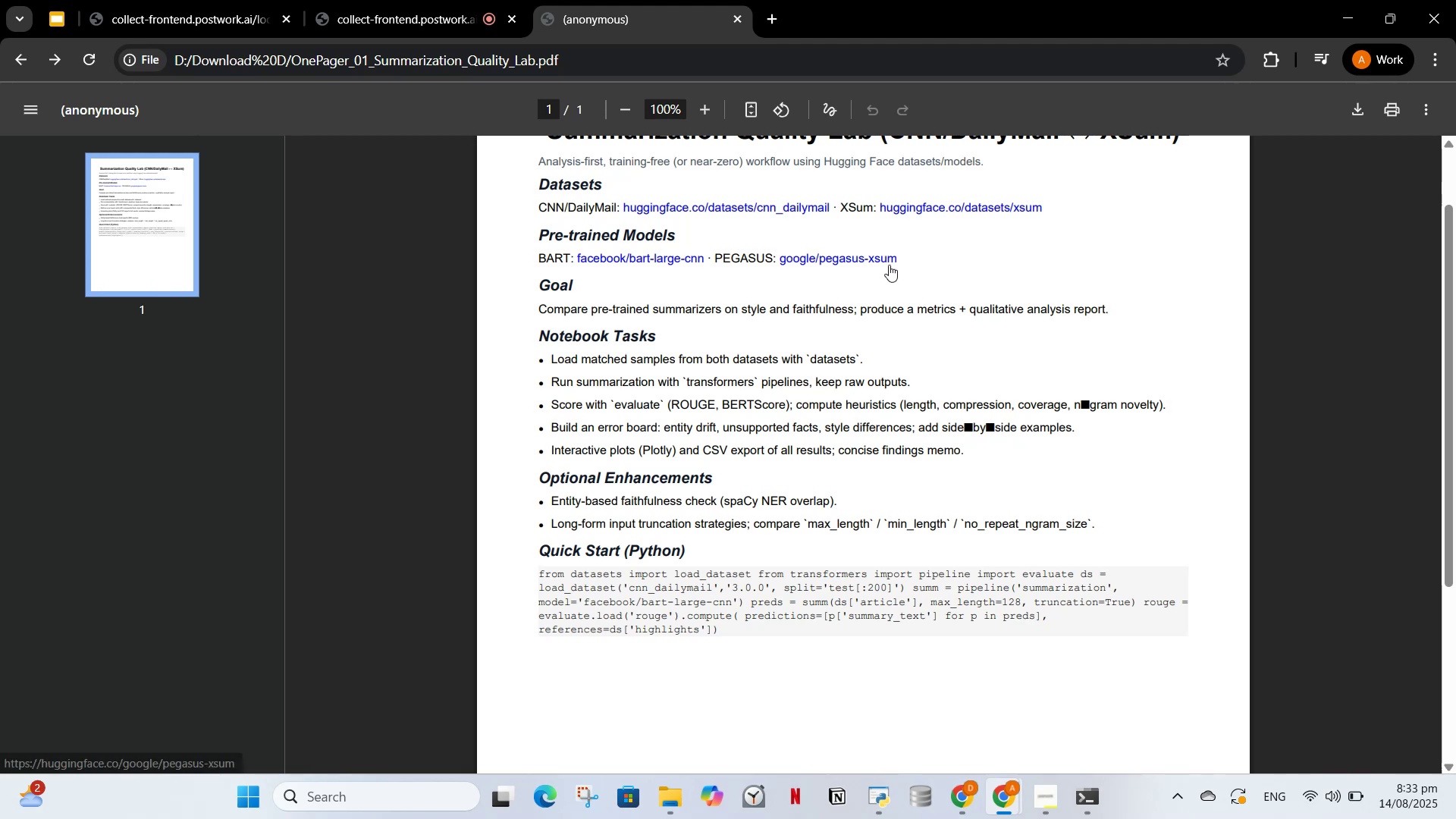 
scroll: coordinate [488, 347], scroll_direction: up, amount: 13.0
 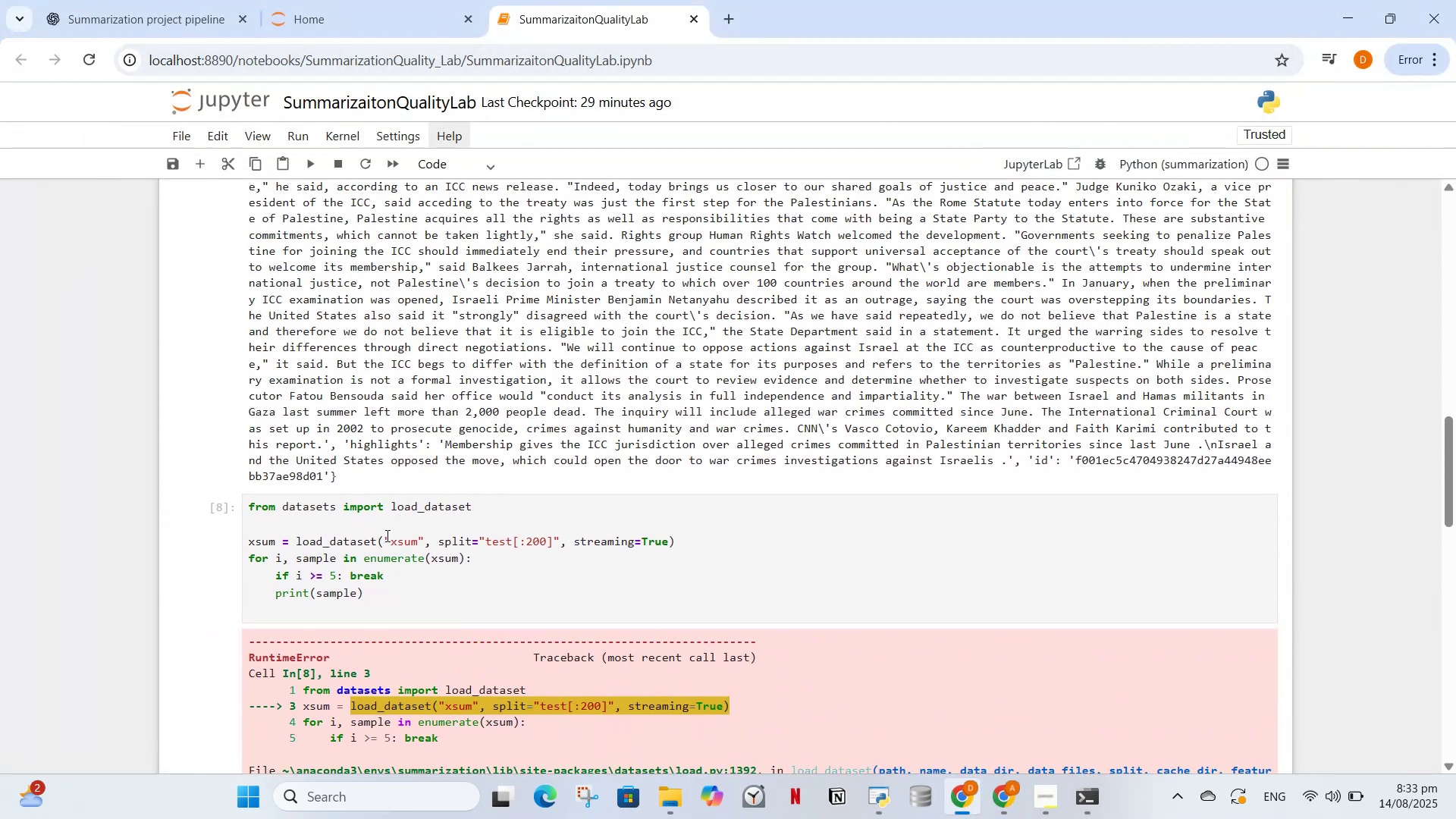 
left_click([386, 538])
 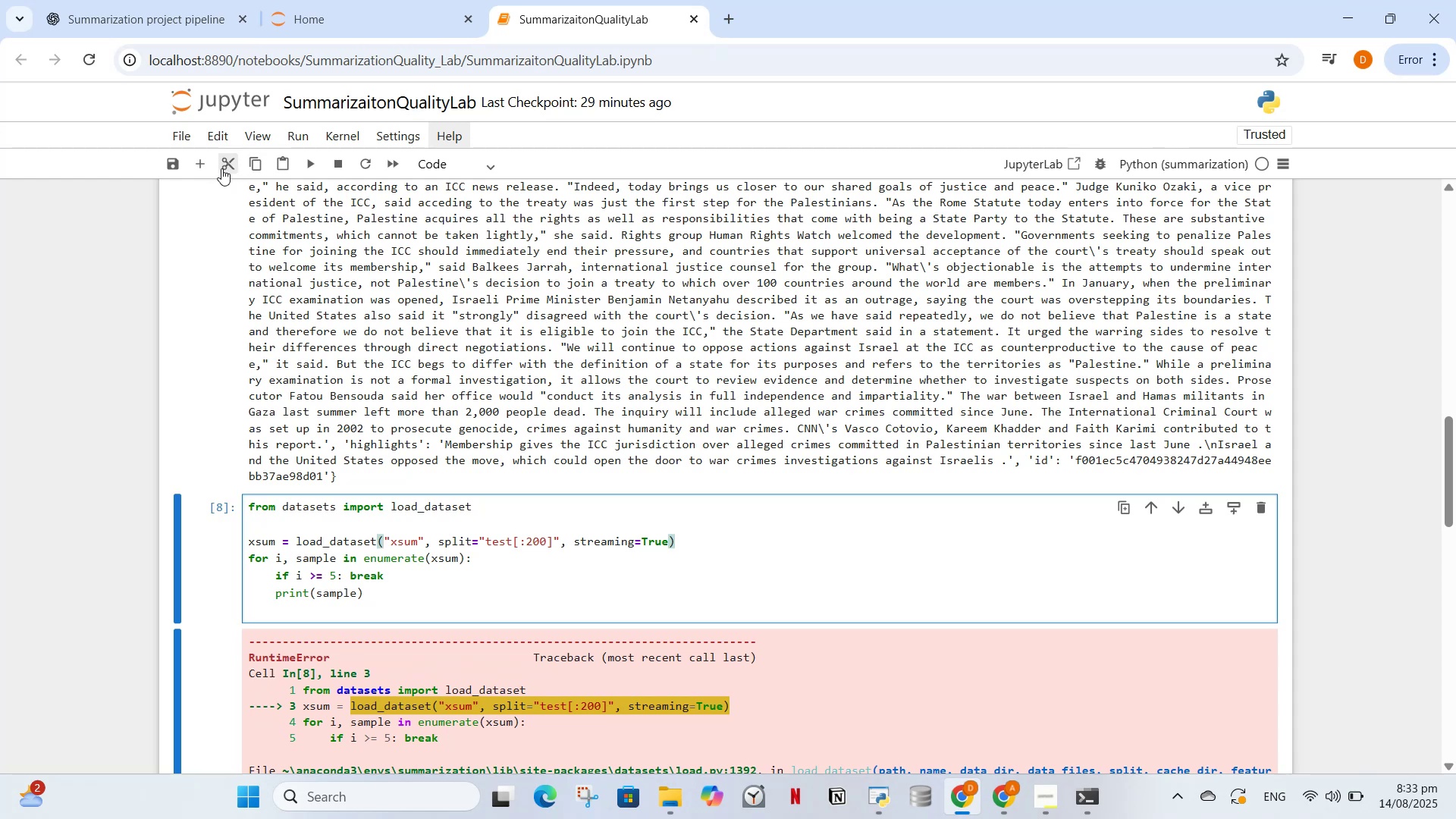 
left_click([223, 168])
 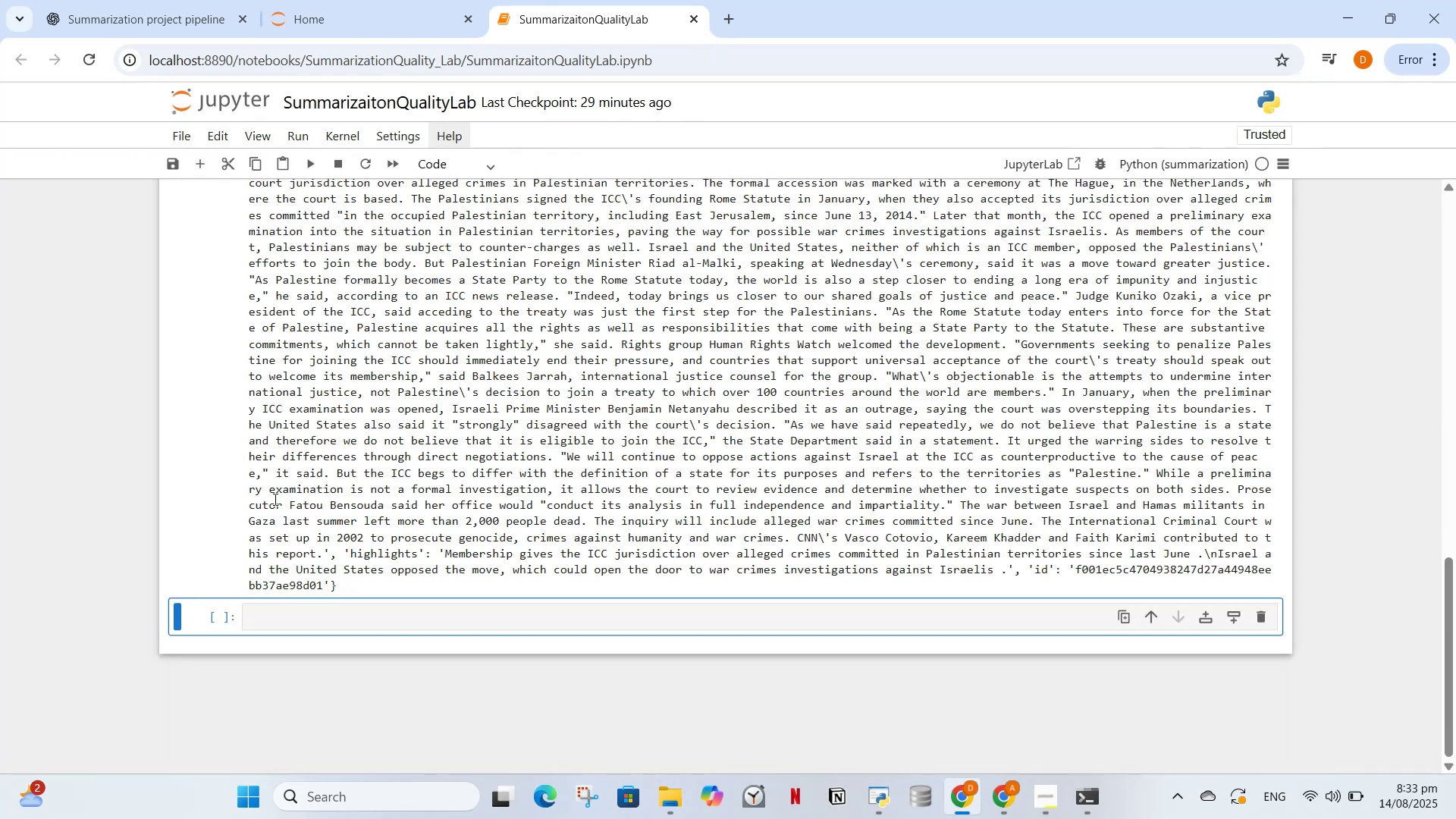 
left_click([274, 499])
 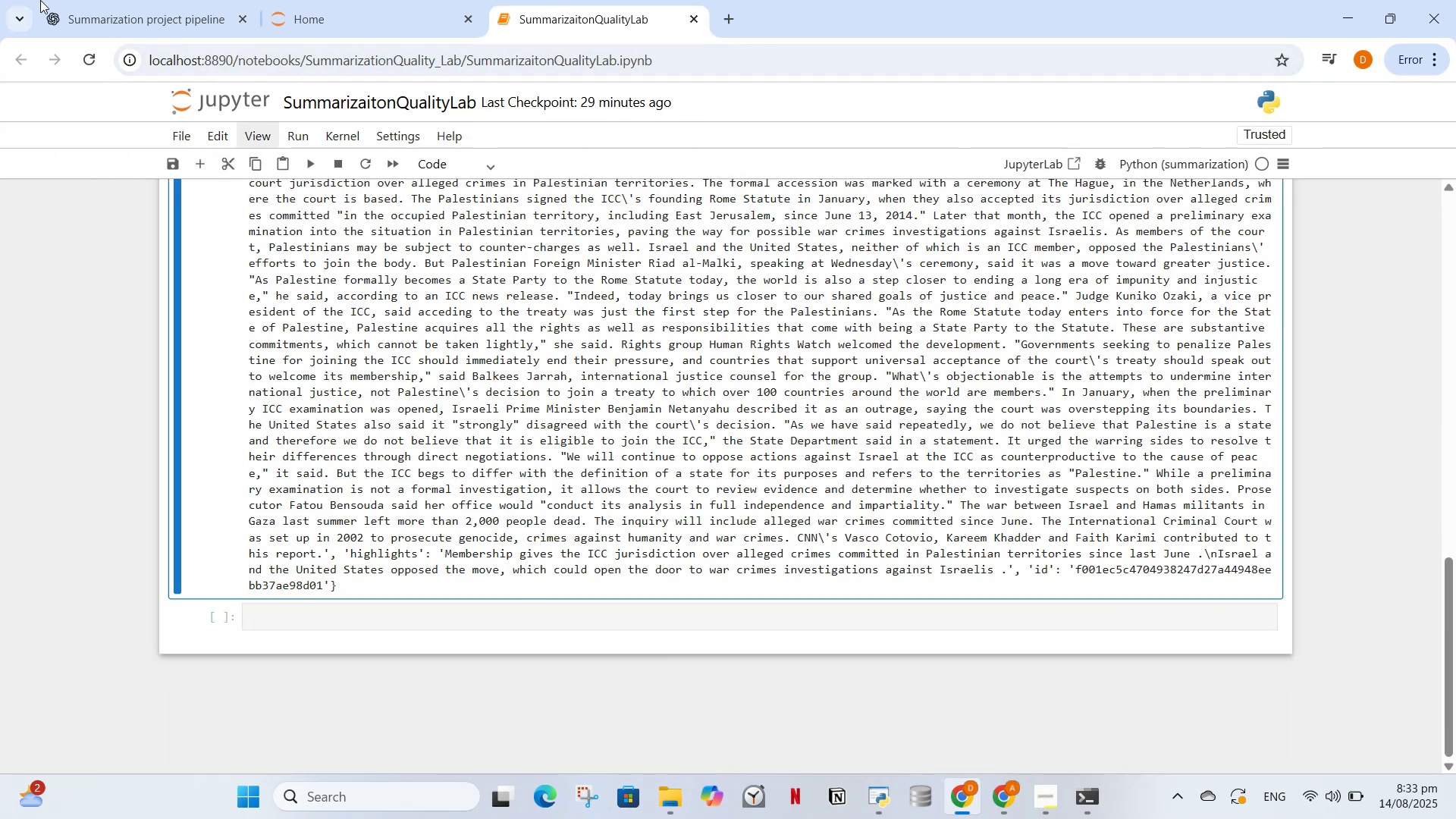 
left_click([194, 0])
 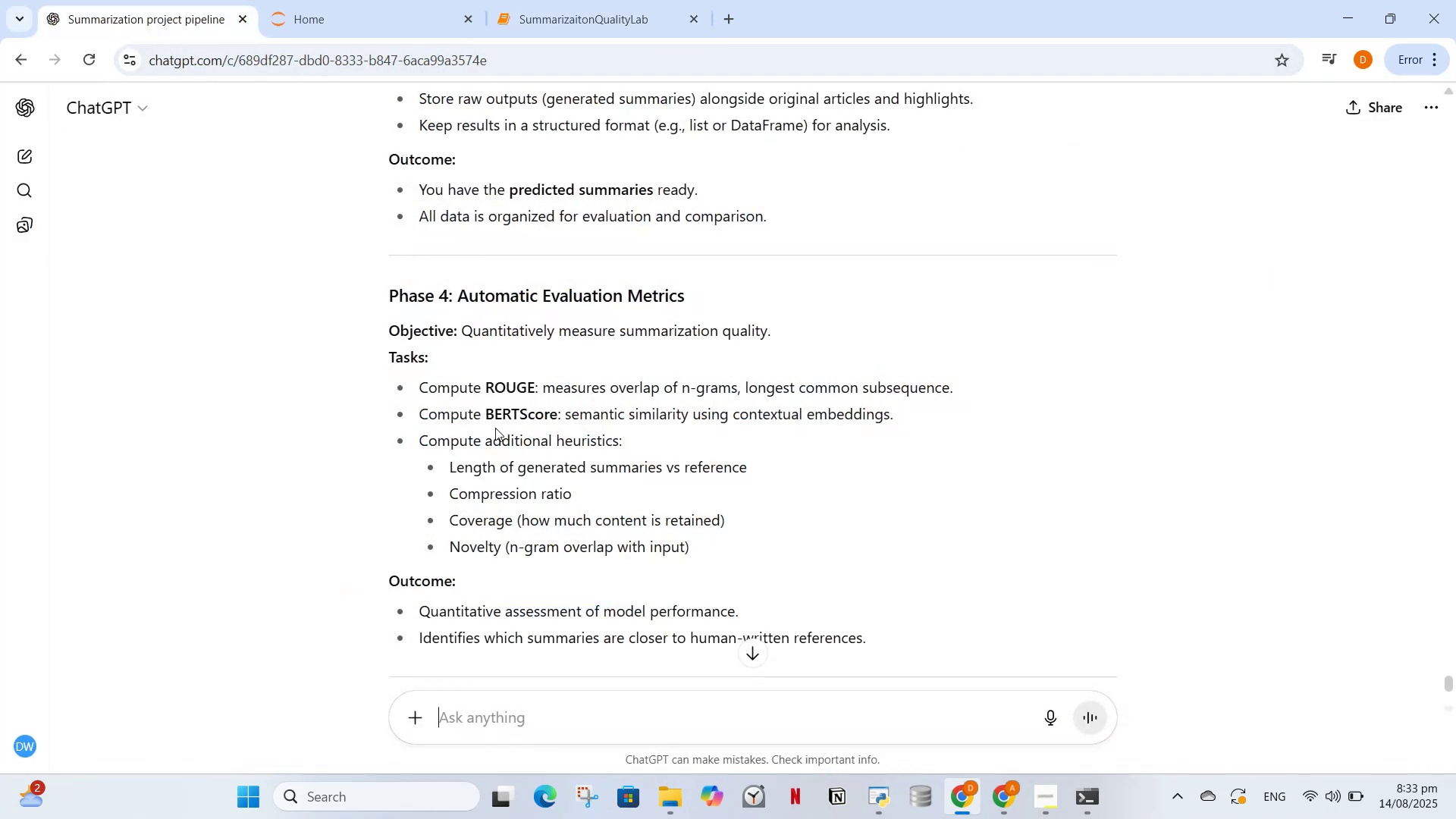 
scroll: coordinate [526, 442], scroll_direction: up, amount: 6.0
 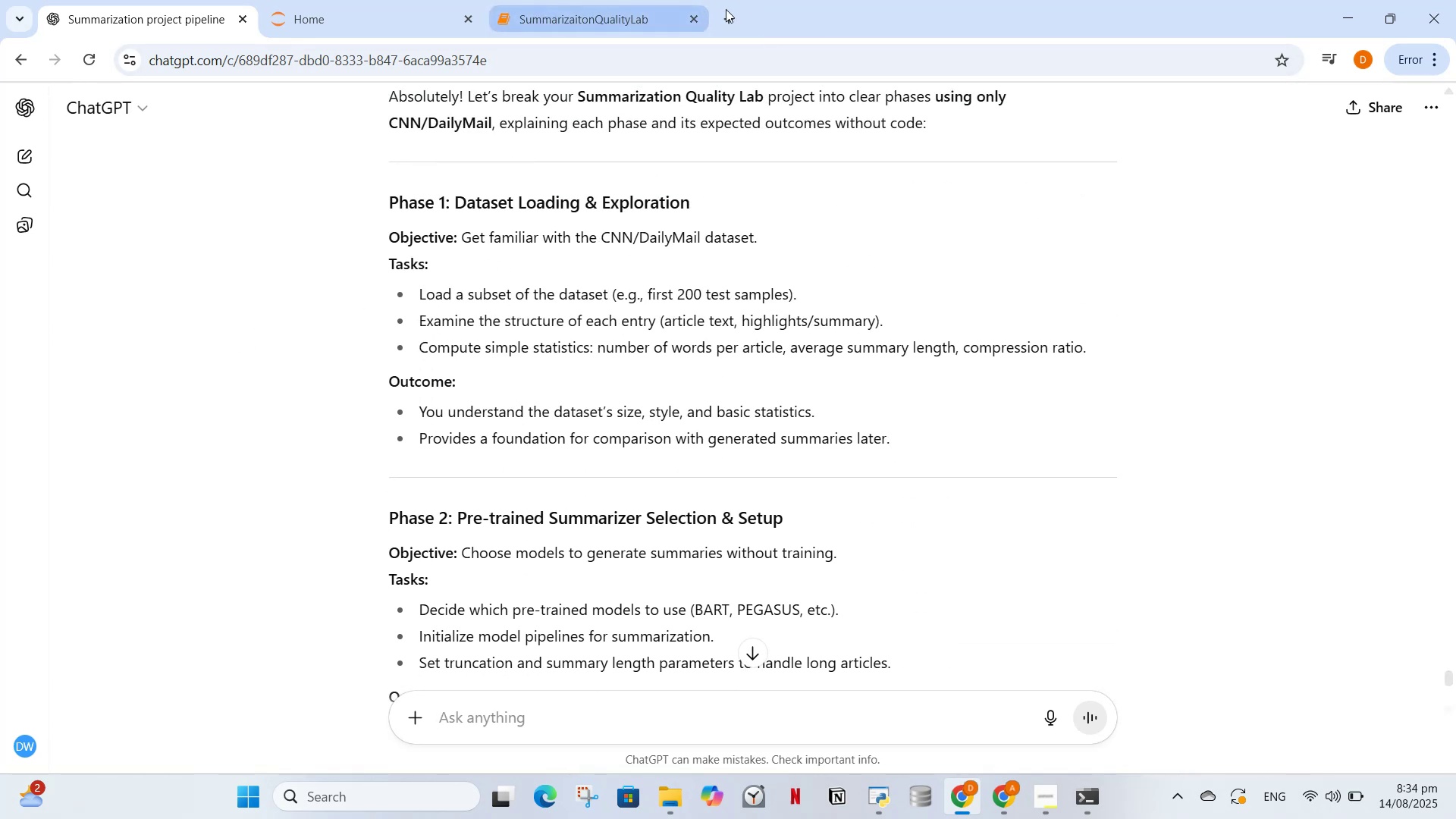 
wait(5.83)
 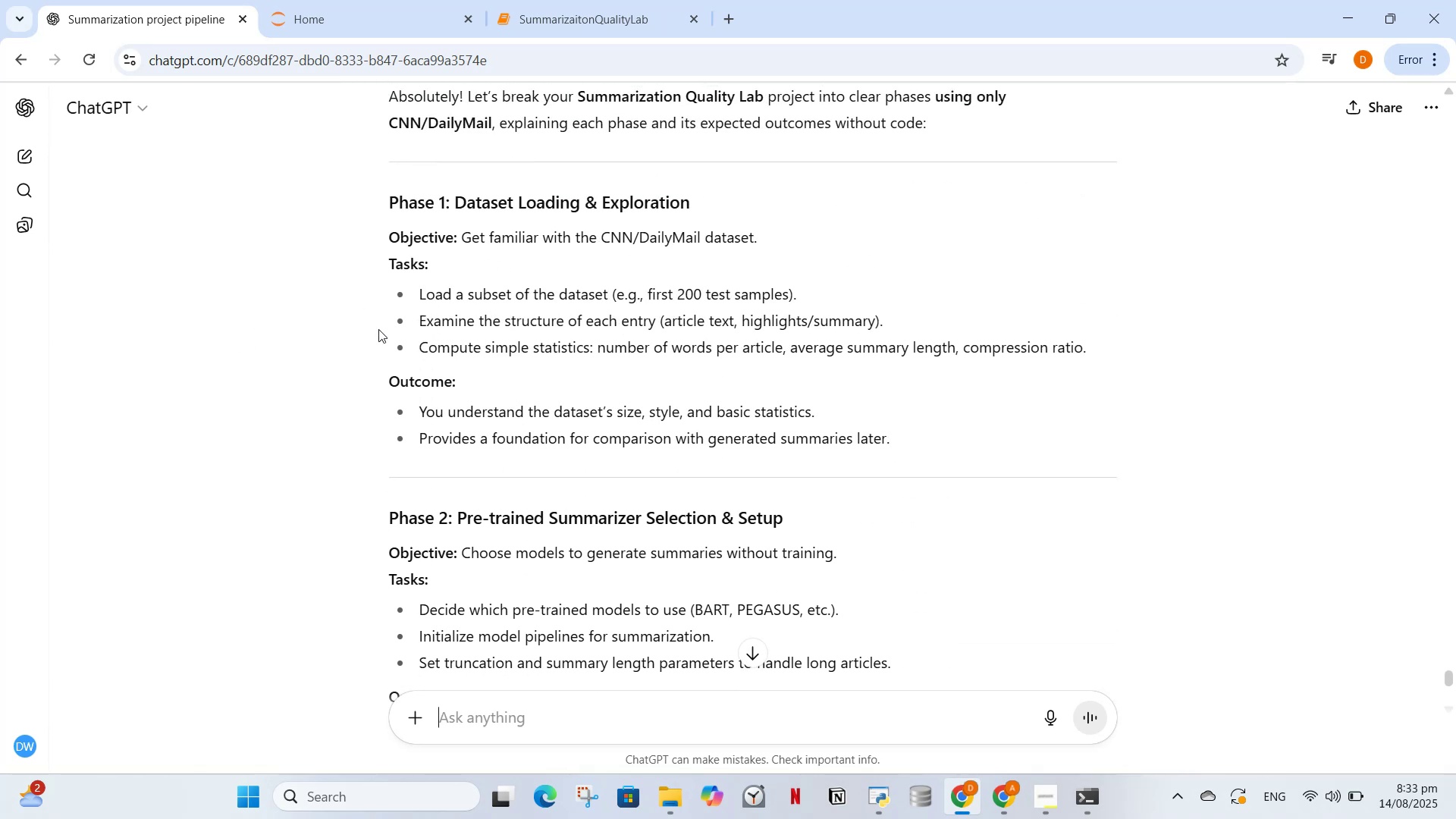 
type(kaggl)
 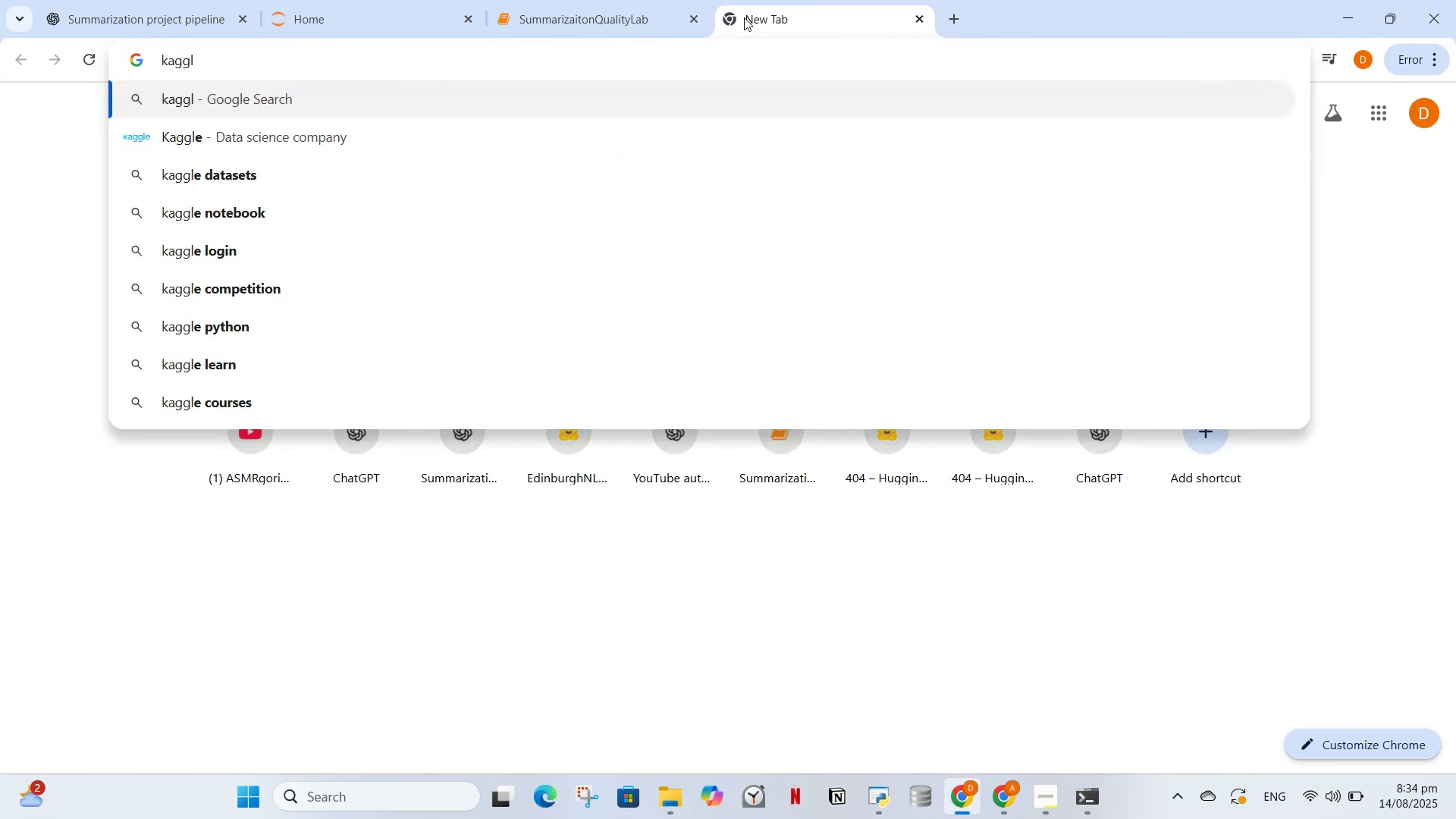 
hold_key(key=Backspace, duration=0.66)
 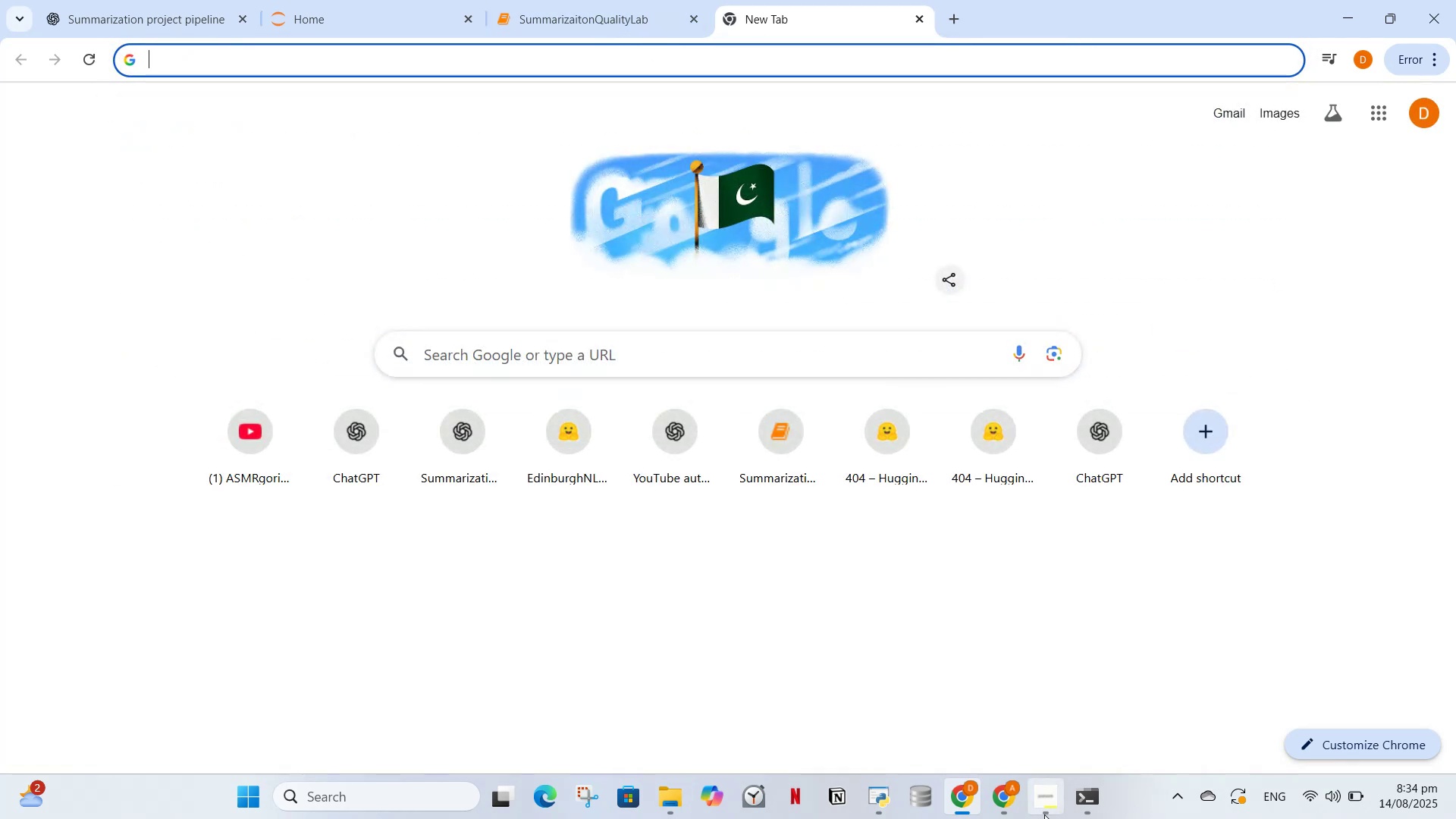 
left_click([1006, 799])
 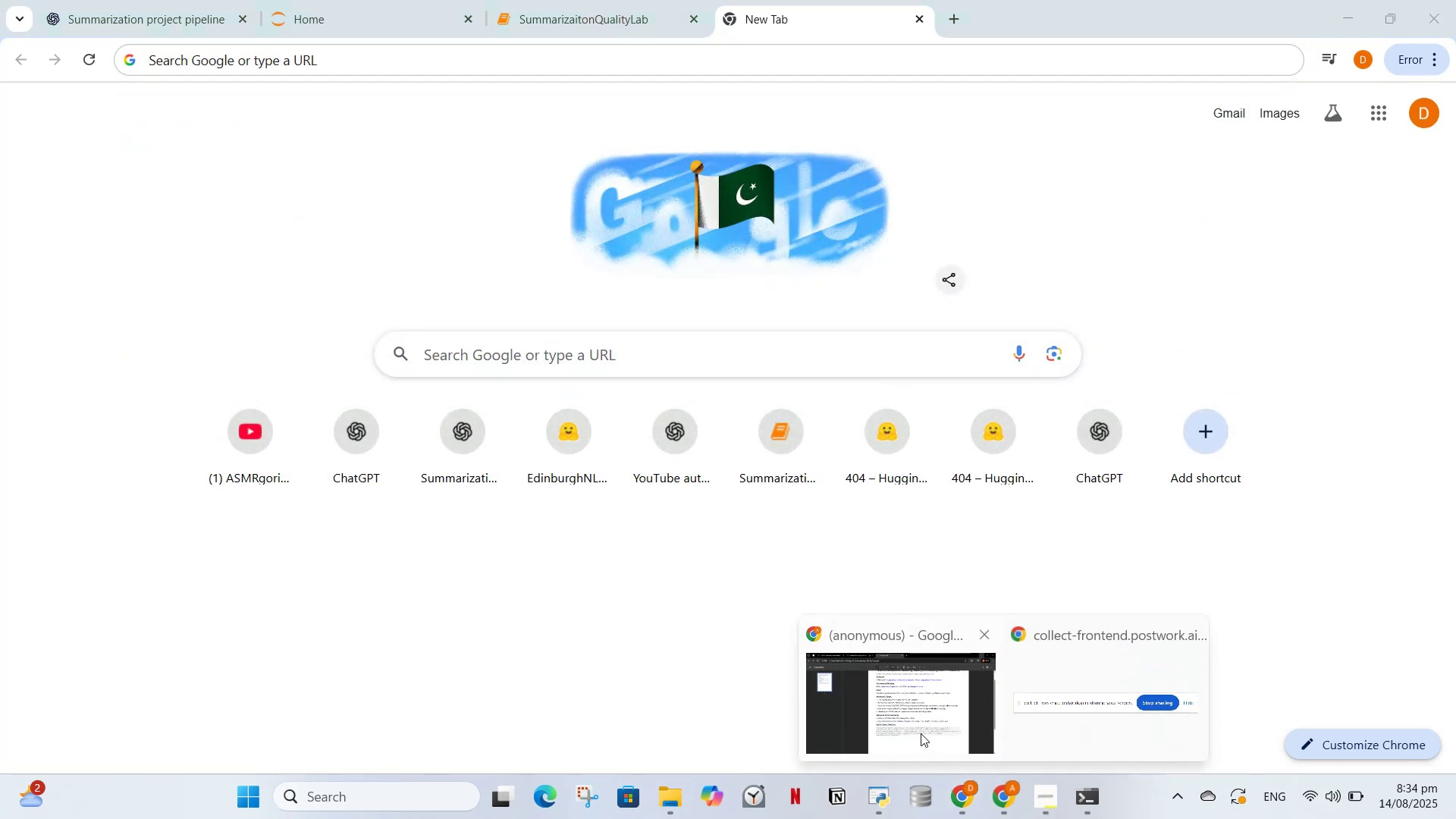 
left_click([921, 733])
 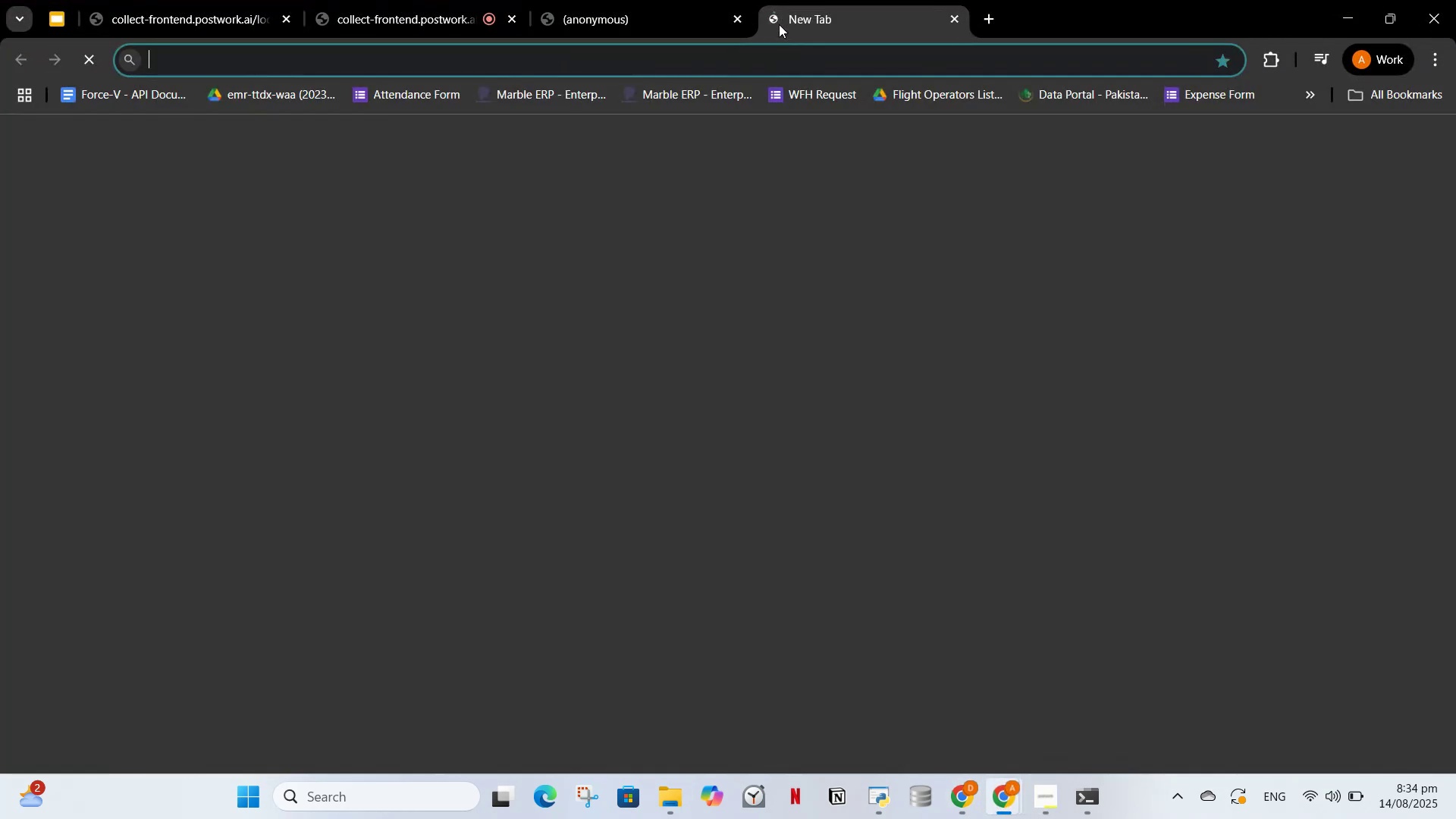 
type(kaggle)
 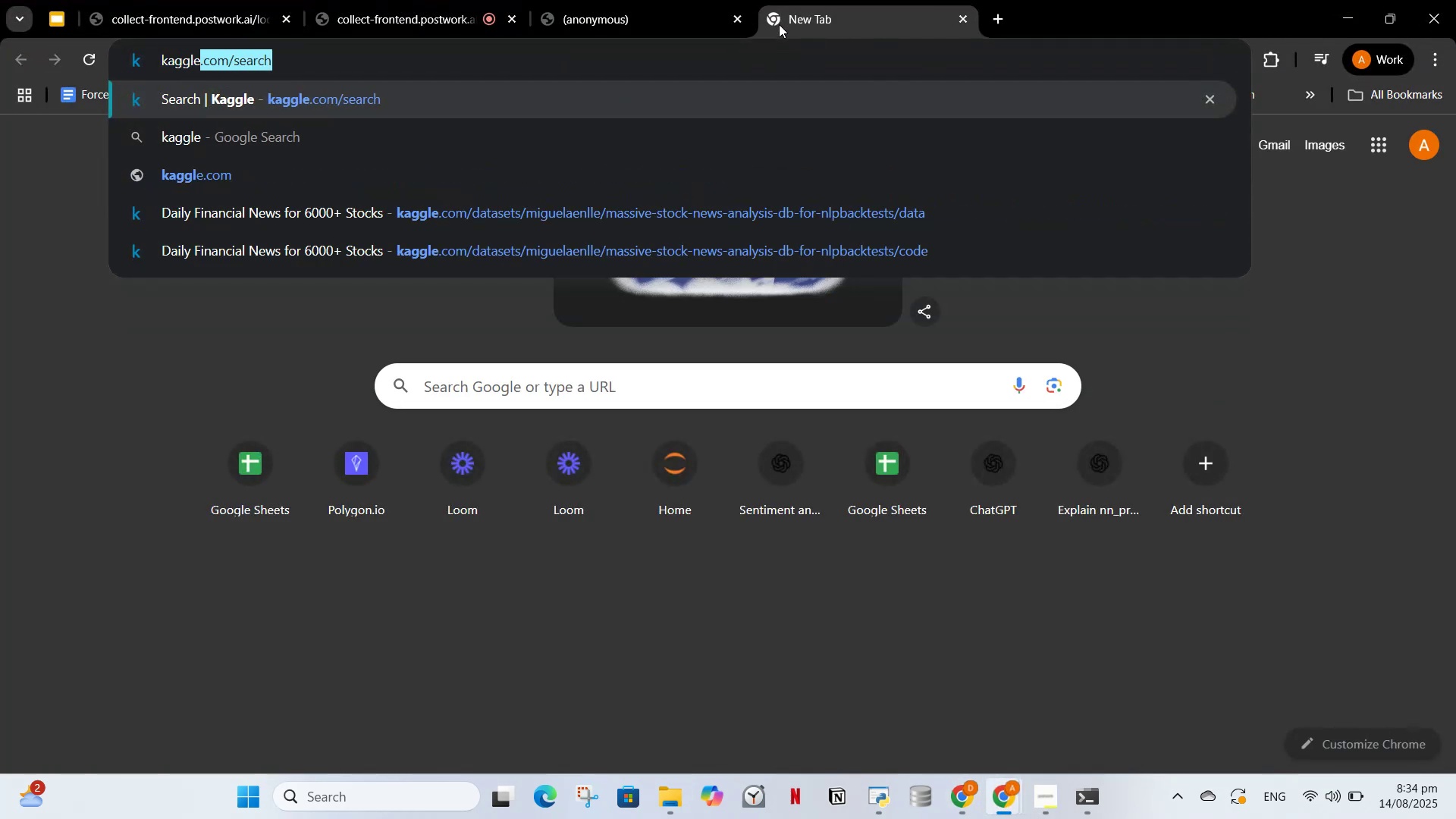 
key(Enter)
 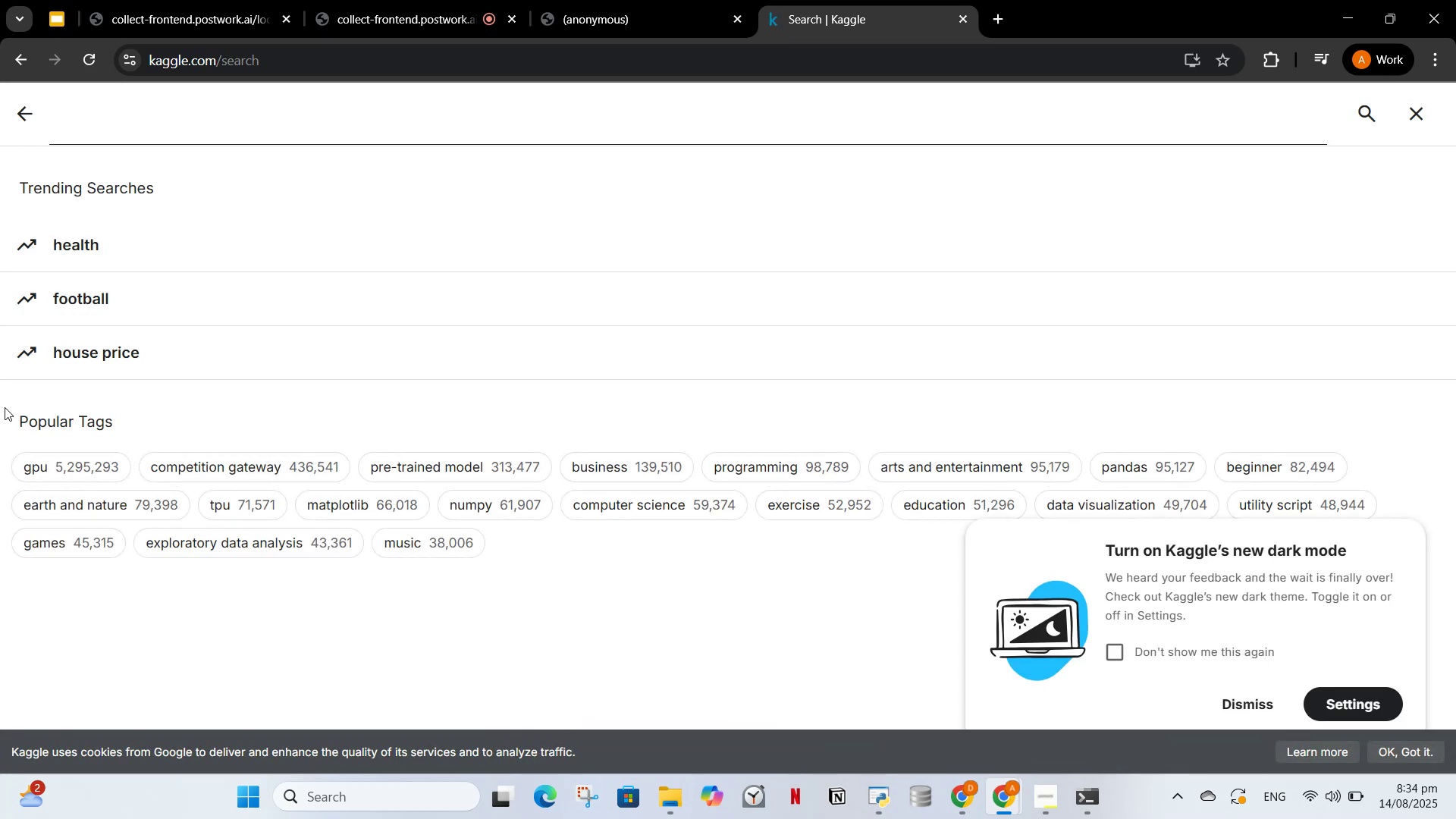 
left_click([180, 111])
 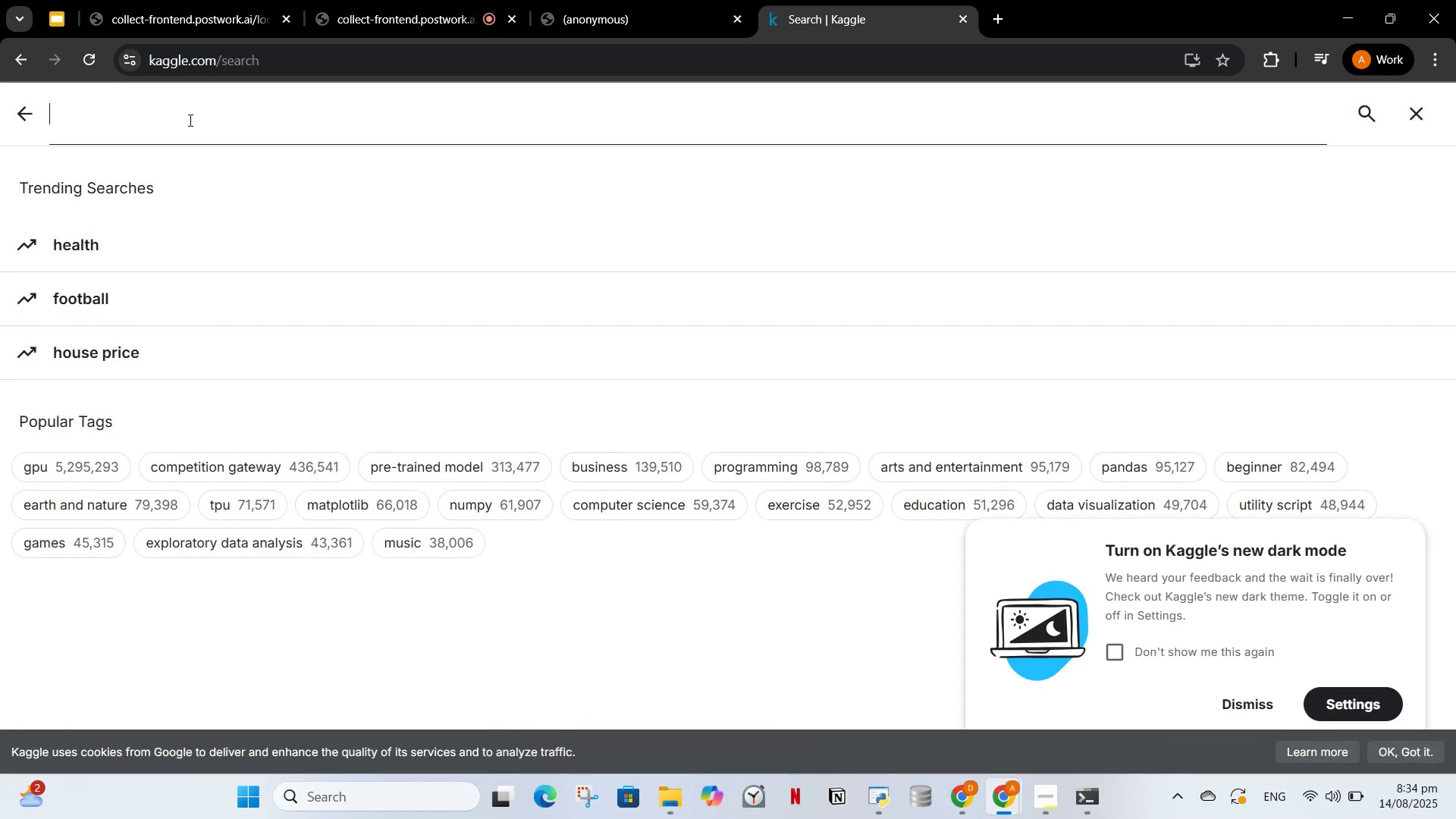 
type(xsum da)
key(Backspace)
key(Backspace)
key(Backspace)
 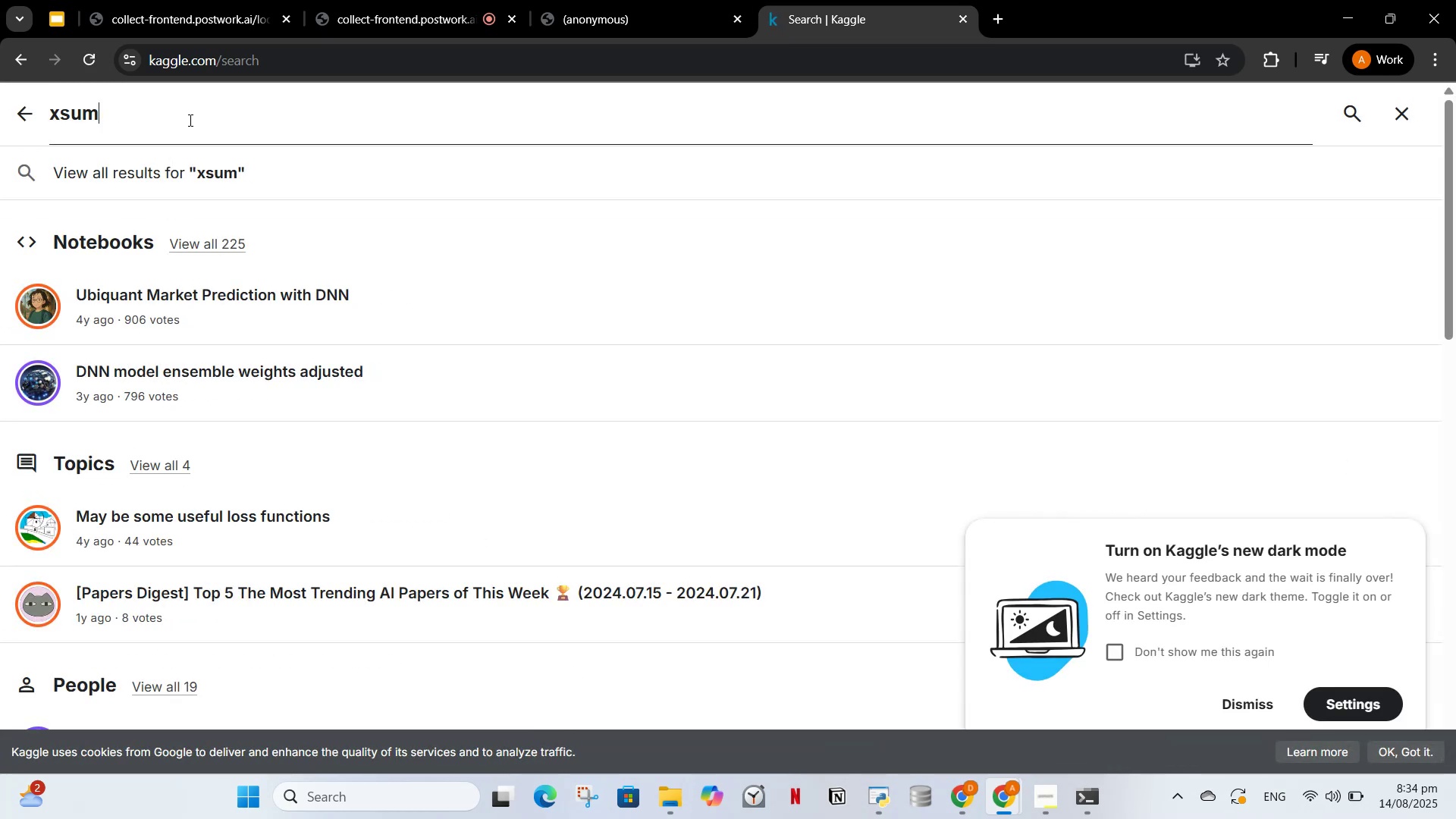 
key(Enter)
 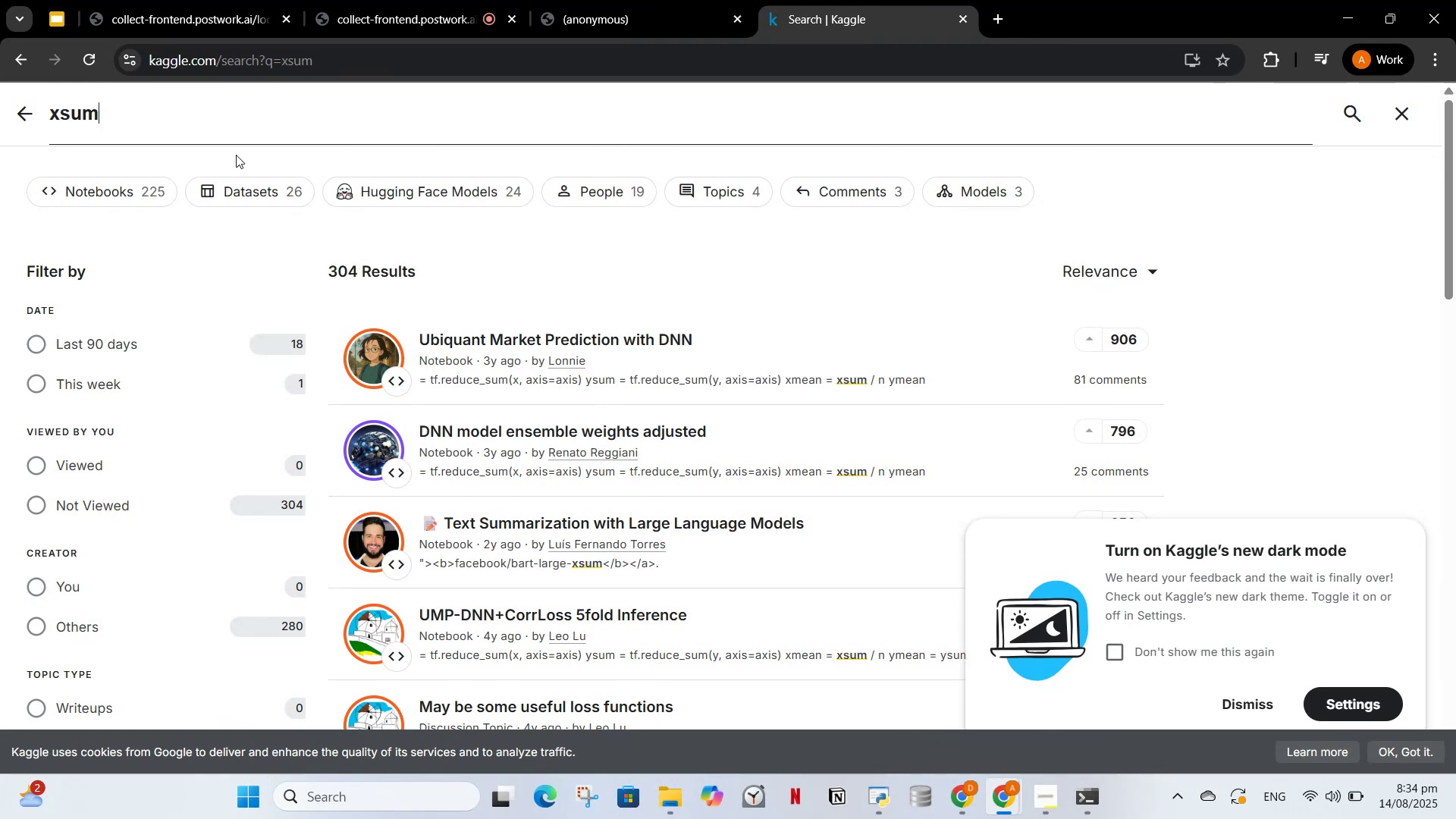 
left_click([233, 193])
 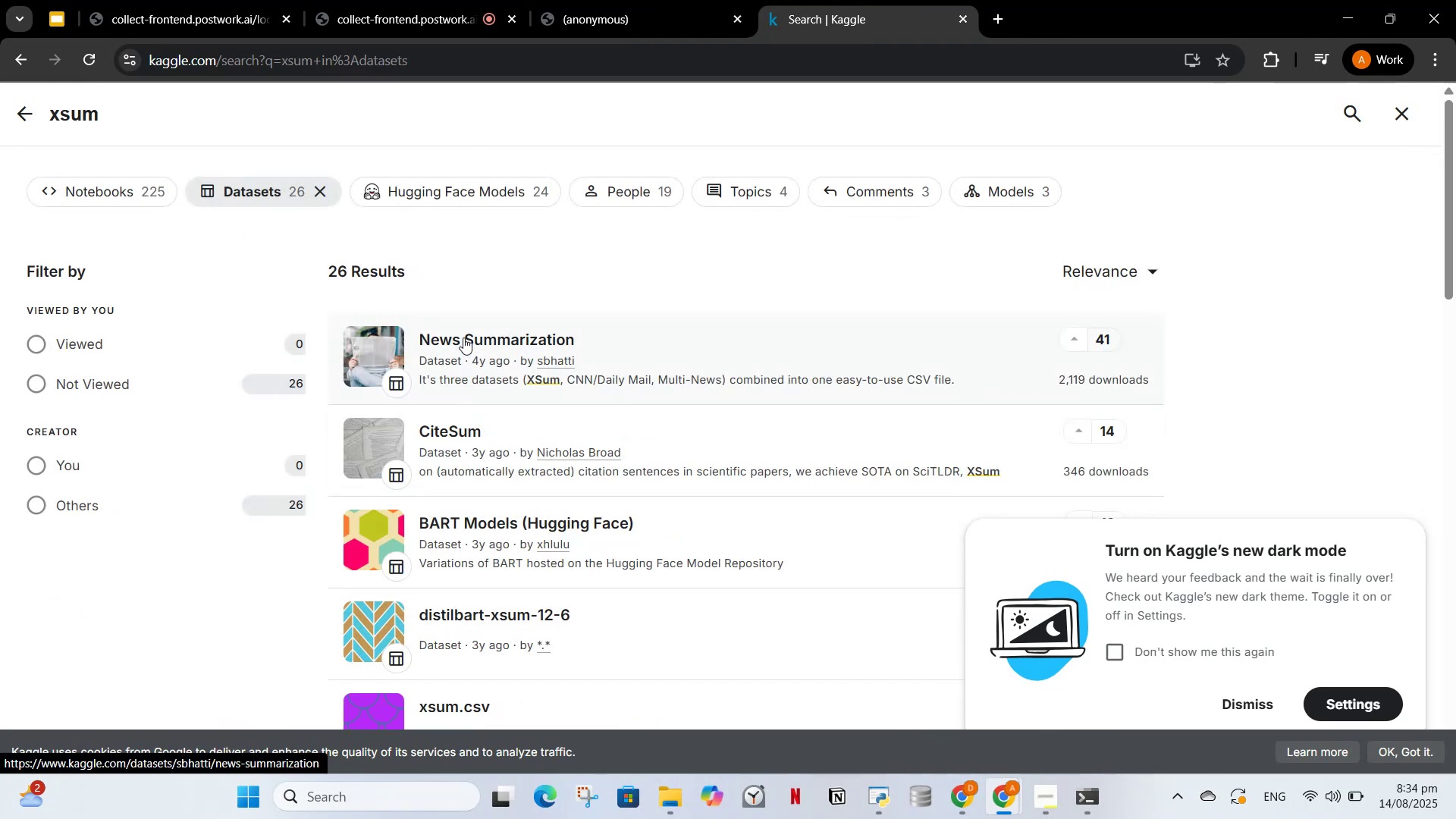 
left_click([463, 343])
 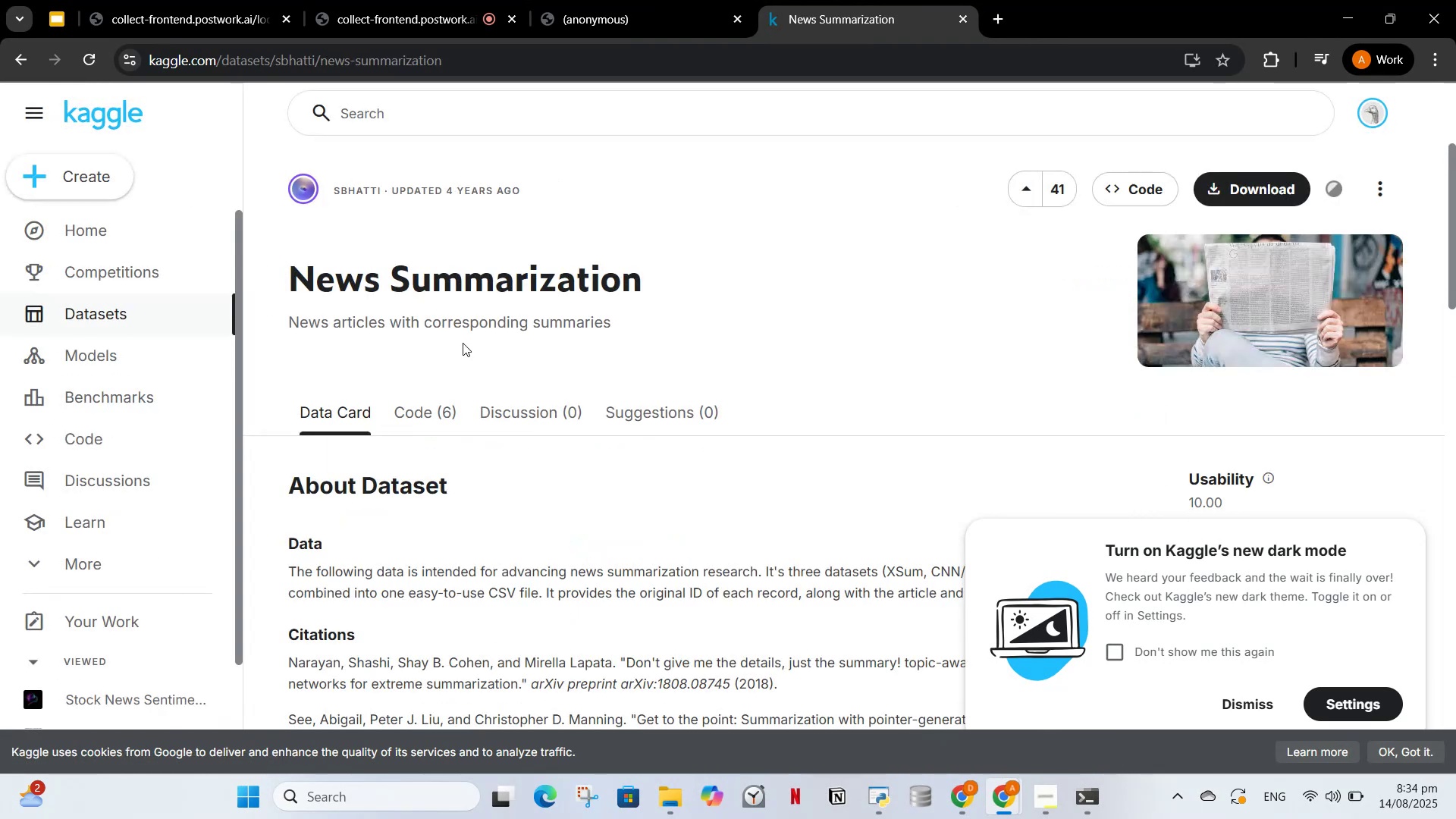 
scroll: coordinate [425, 458], scroll_direction: down, amount: 9.0
 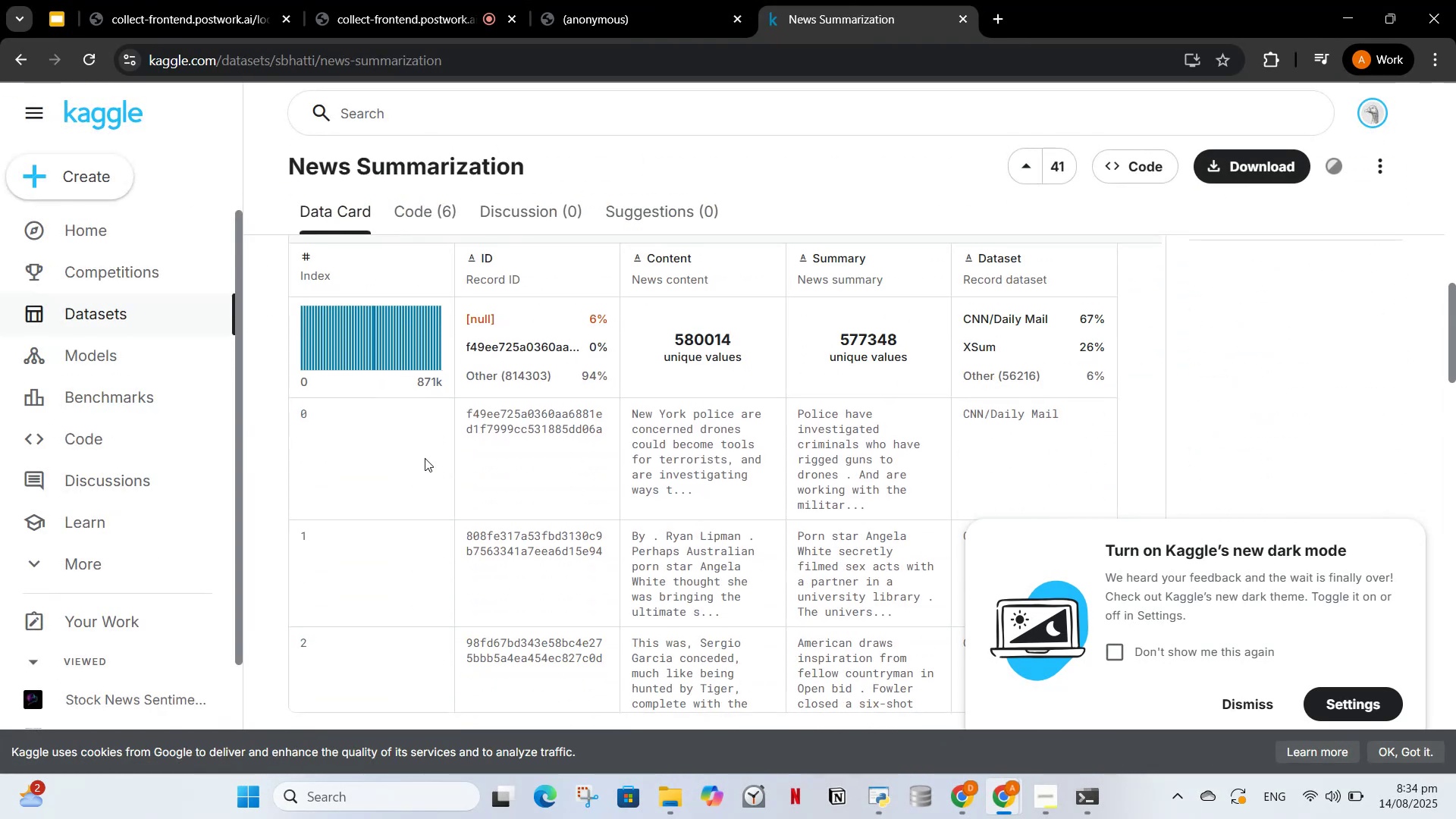 
scroll: coordinate [1067, 380], scroll_direction: up, amount: 16.0
 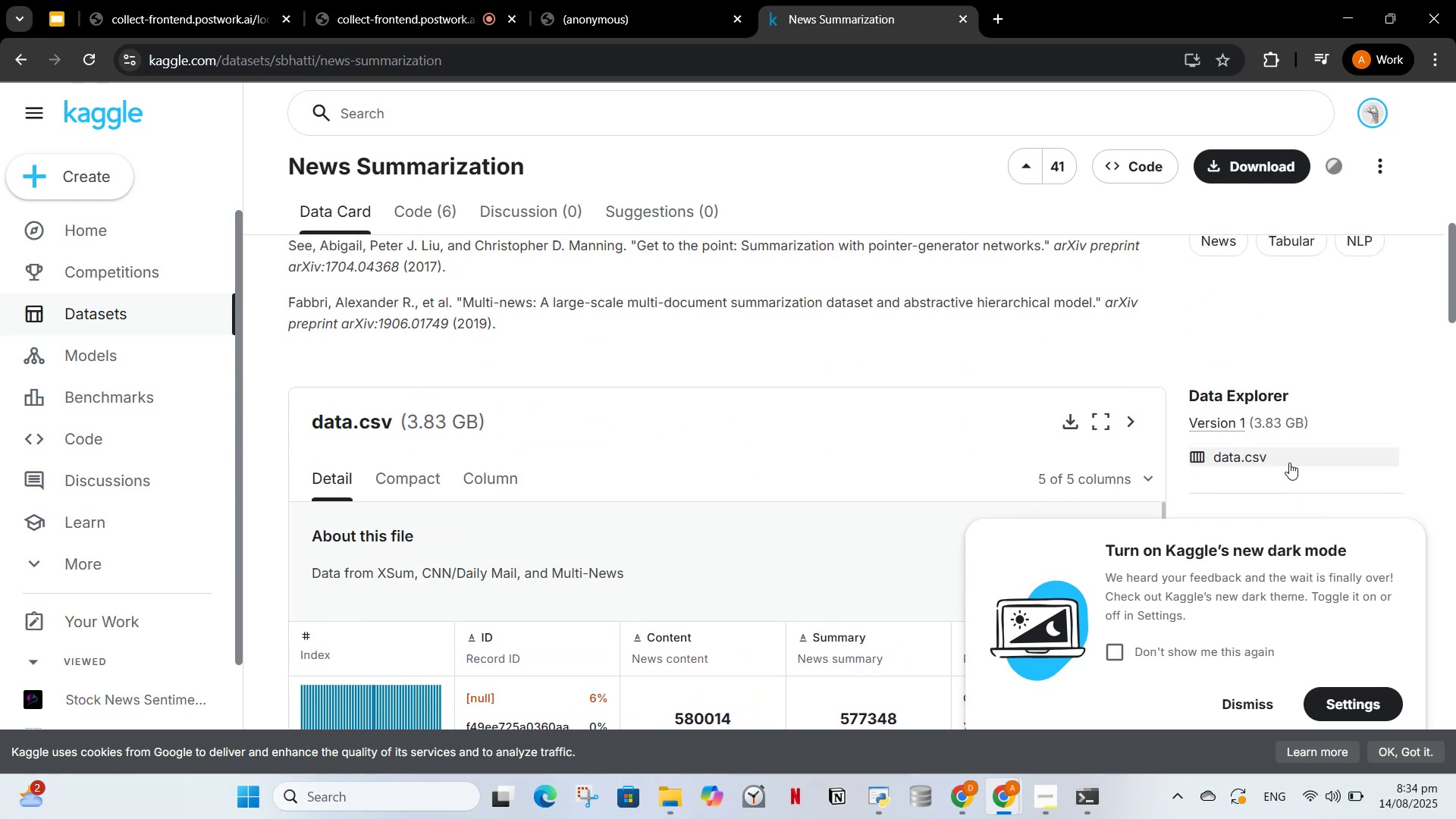 
left_click([1288, 454])
 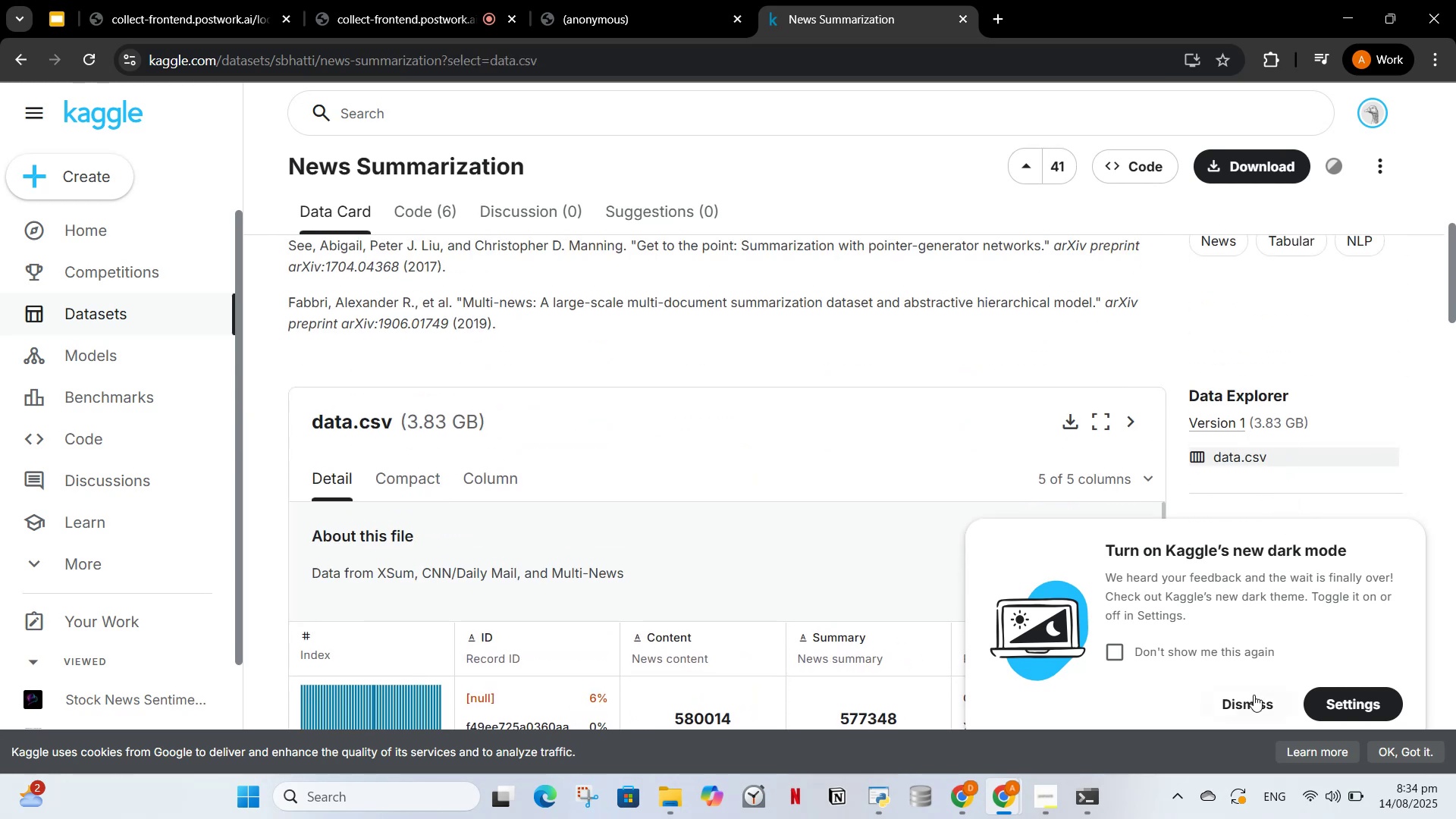 
left_click([1250, 706])
 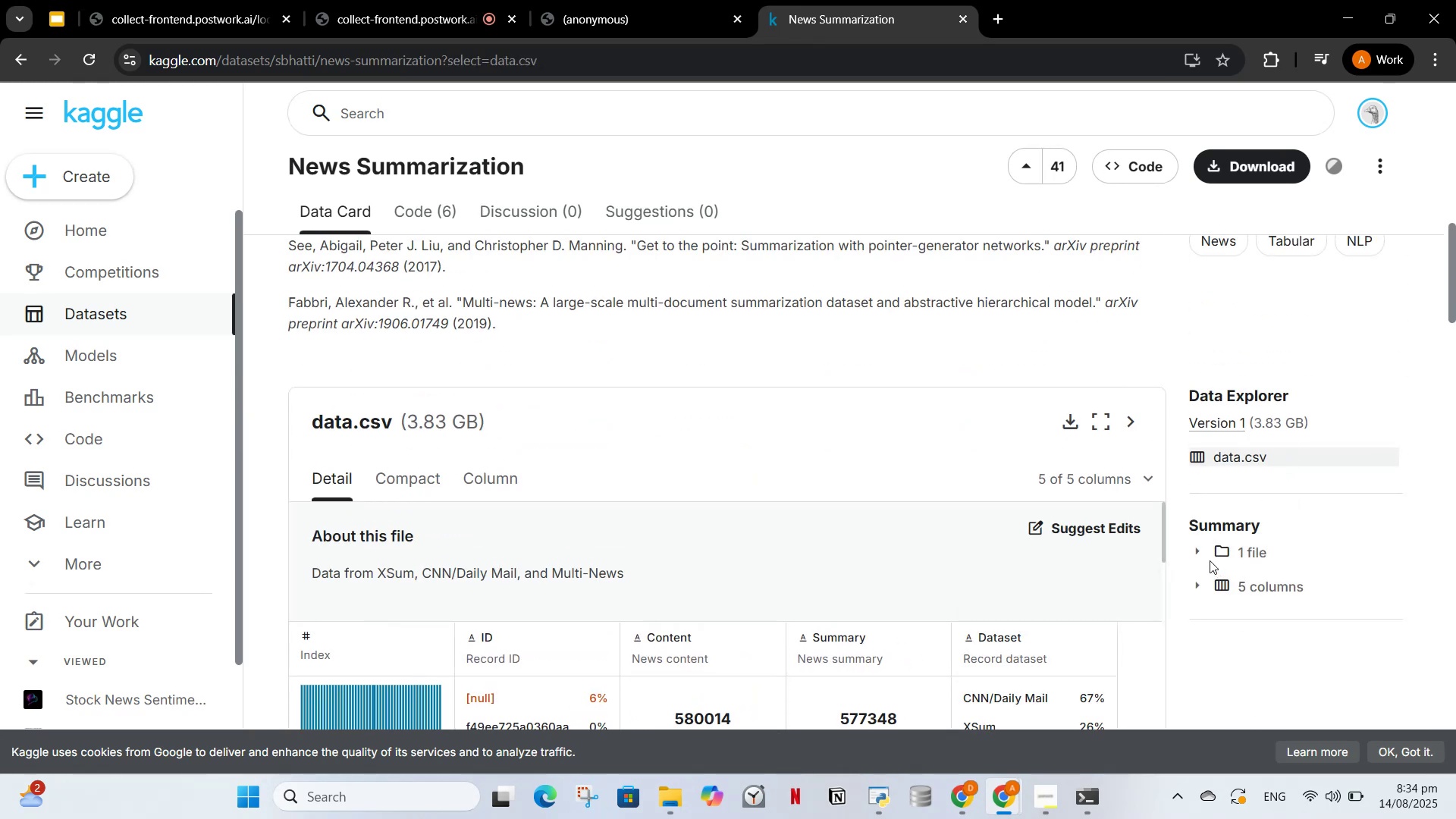 
left_click([1204, 555])
 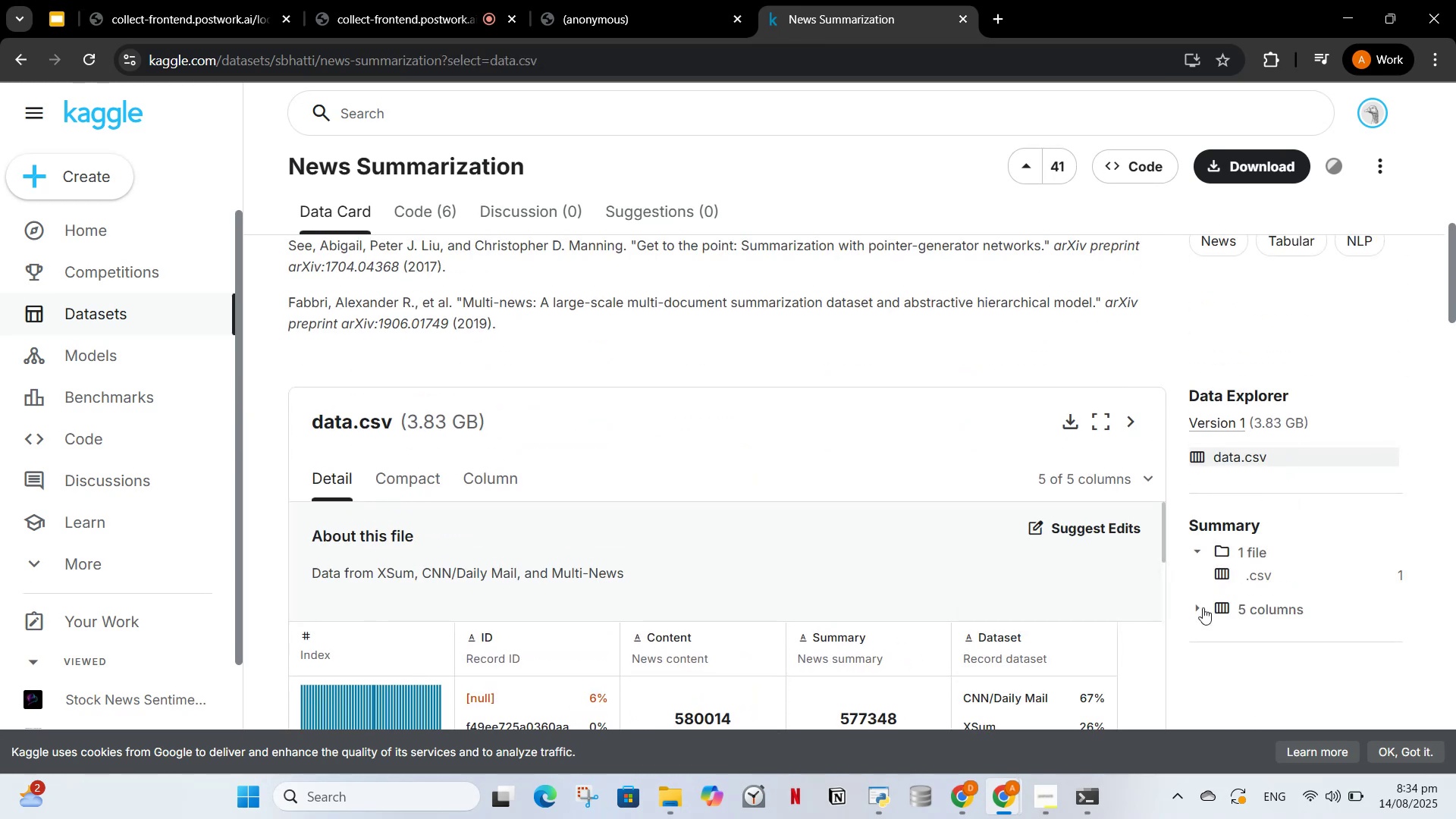 
left_click([1203, 607])
 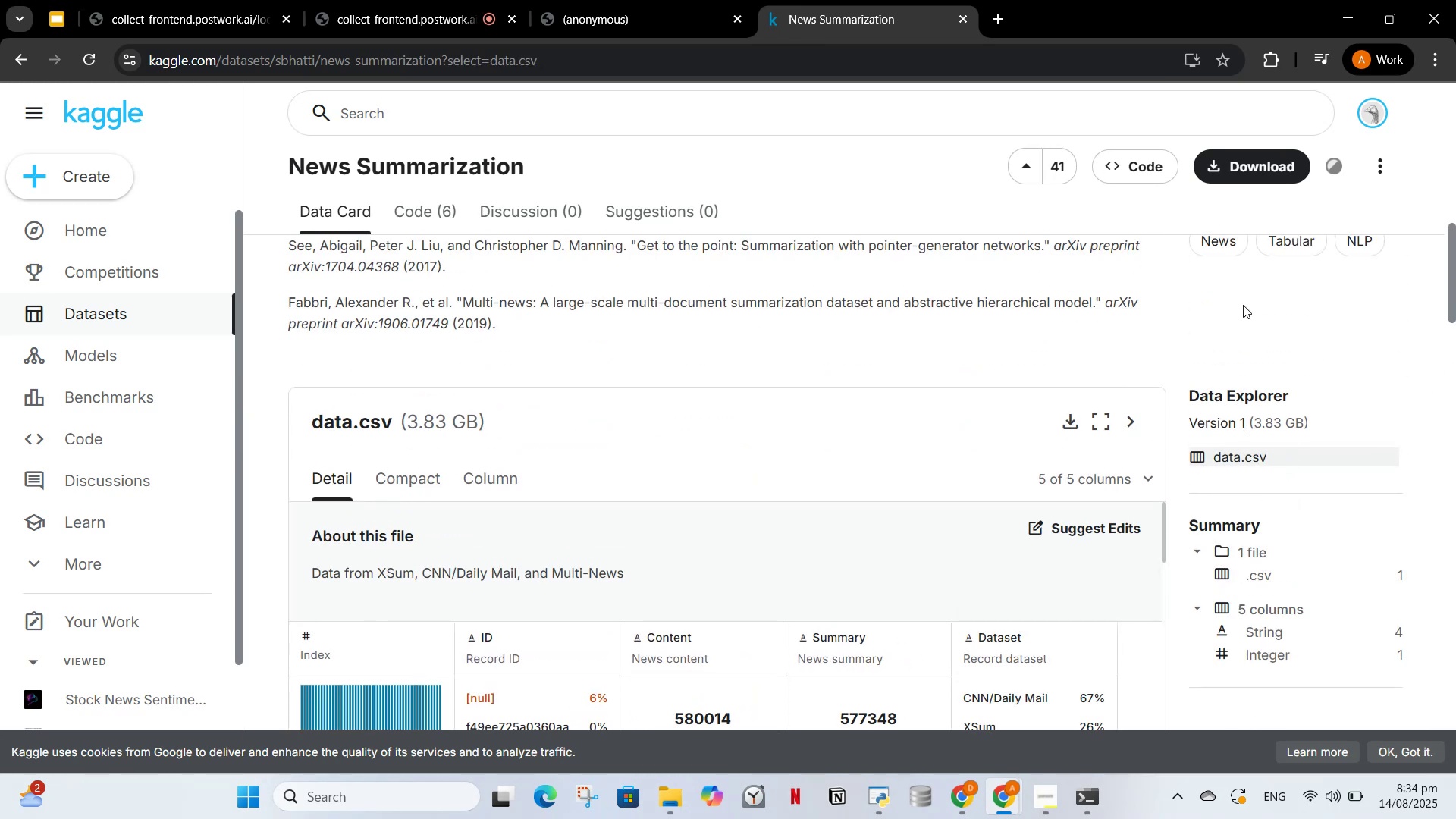 
scroll: coordinate [1262, 406], scroll_direction: up, amount: 5.0
 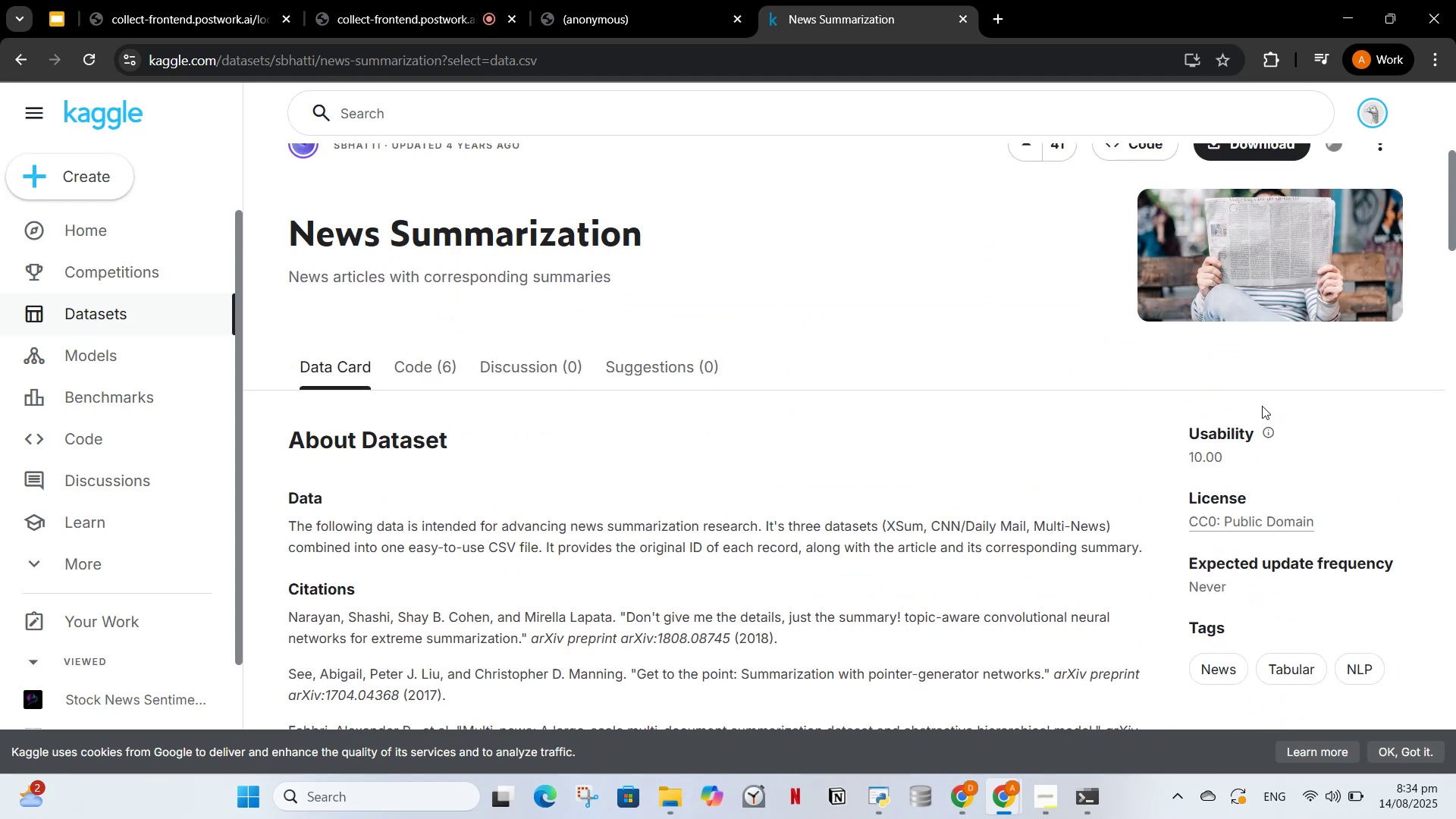 
scroll: coordinate [671, 553], scroll_direction: down, amount: 13.0
 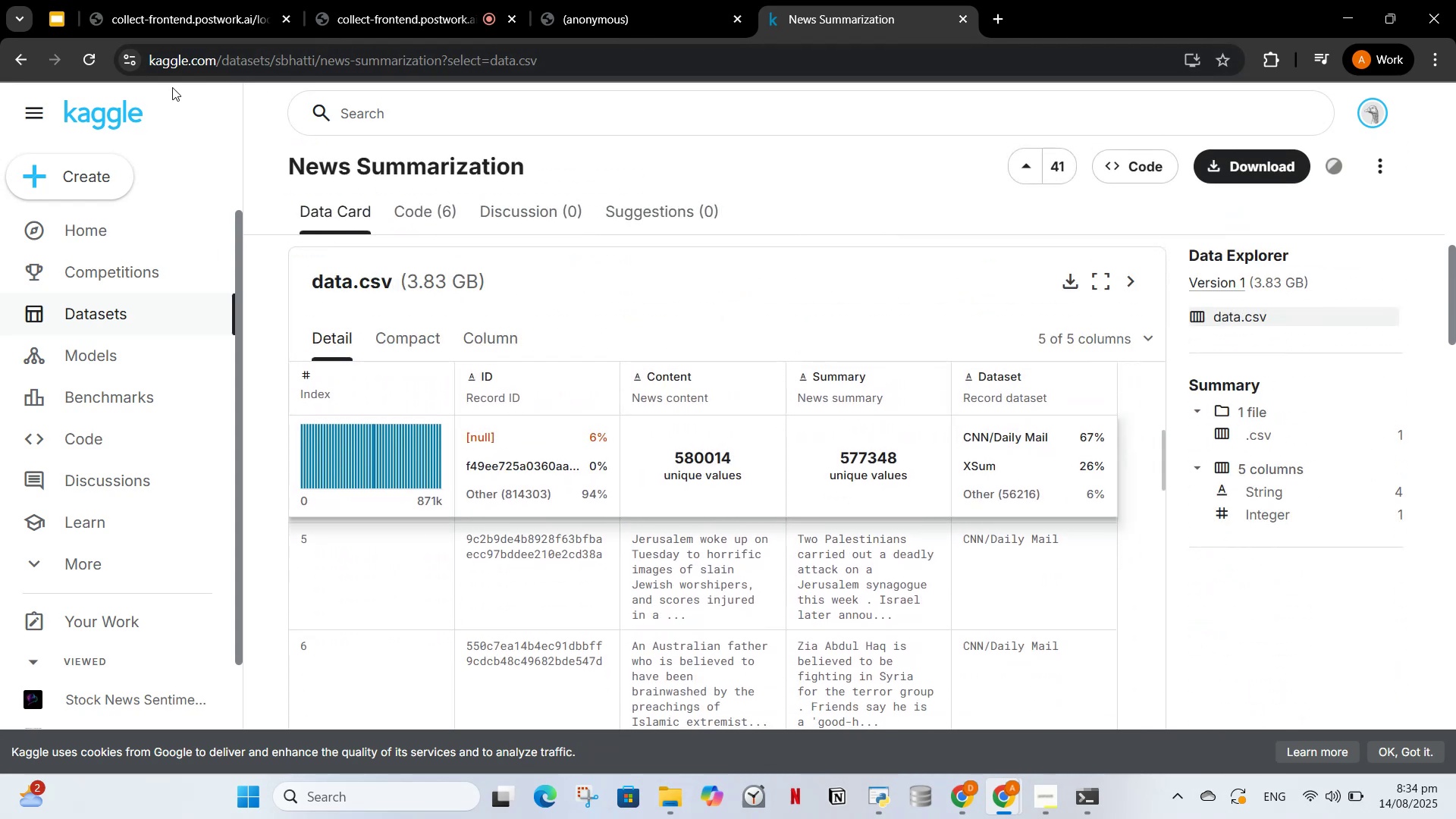 
left_click([17, 66])
 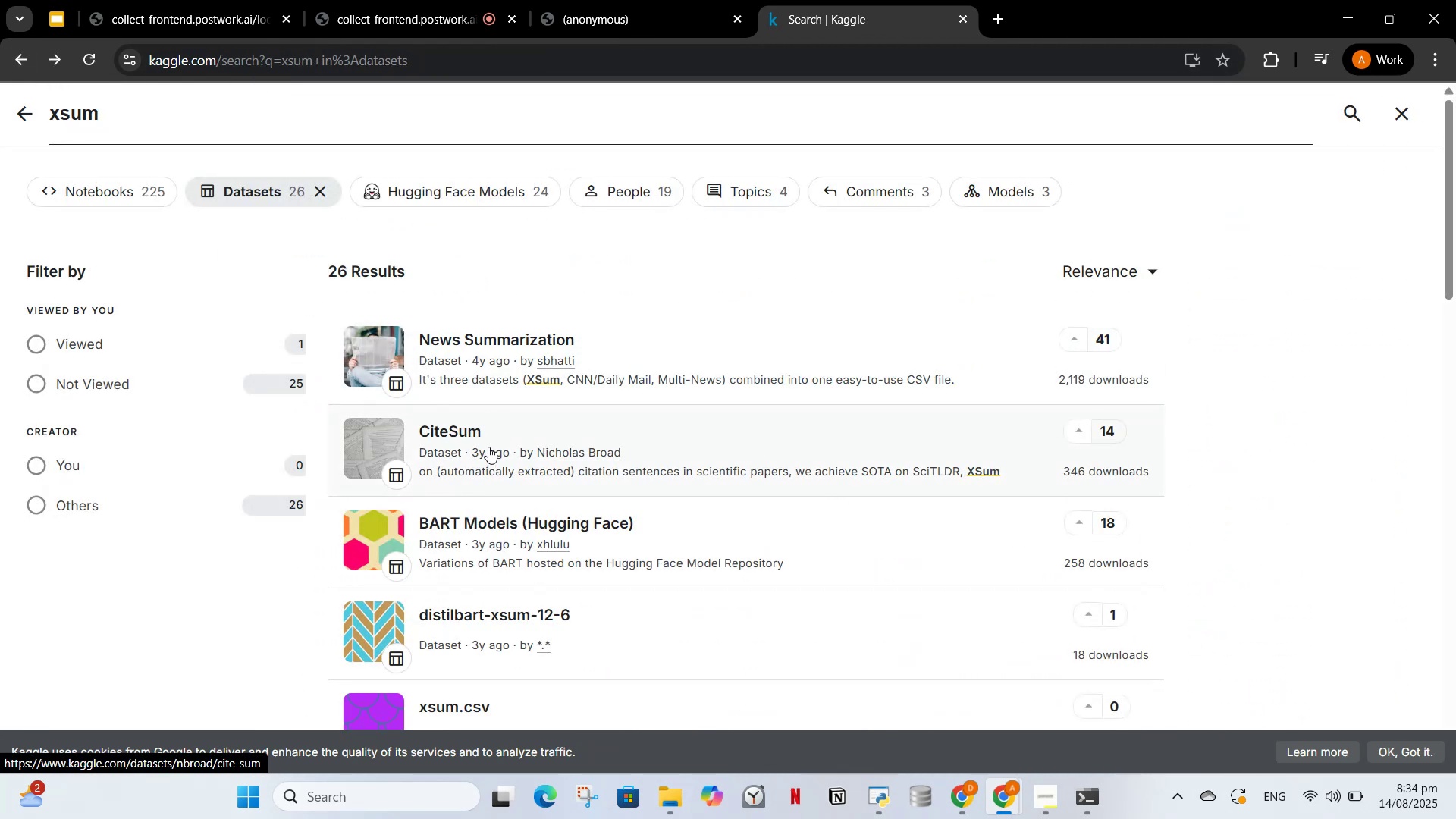 
scroll: coordinate [479, 538], scroll_direction: down, amount: 2.0
 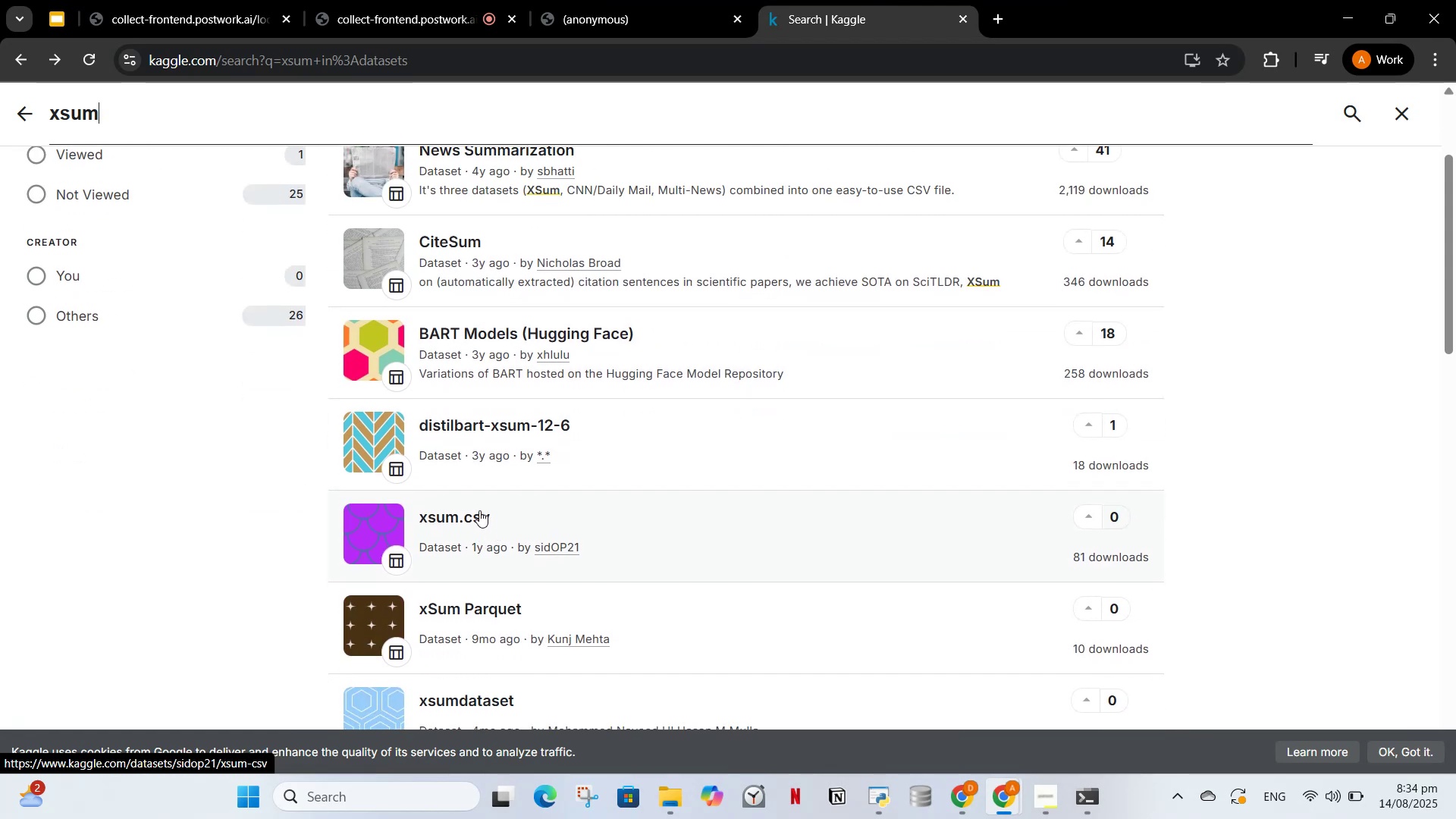 
left_click([479, 510])
 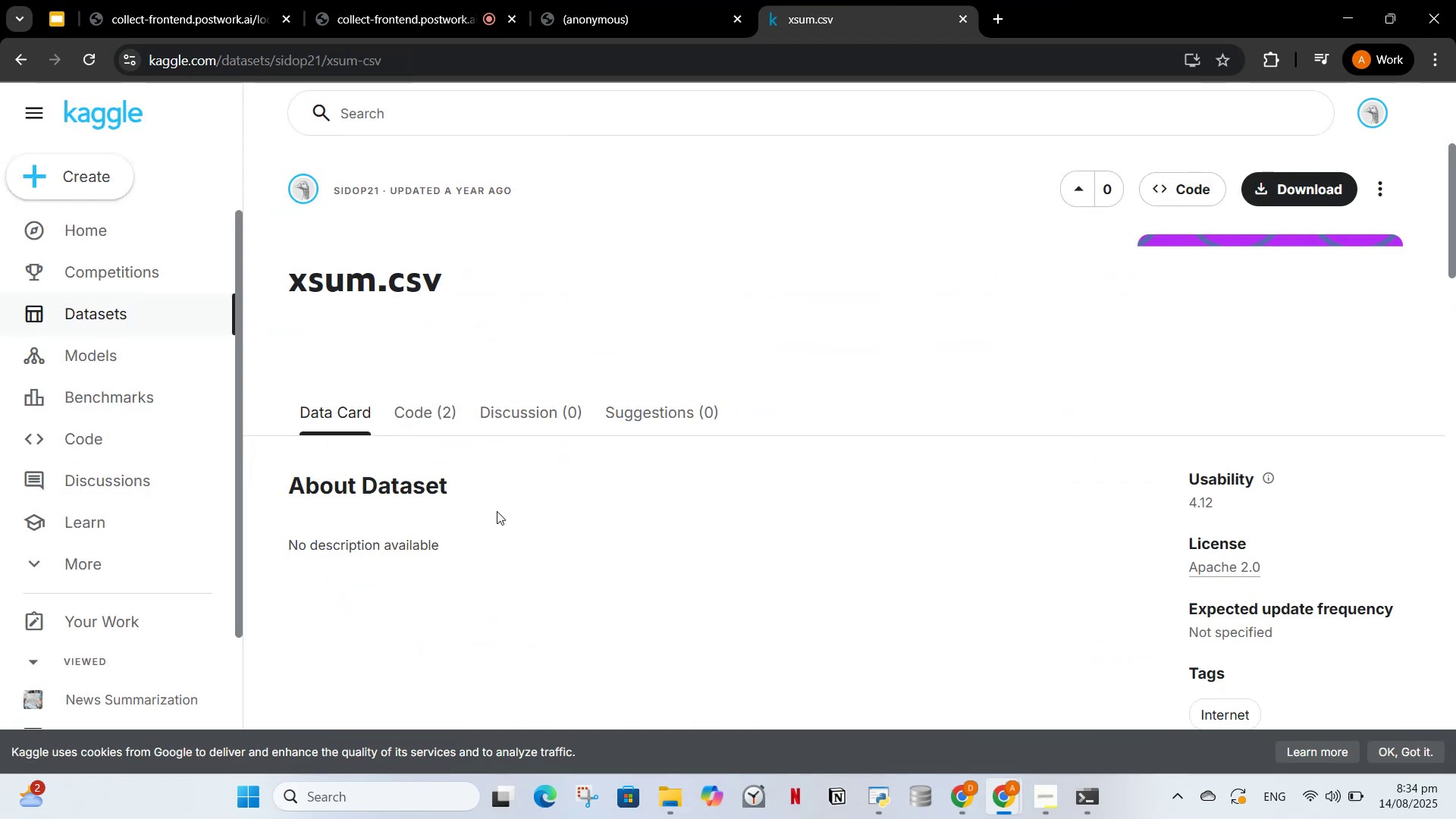 
scroll: coordinate [1207, 401], scroll_direction: down, amount: 7.0
 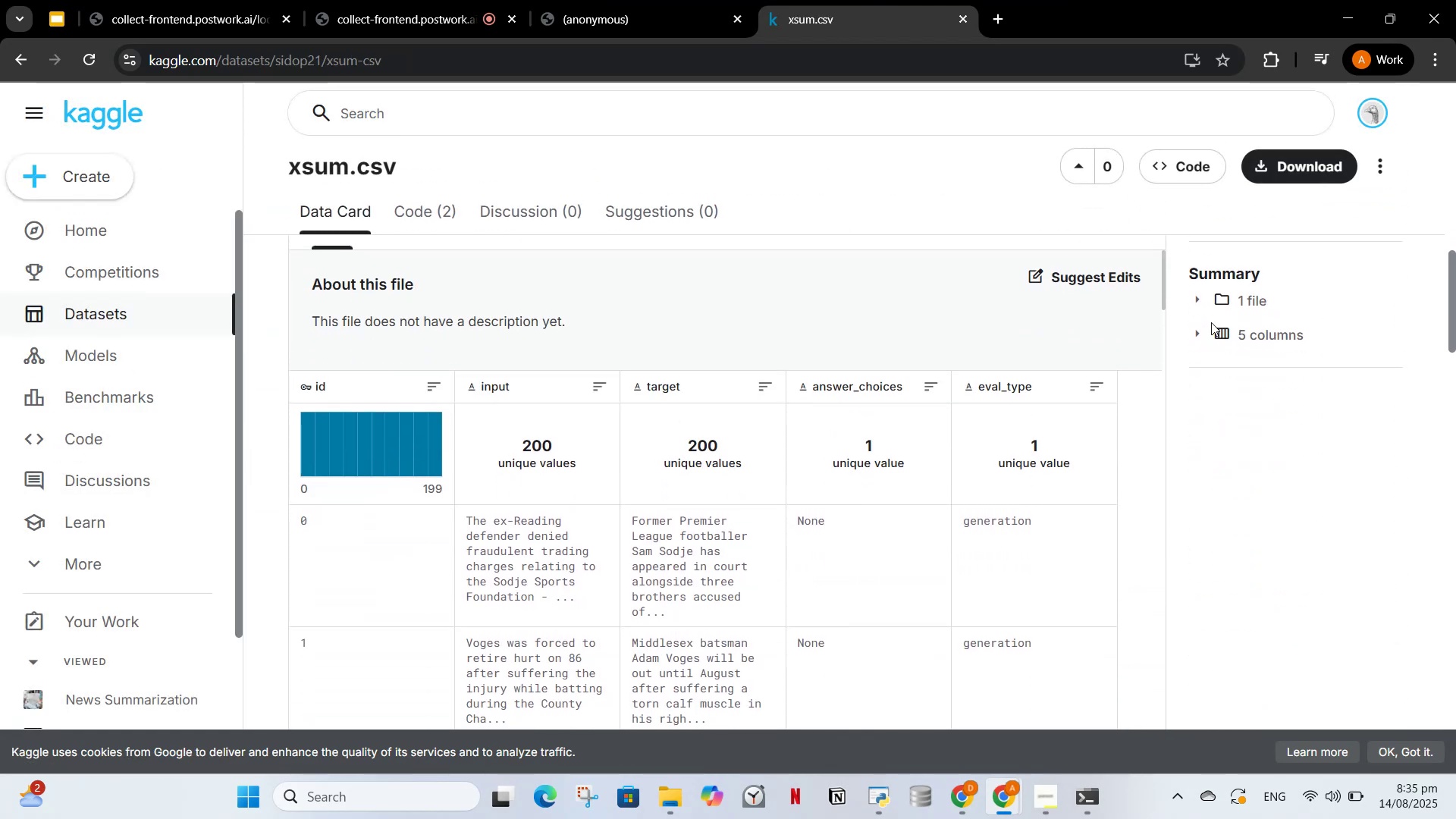 
left_click([1222, 302])
 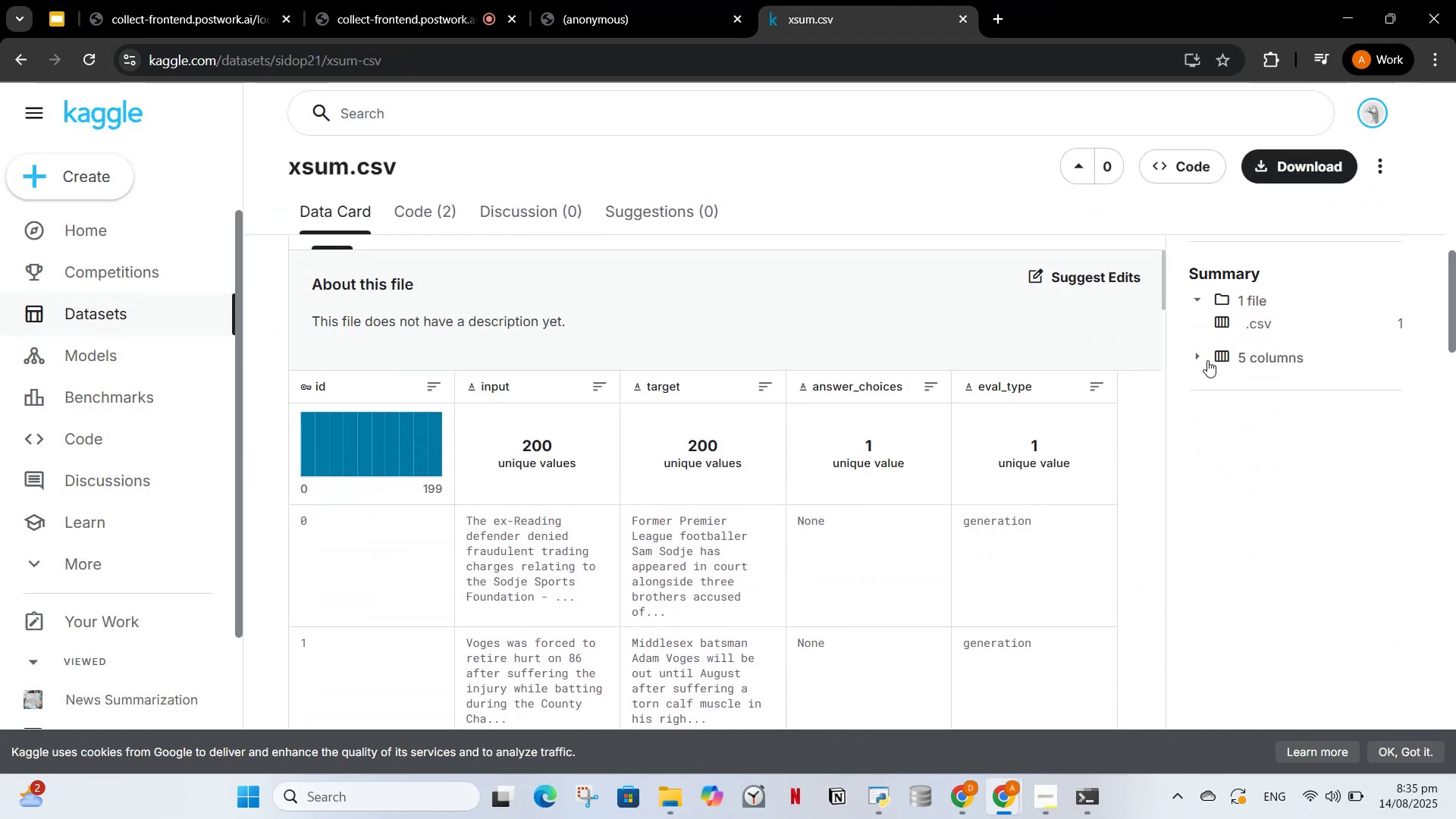 
left_click([1207, 360])
 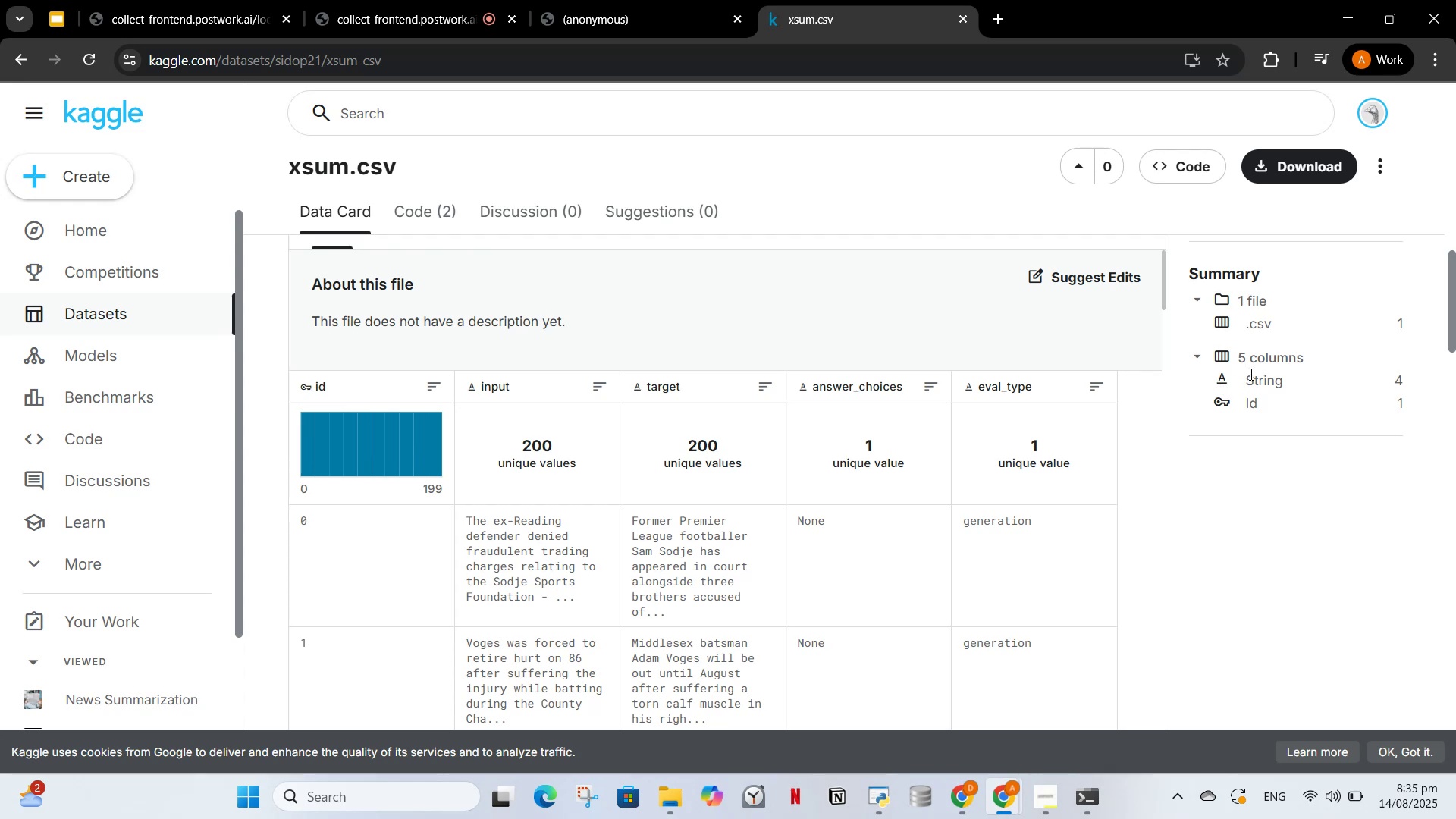 
left_click([1257, 378])
 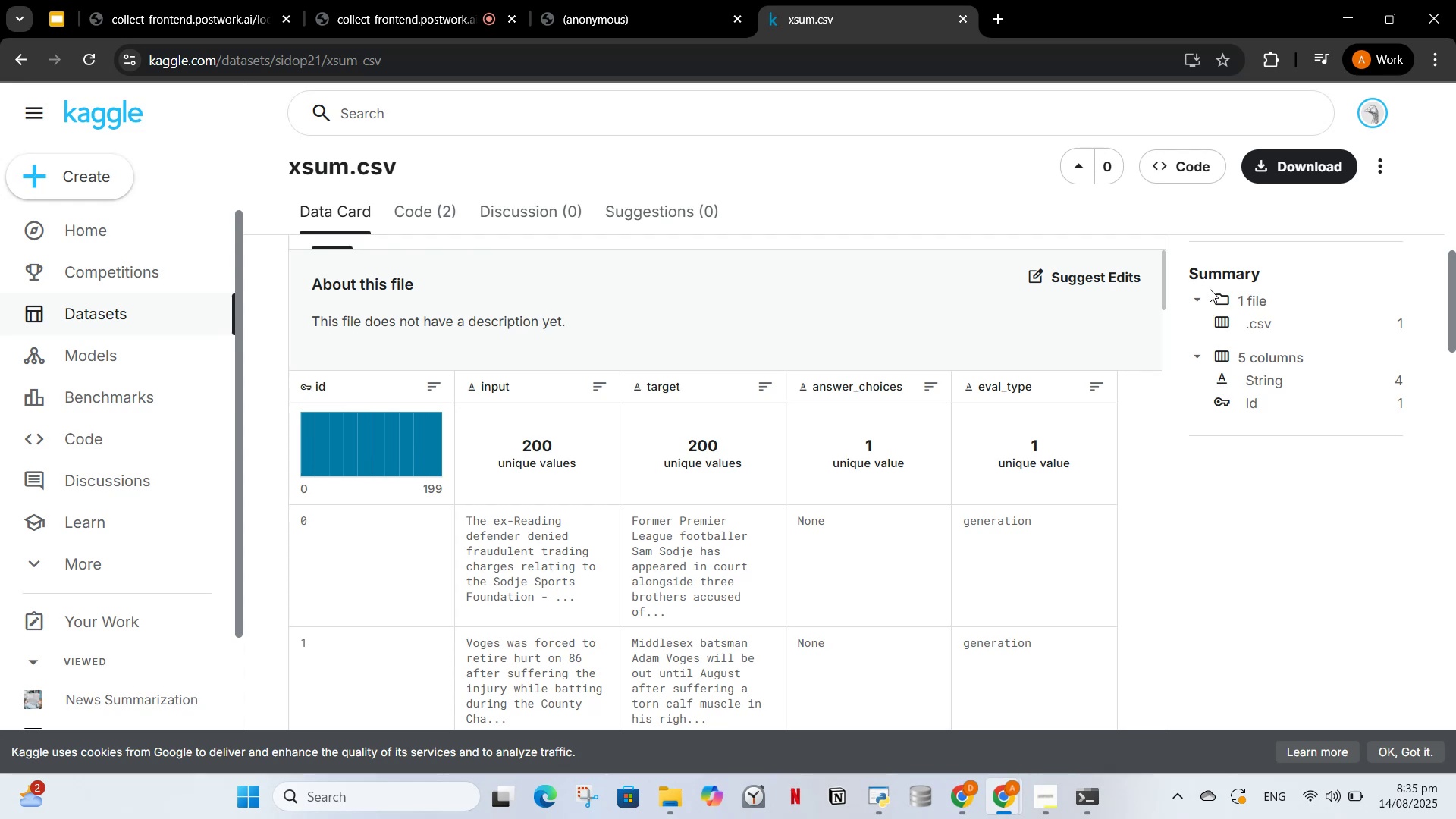 
scroll: coordinate [598, 502], scroll_direction: down, amount: 11.0
 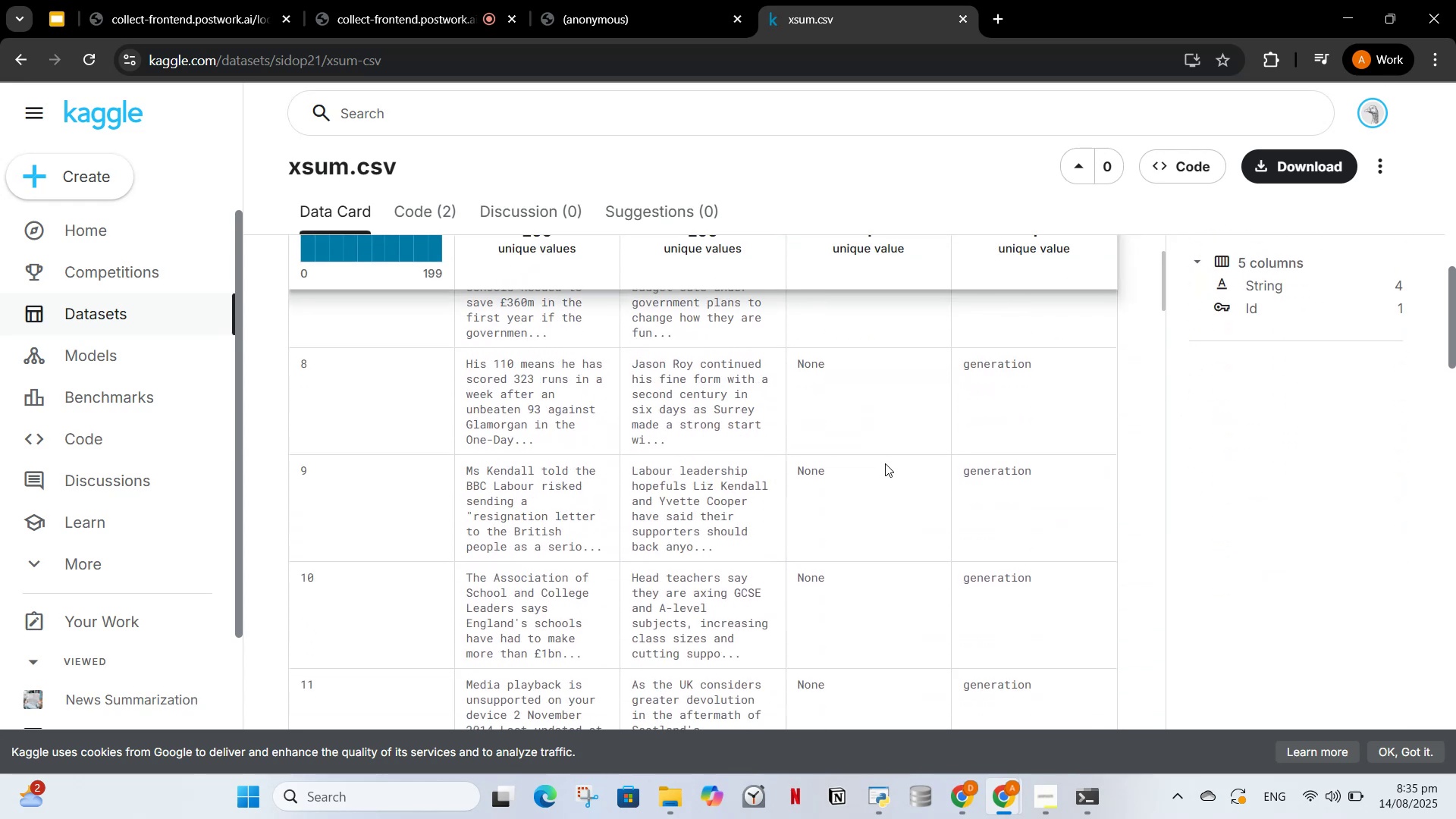 
scroll: coordinate [925, 461], scroll_direction: up, amount: 11.0
 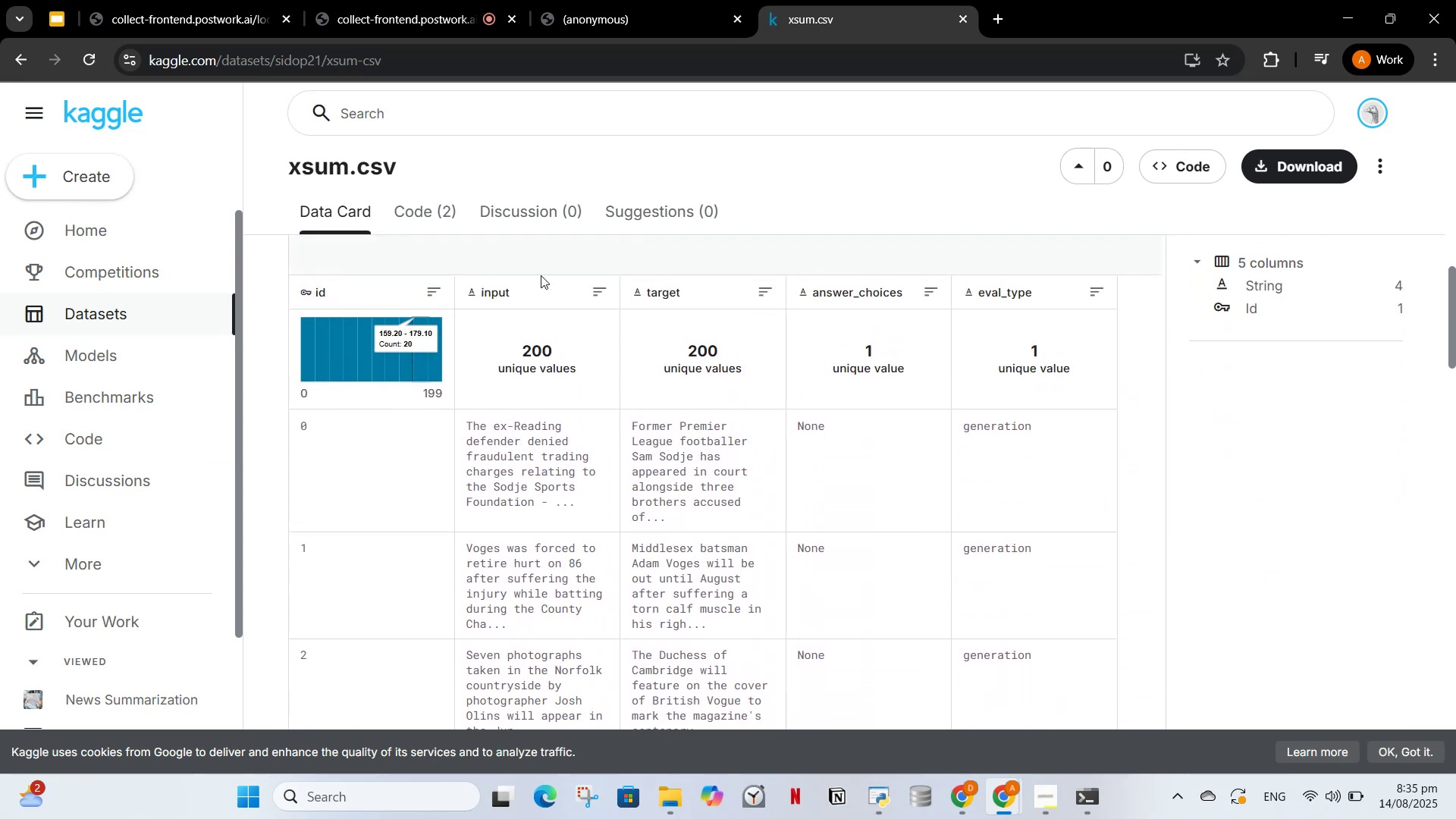 
left_click([1266, 168])
 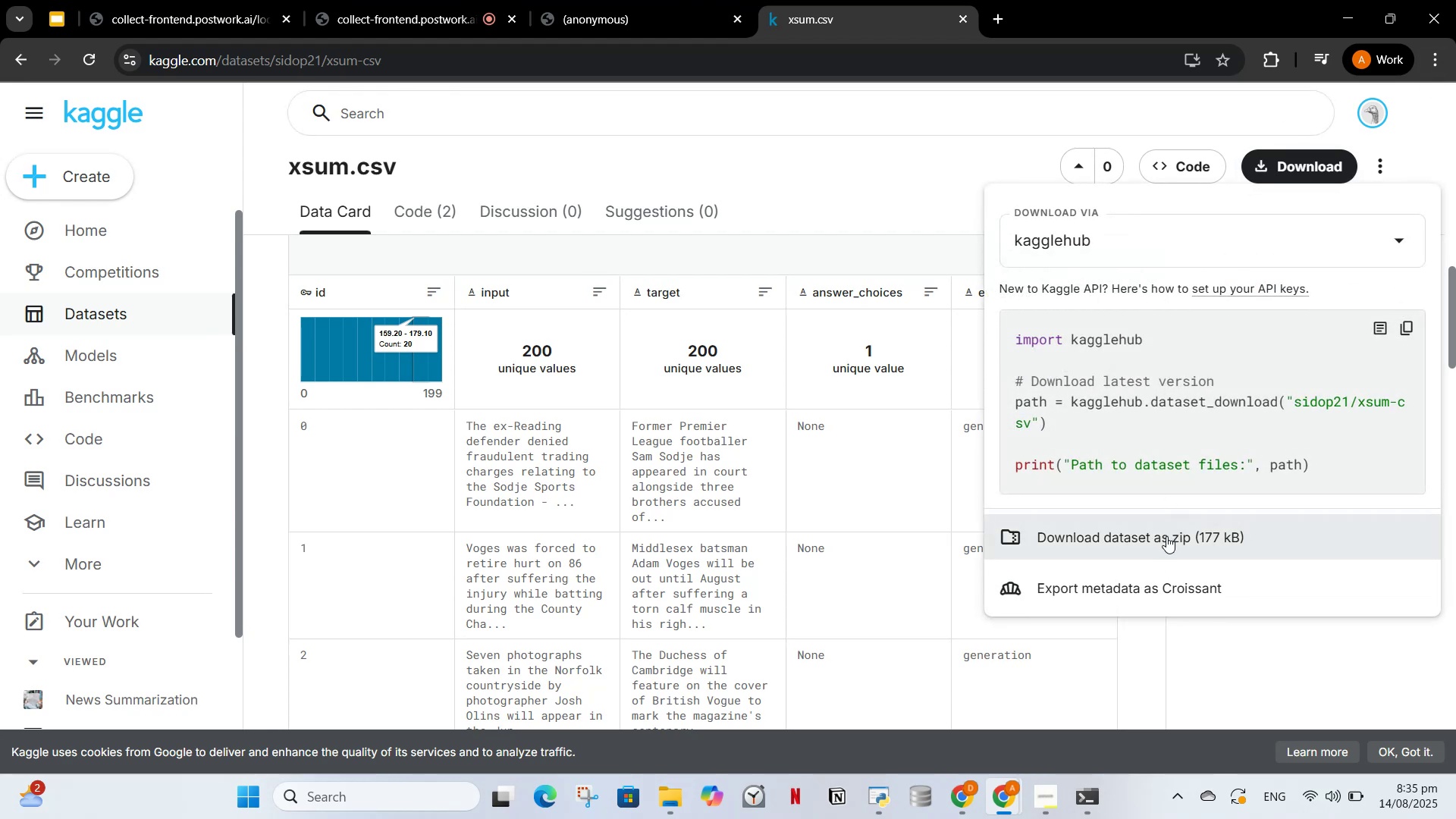 
left_click([1166, 536])
 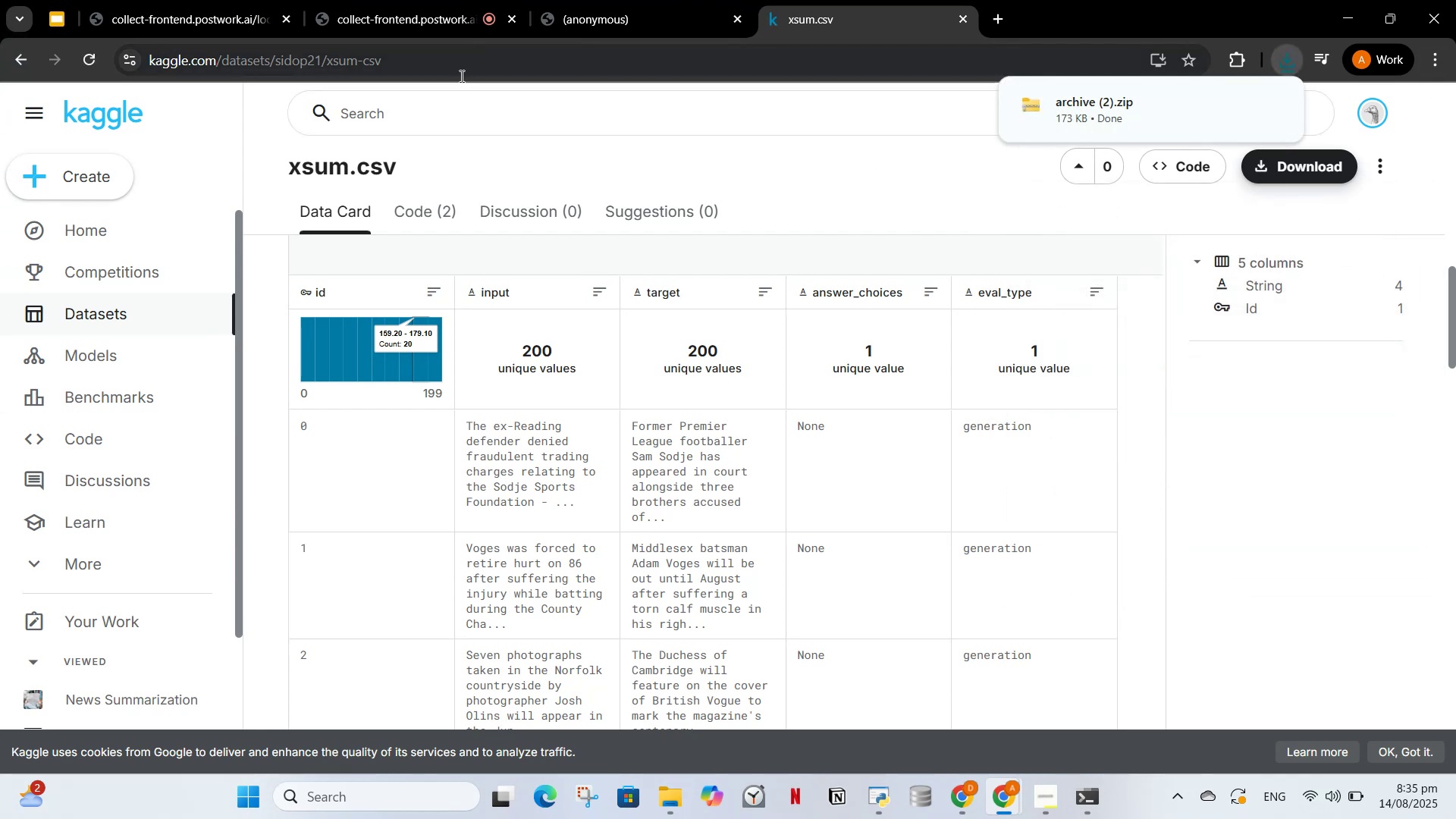 
left_click([1088, 99])
 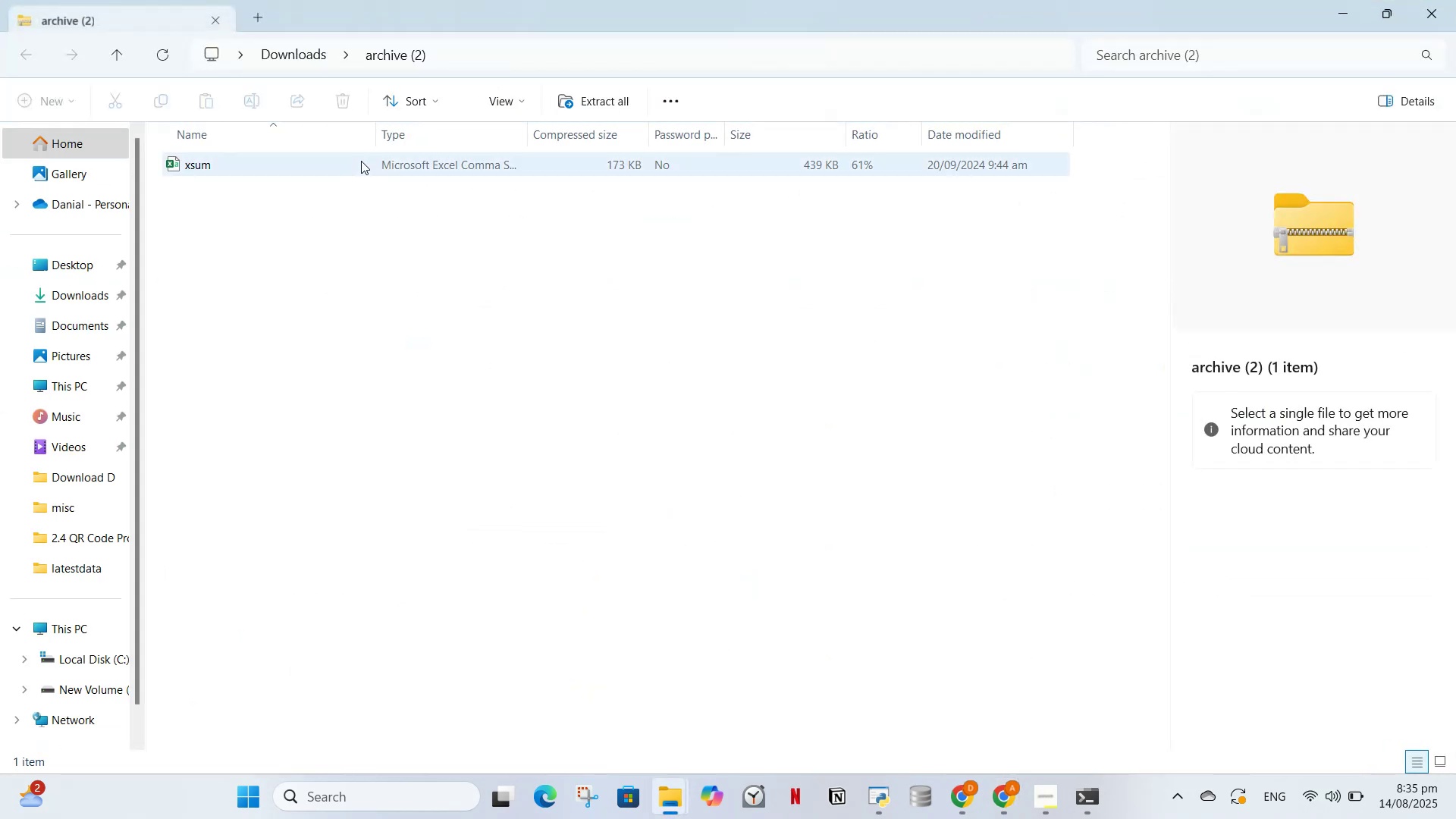 
left_click([361, 161])
 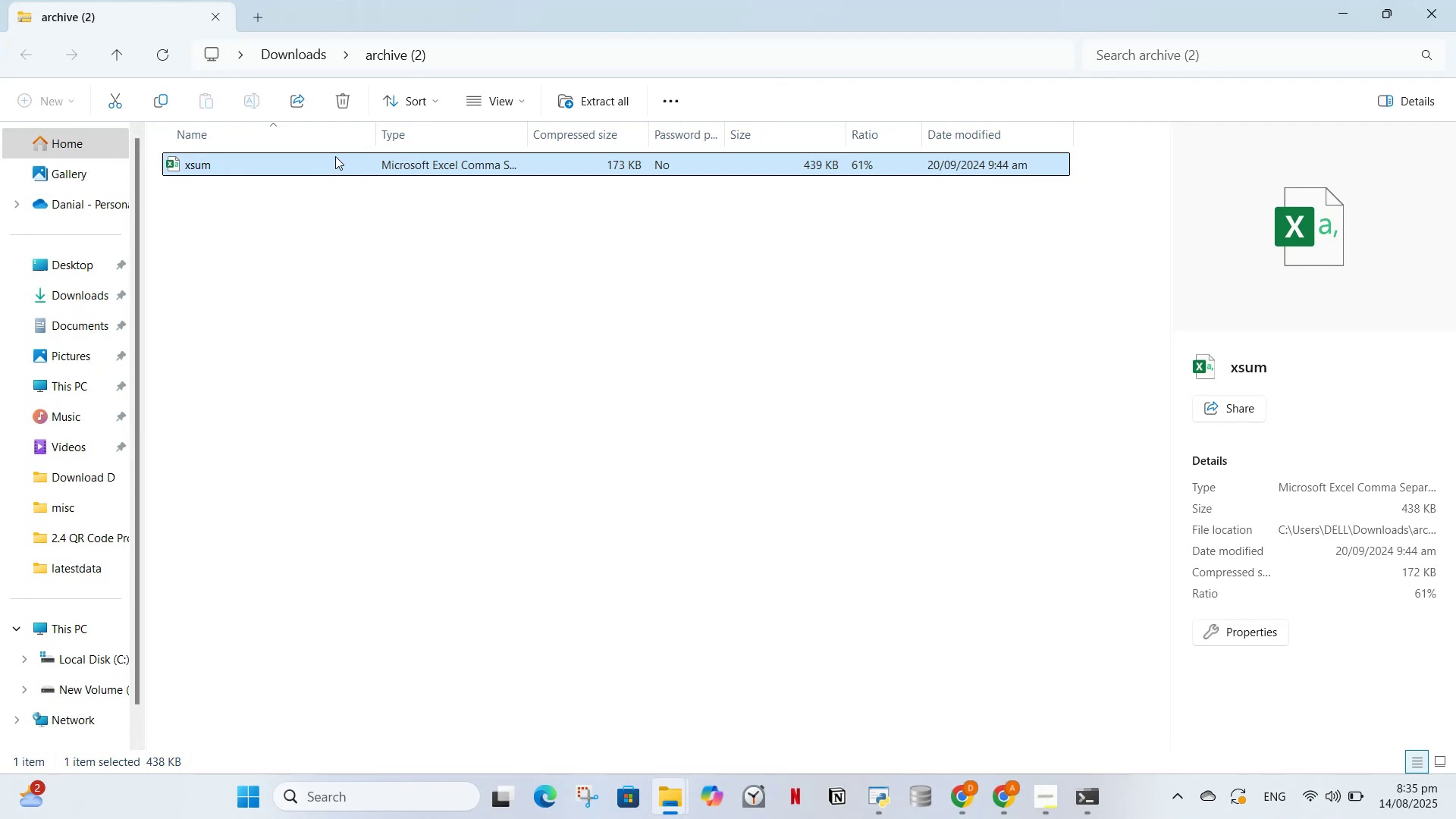 
double_click([334, 163])
 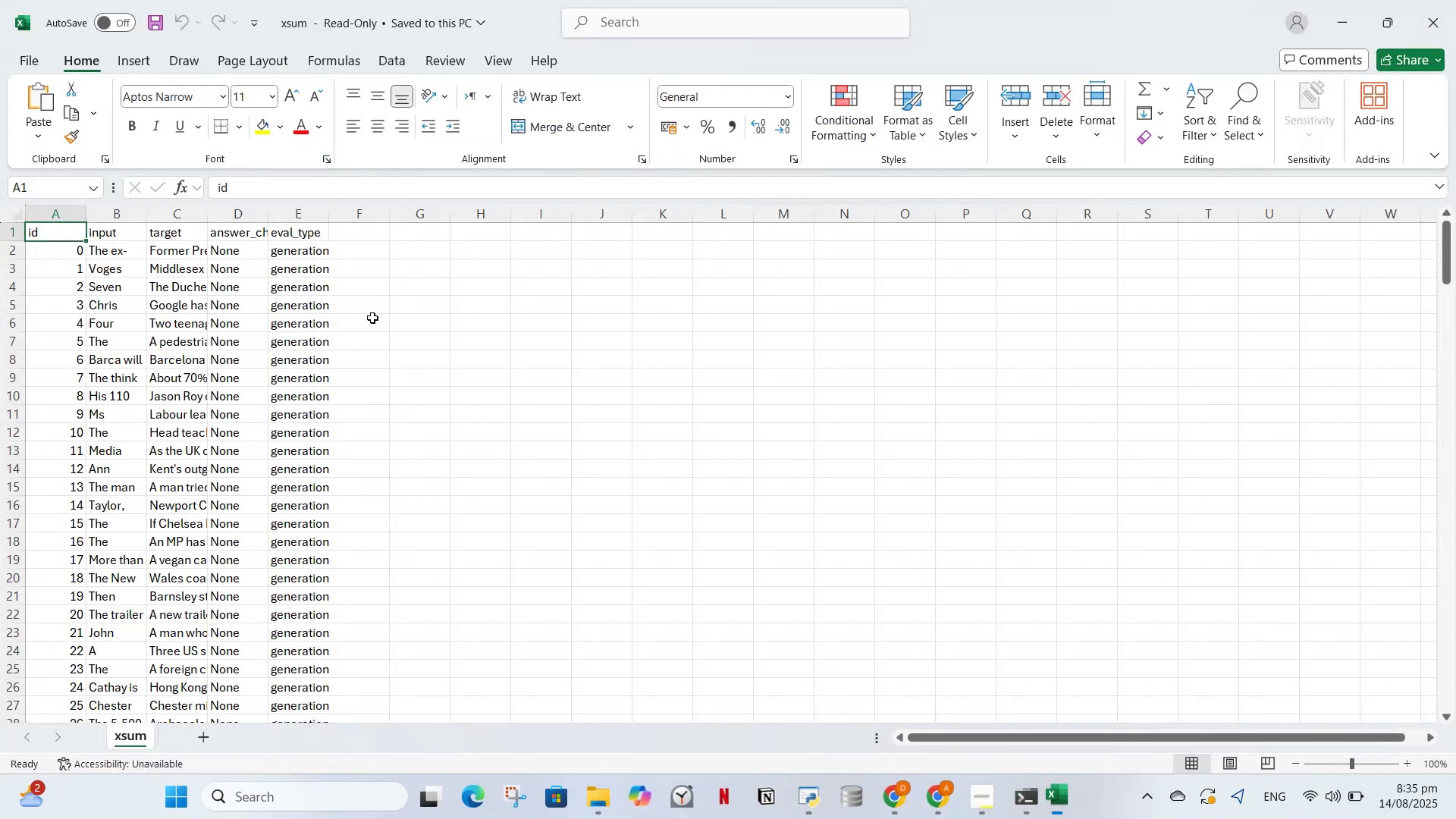 
left_click([372, 330])
 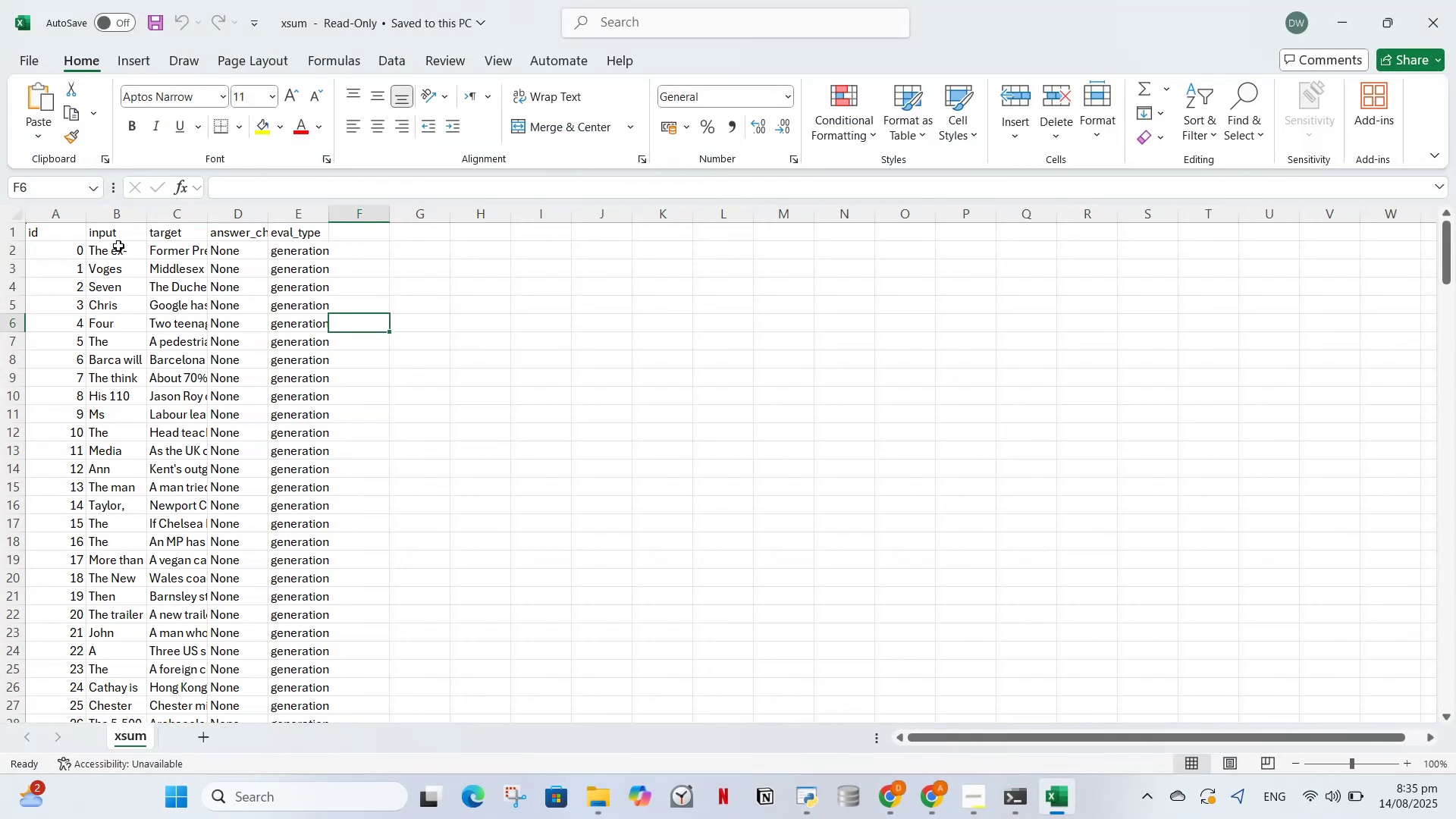 
left_click([118, 246])
 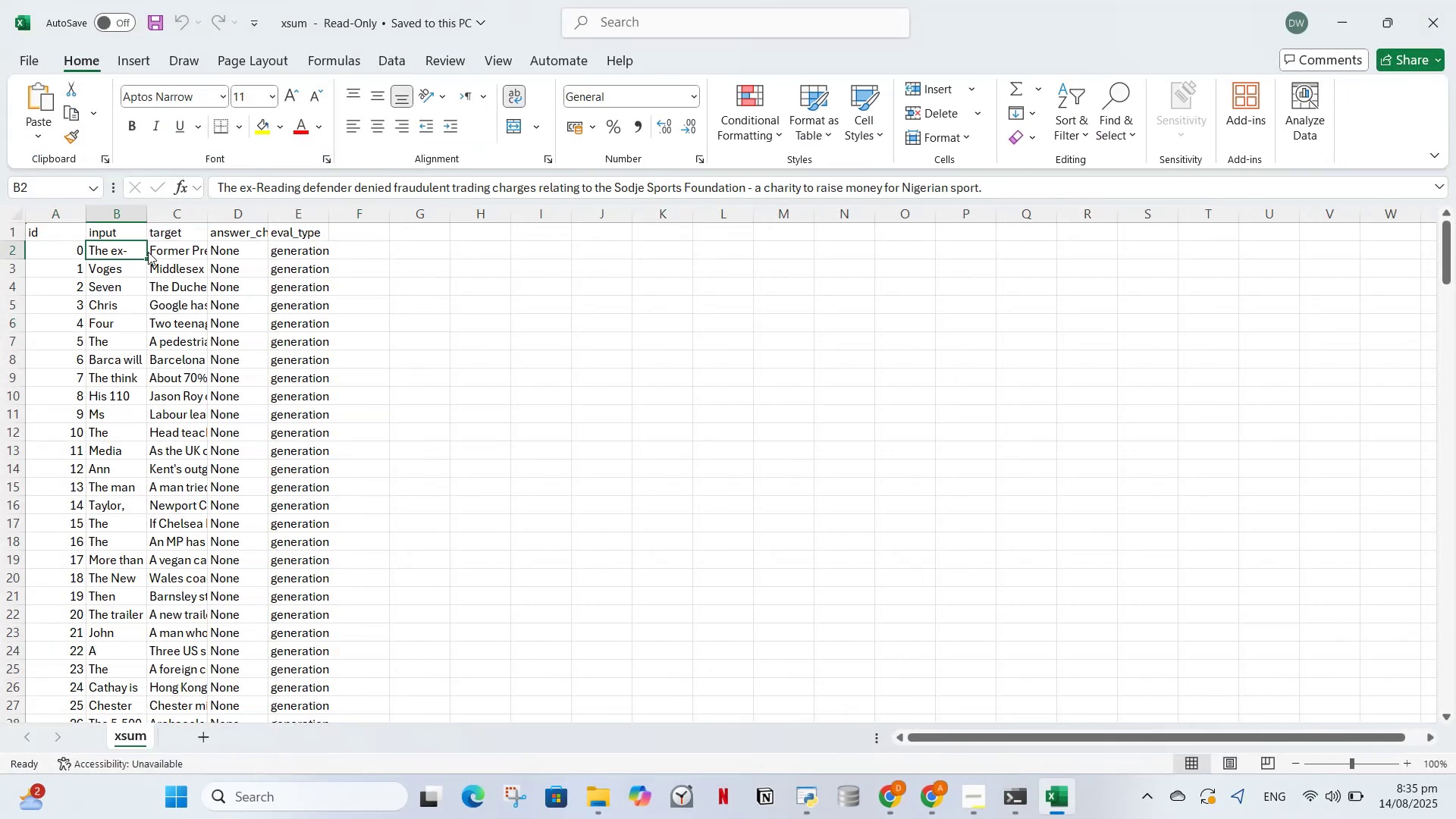 
left_click([148, 252])
 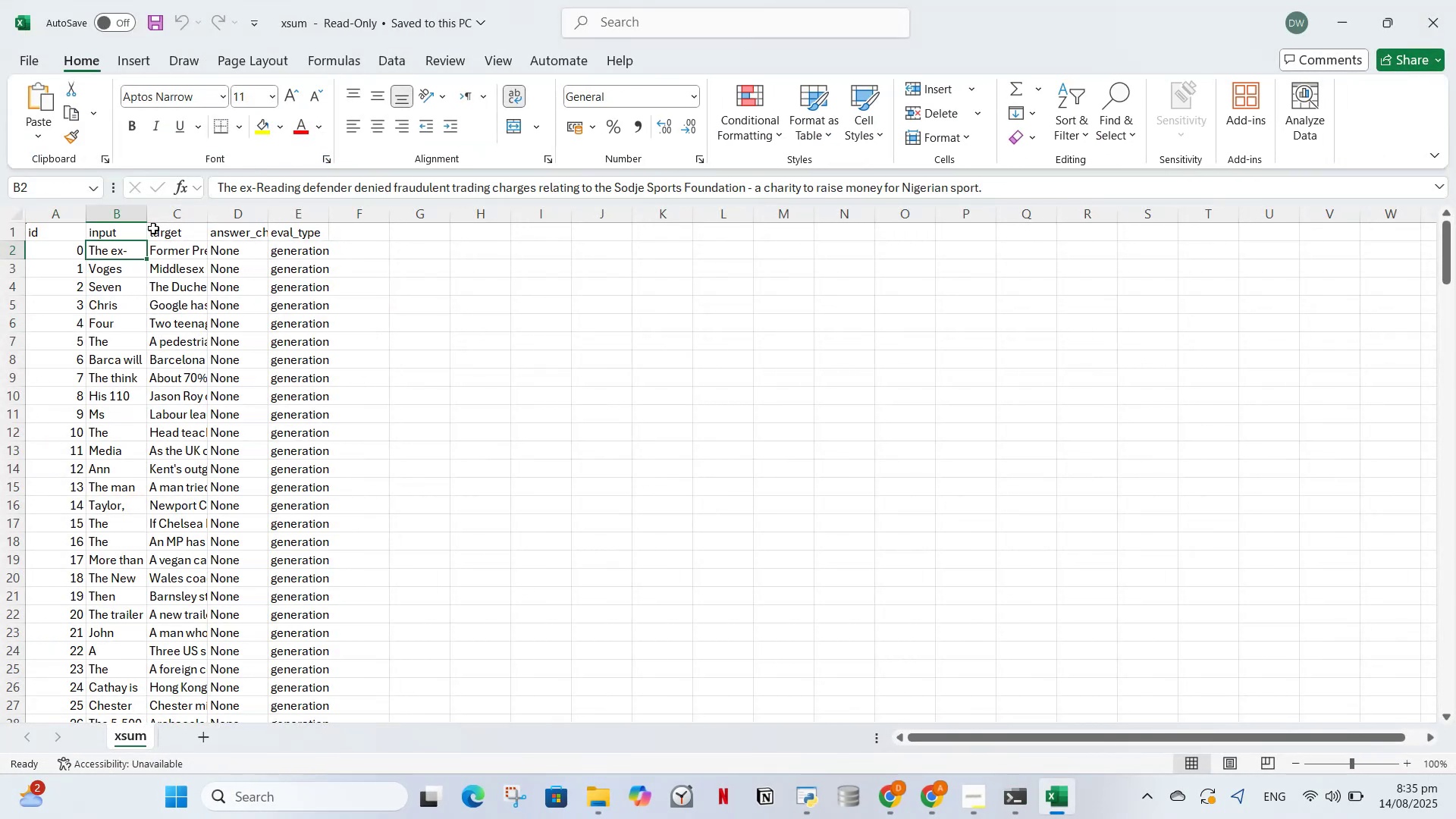 
left_click_drag(start_coordinate=[147, 218], to_coordinate=[1223, 233])
 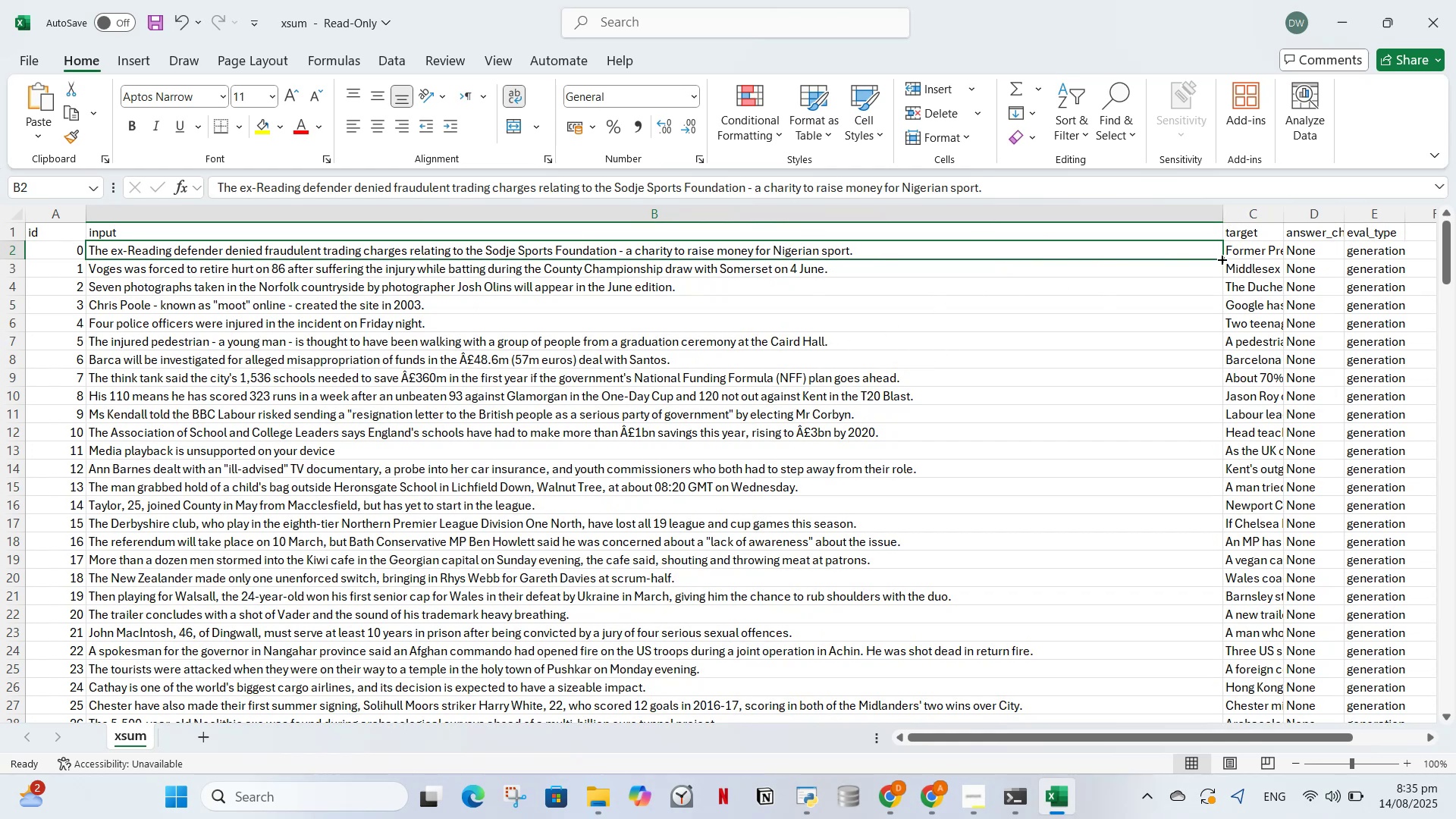 
left_click([1264, 214])
 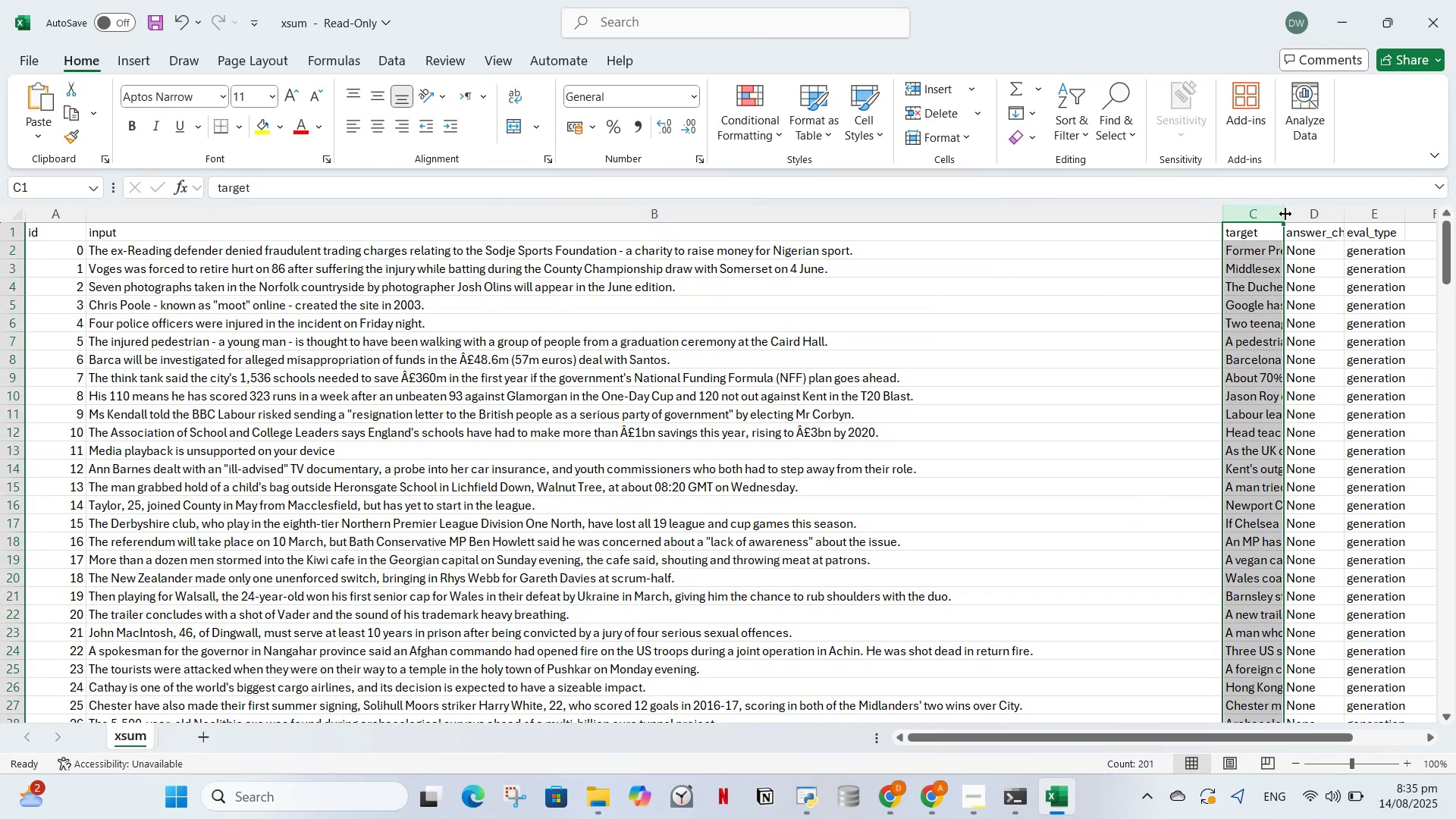 
left_click_drag(start_coordinate=[1285, 214], to_coordinate=[1455, 204])
 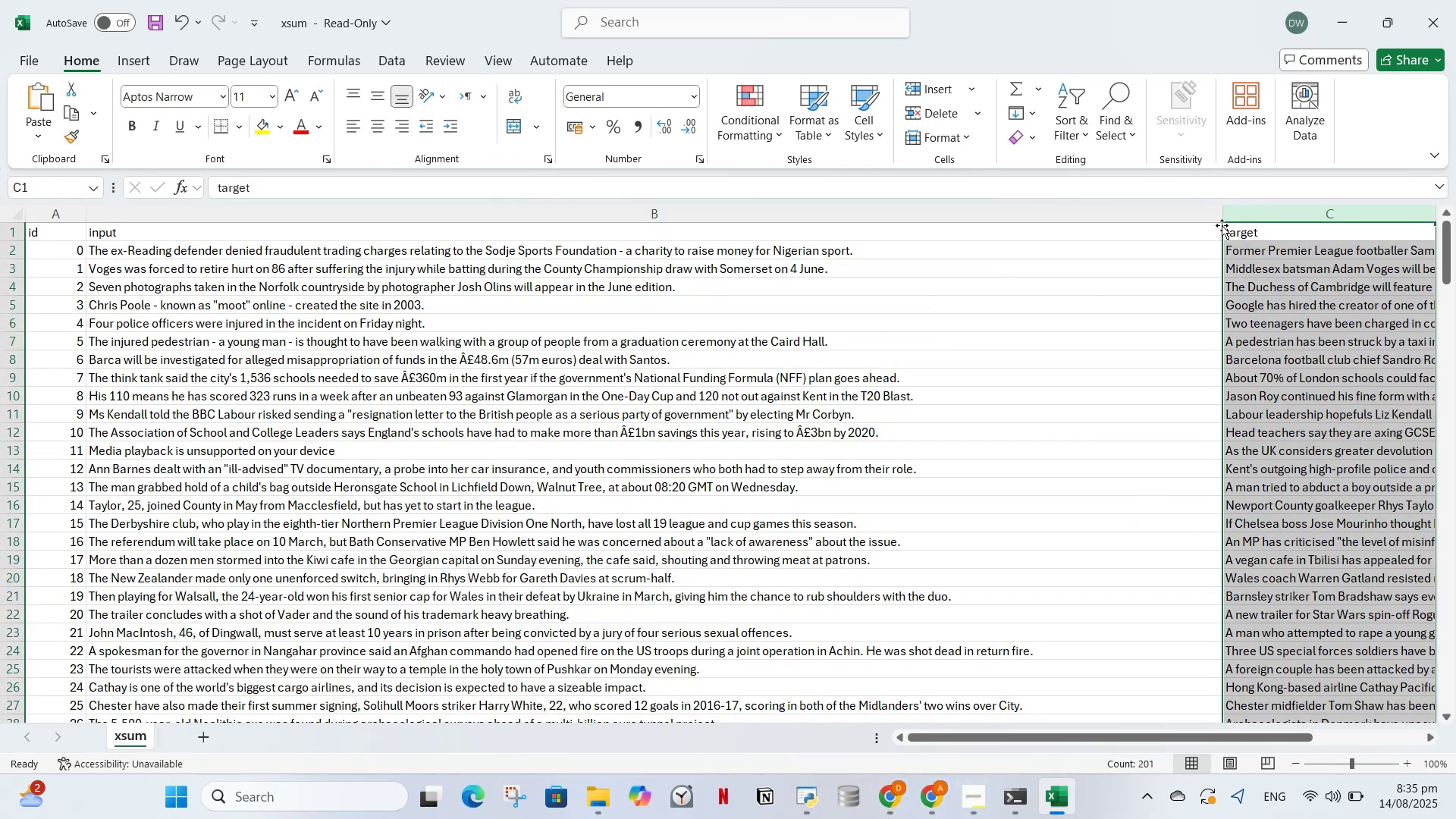 
left_click_drag(start_coordinate=[1224, 211], to_coordinate=[1053, 240])
 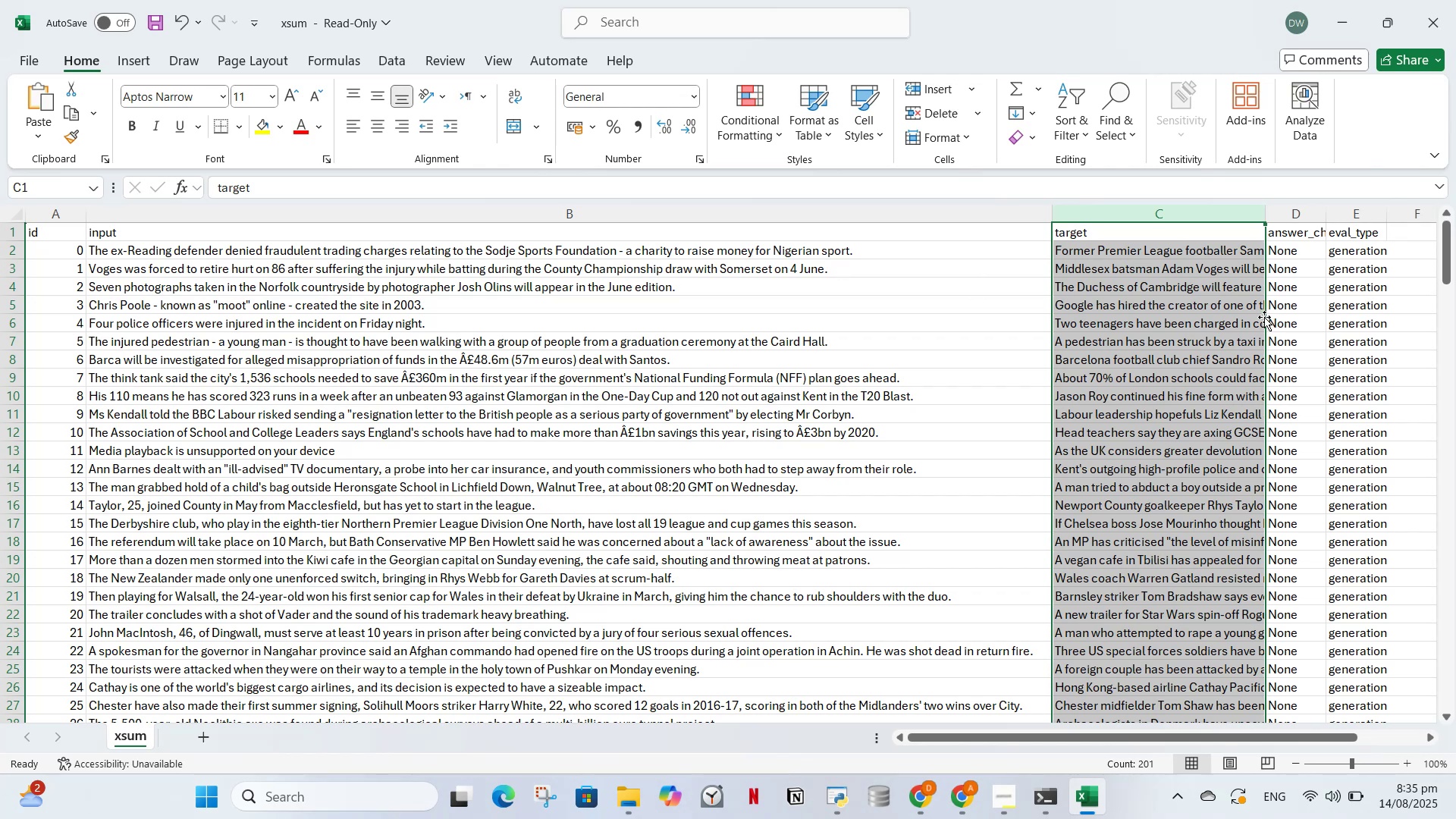 
left_click([1265, 318])
 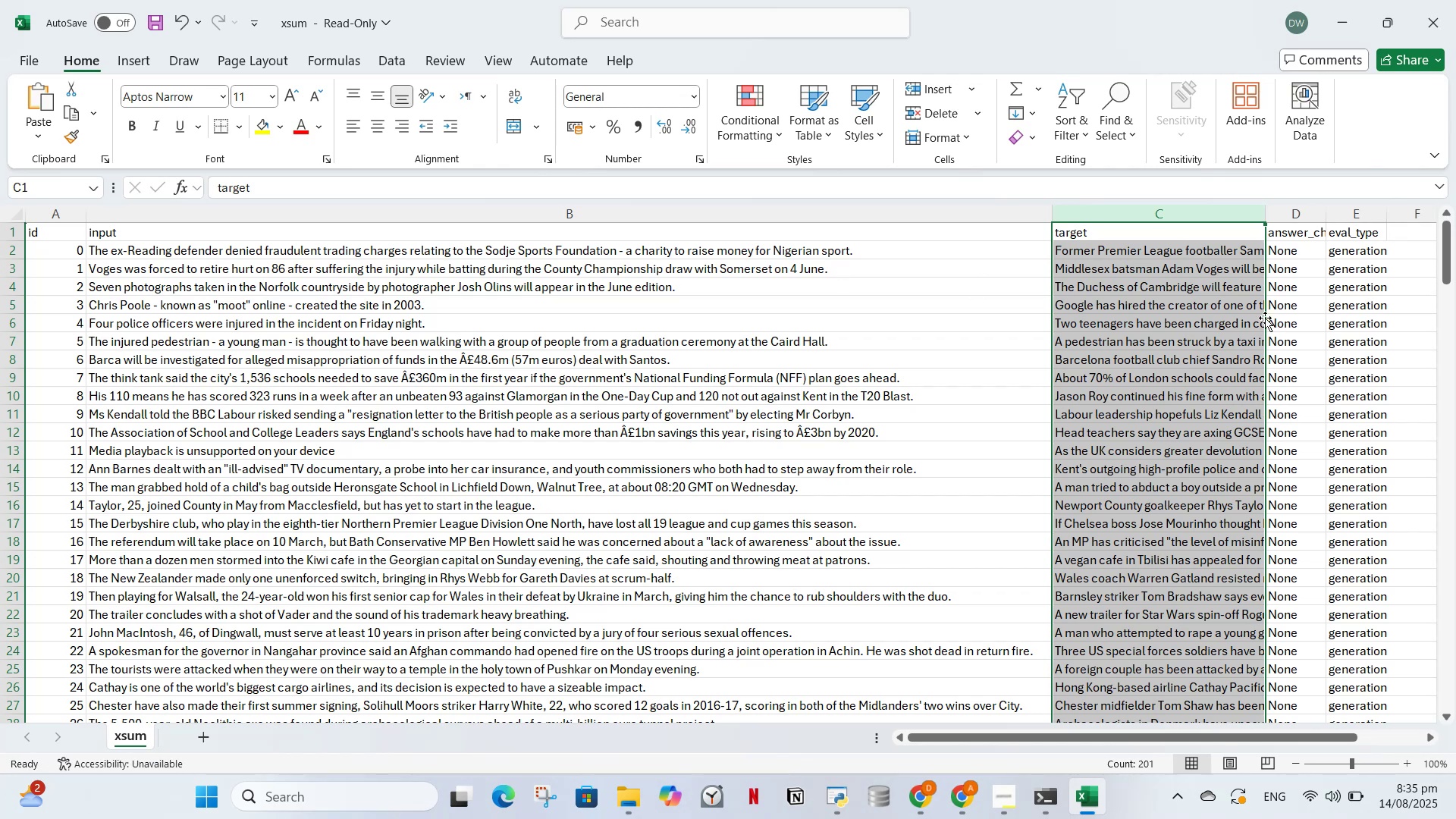 
left_click([1265, 318])
 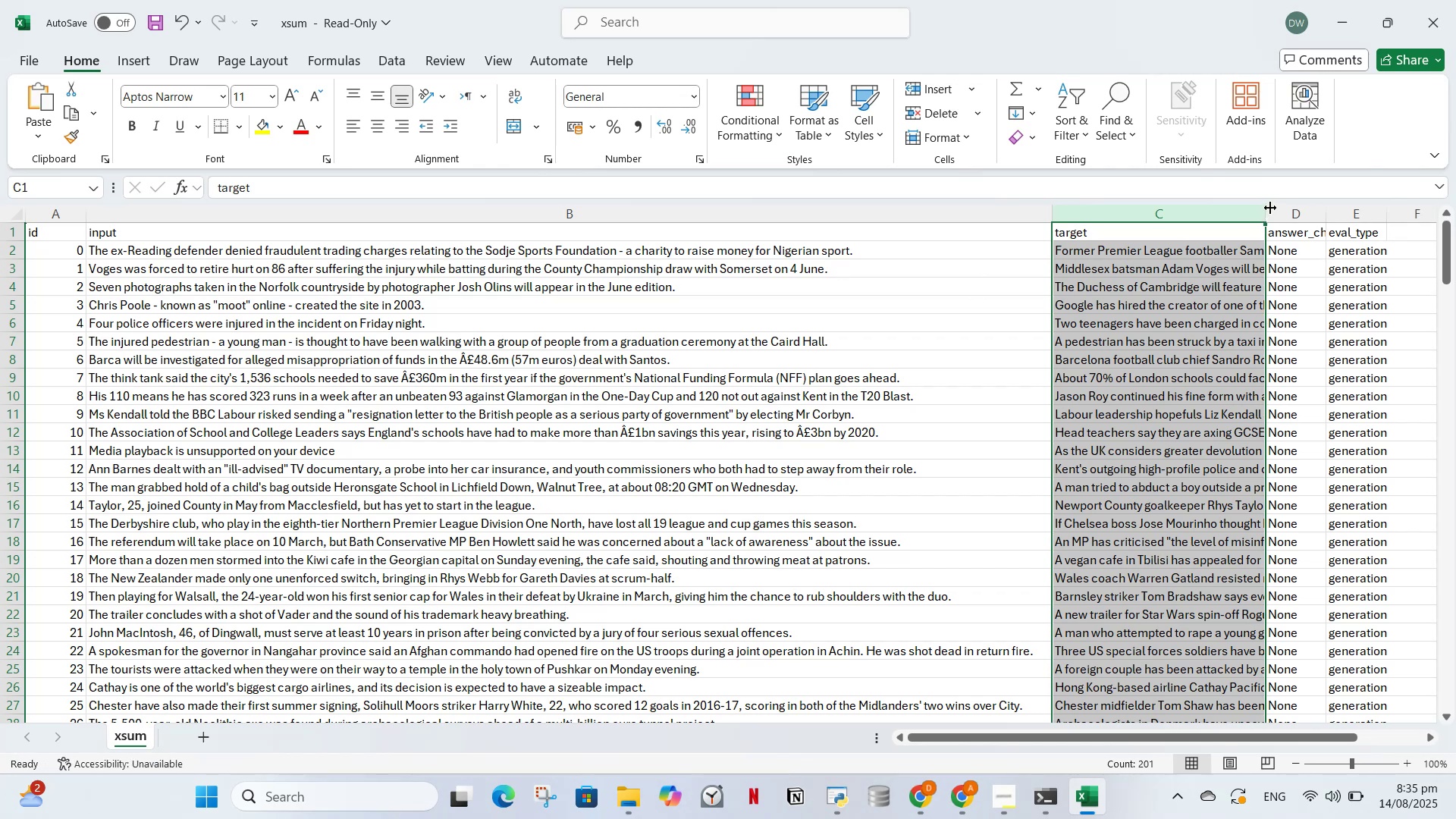 
left_click_drag(start_coordinate=[1270, 208], to_coordinate=[1421, 193])
 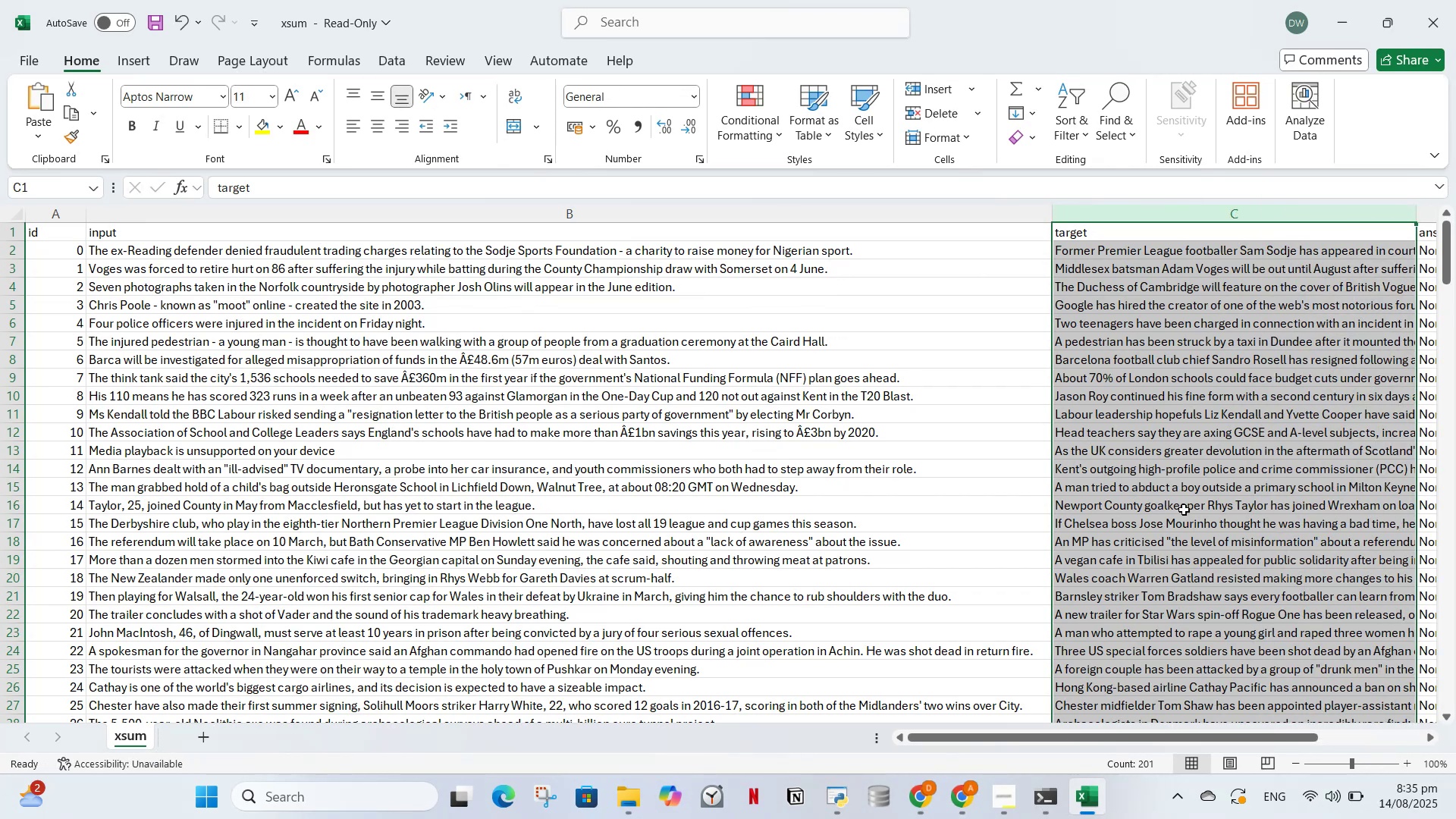 
left_click_drag(start_coordinate=[1085, 736], to_coordinate=[1145, 723])
 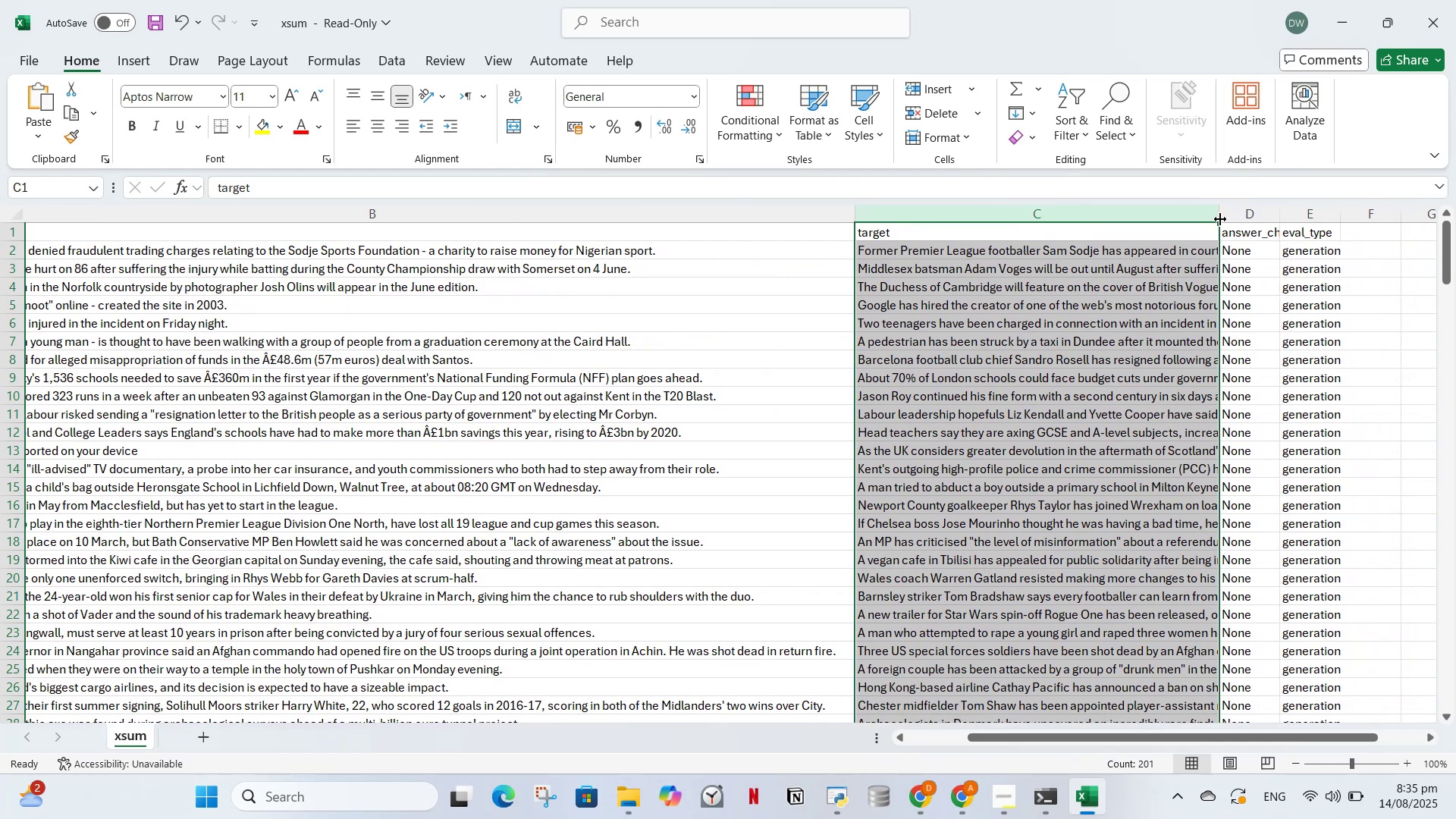 
left_click_drag(start_coordinate=[1220, 220], to_coordinate=[1340, 225])
 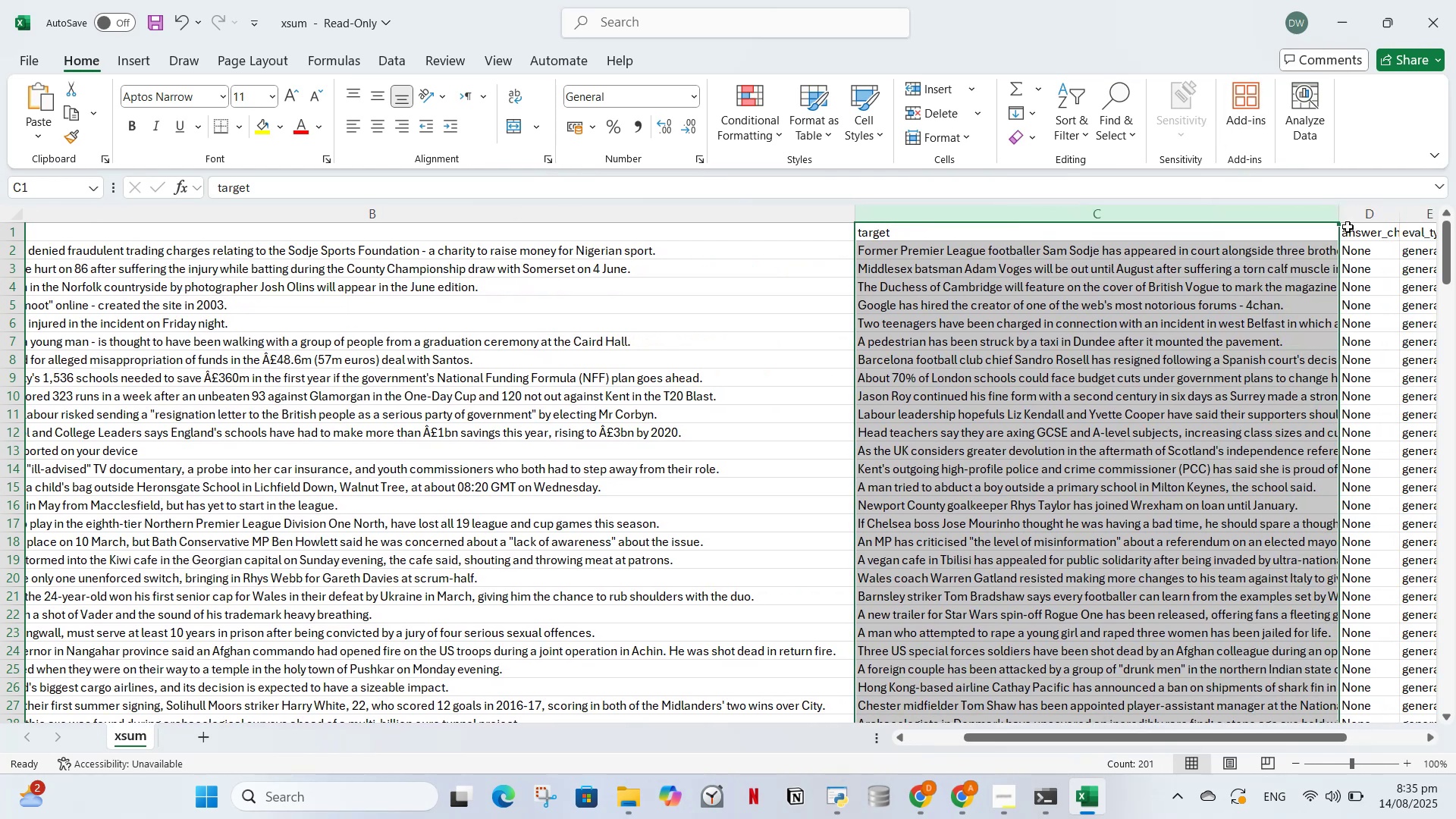 
left_click_drag(start_coordinate=[1348, 227], to_coordinate=[1391, 212])
 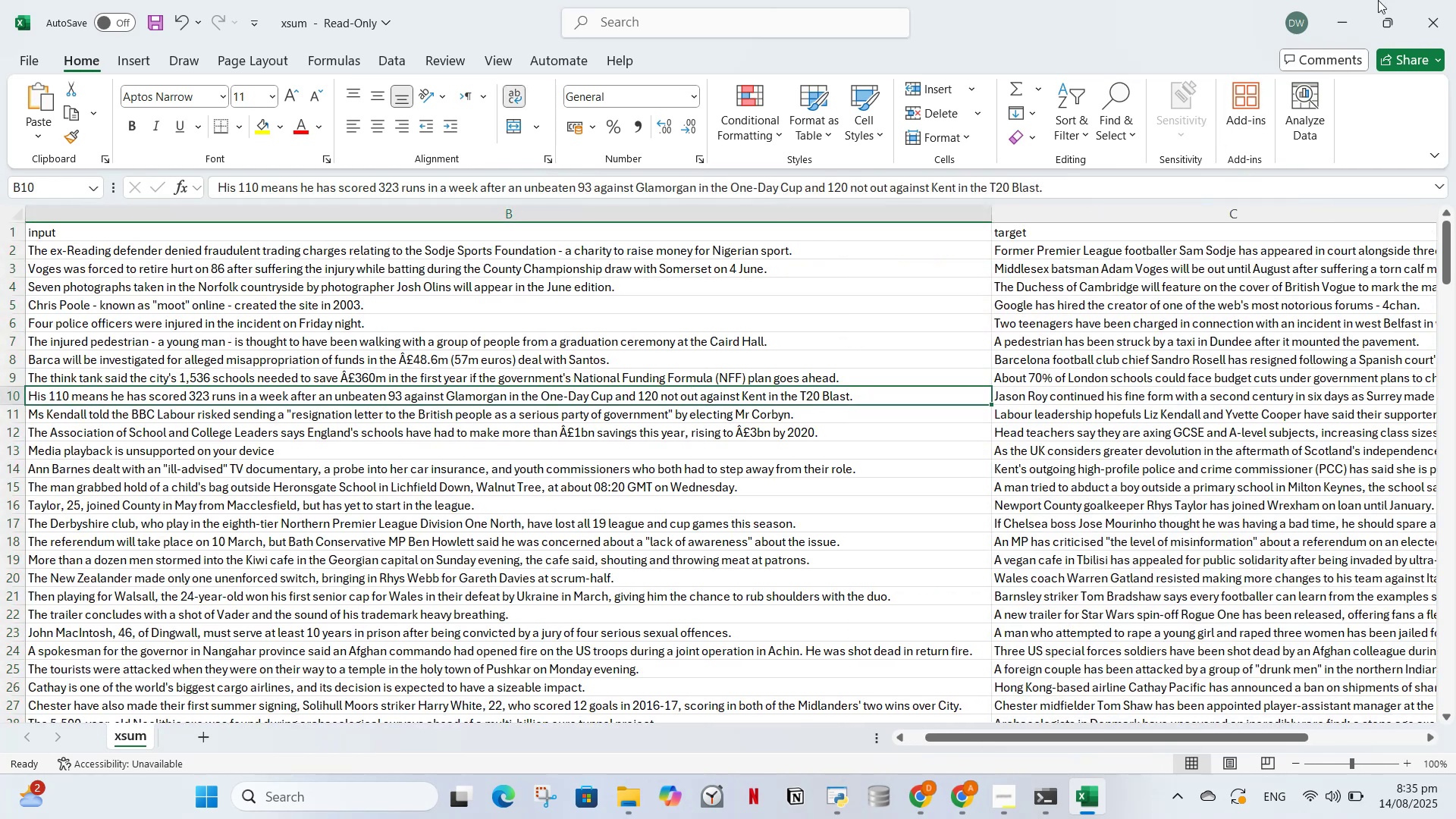 
left_click([1455, 0])
 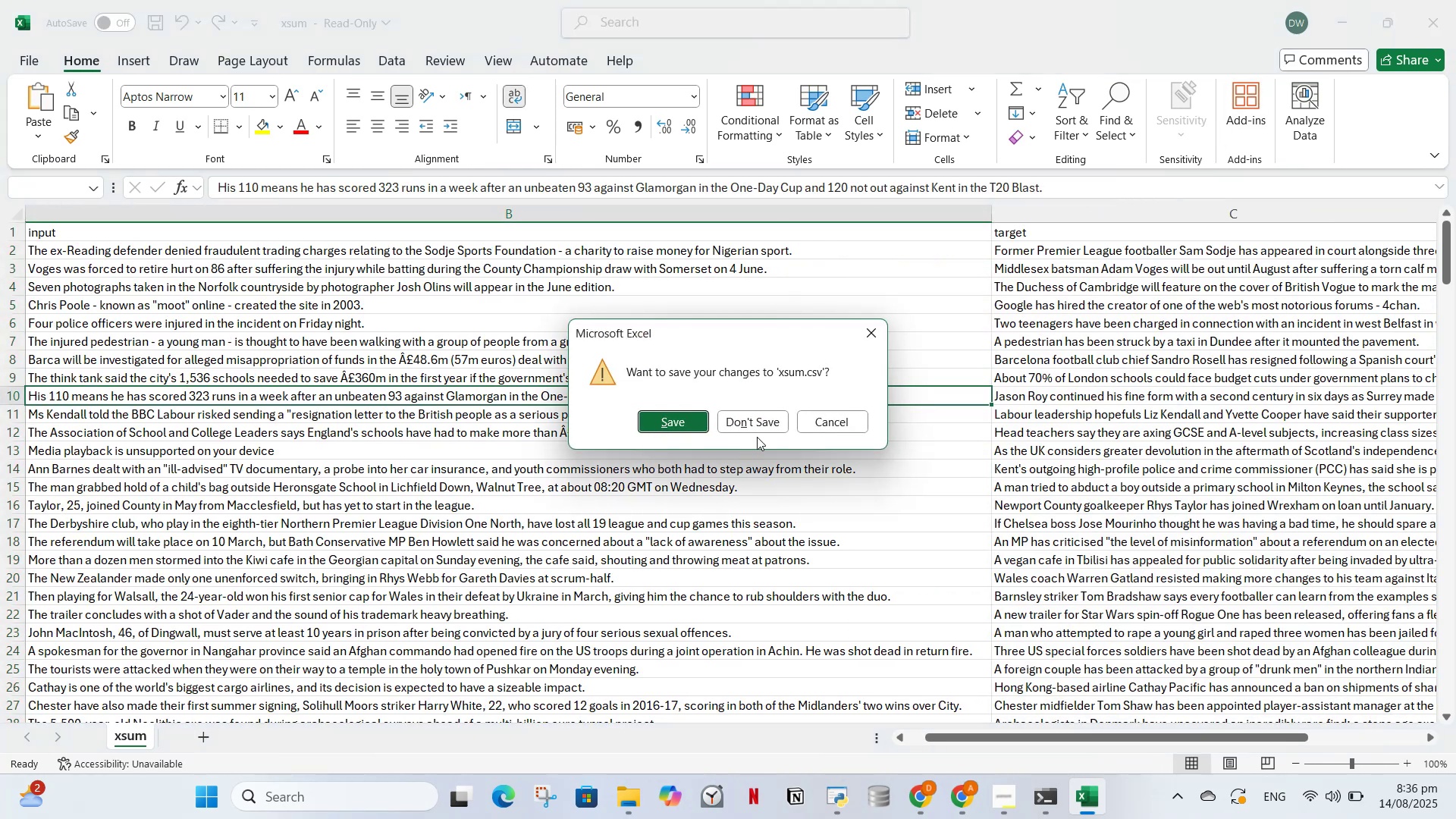 
left_click([750, 417])
 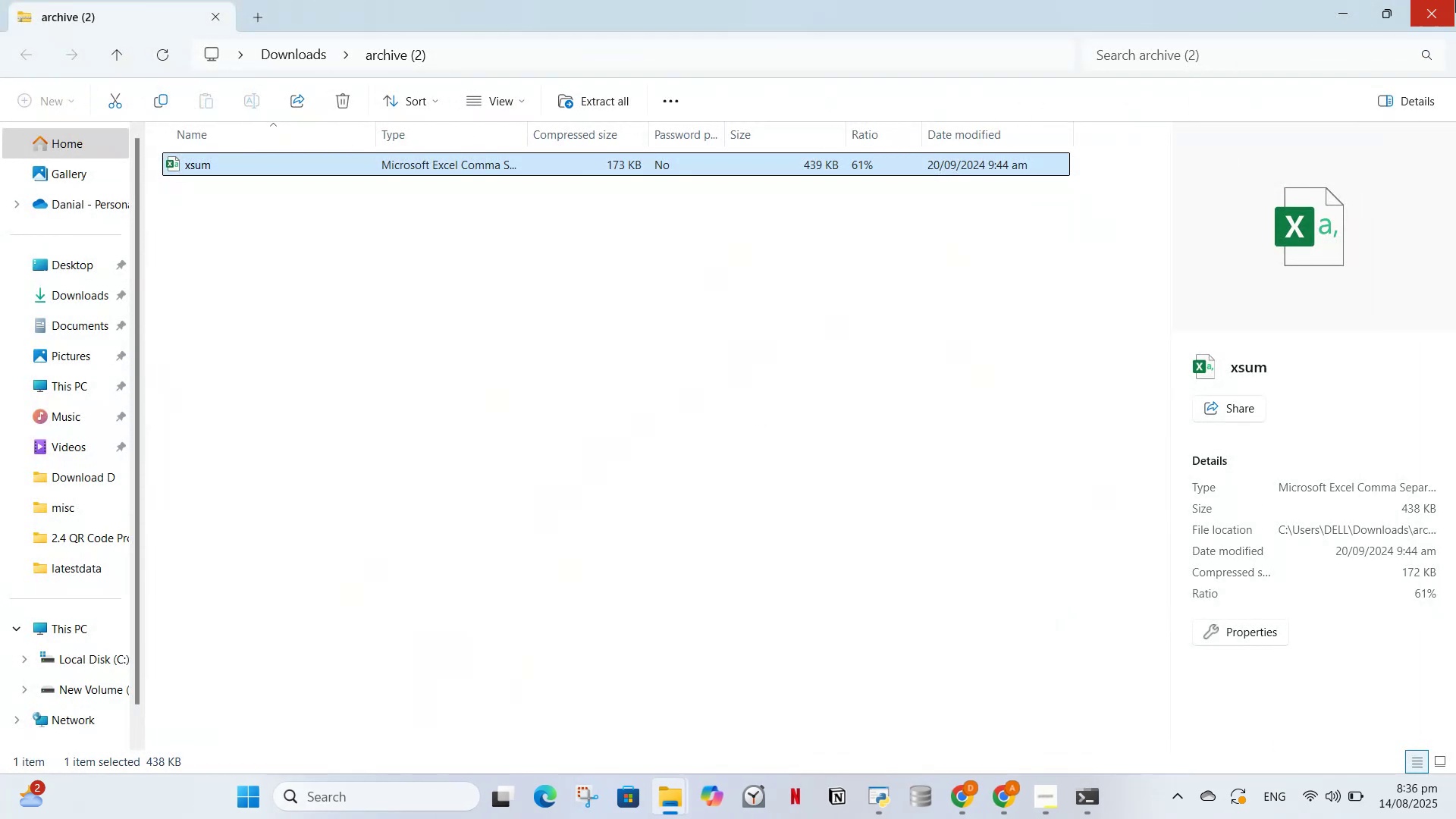 
left_click([1451, 0])
 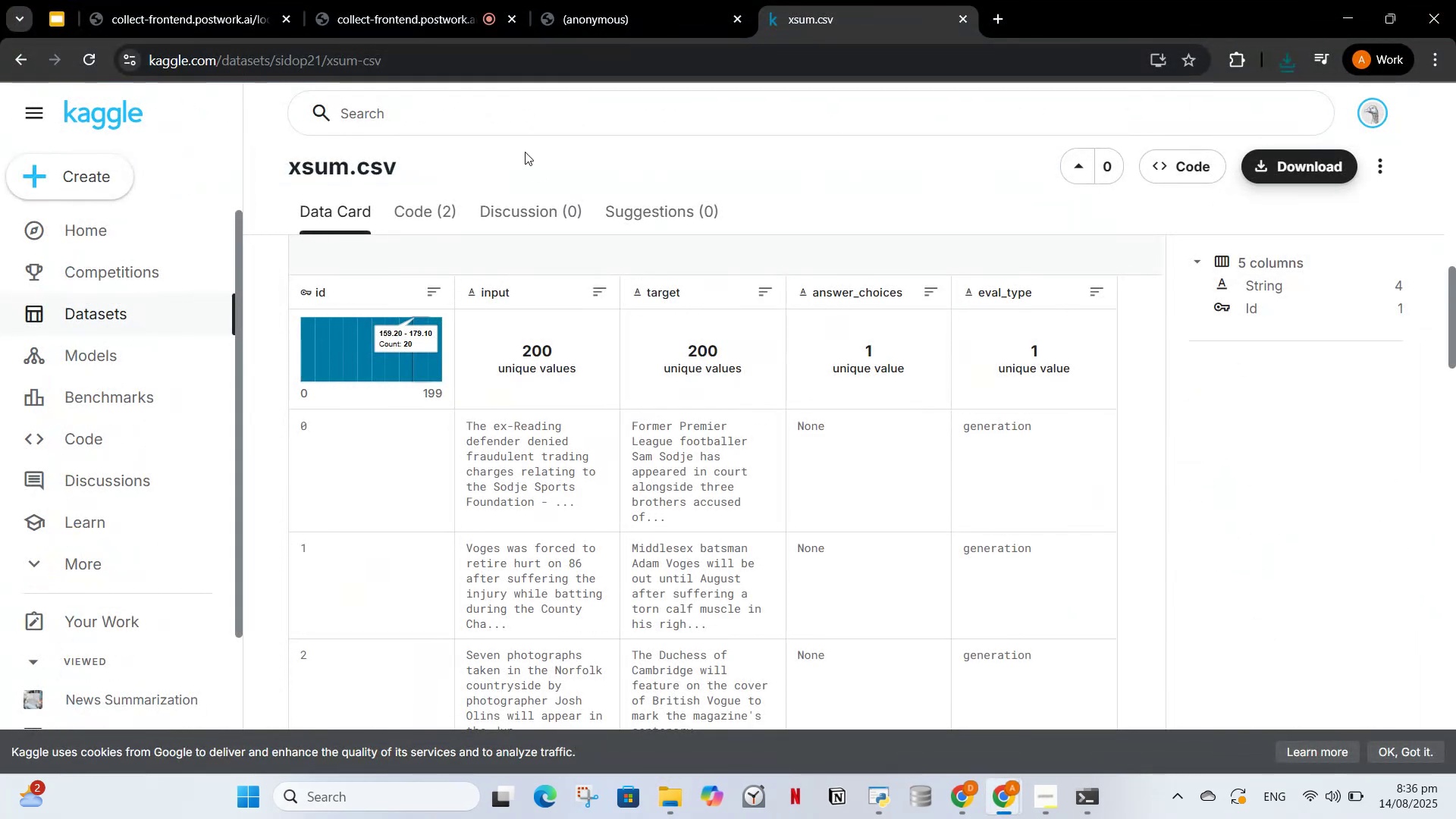 
left_click([526, 130])
 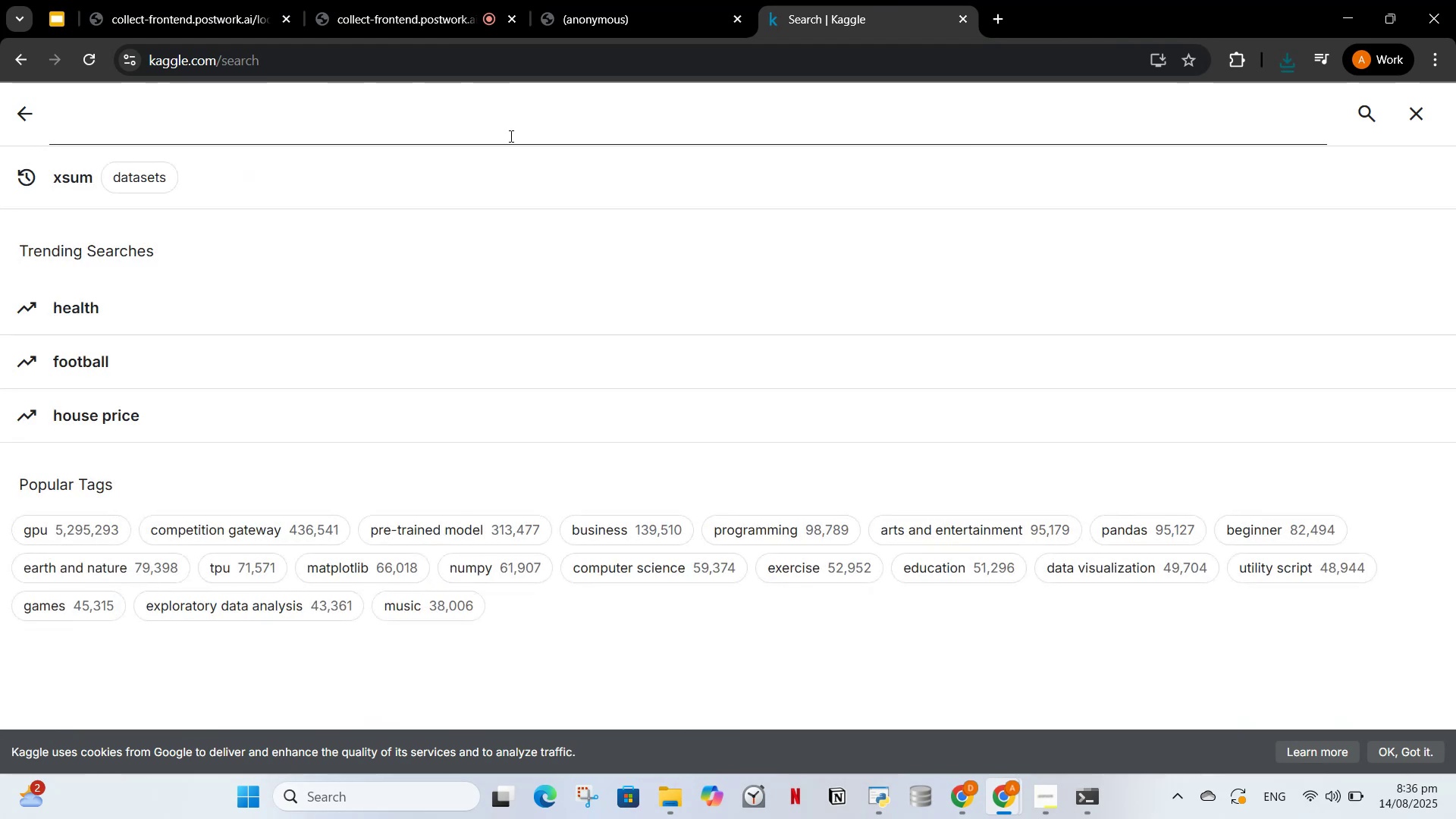 
type(sxum)
key(Backspace)
key(Backspace)
key(Backspace)
key(Backspace)
 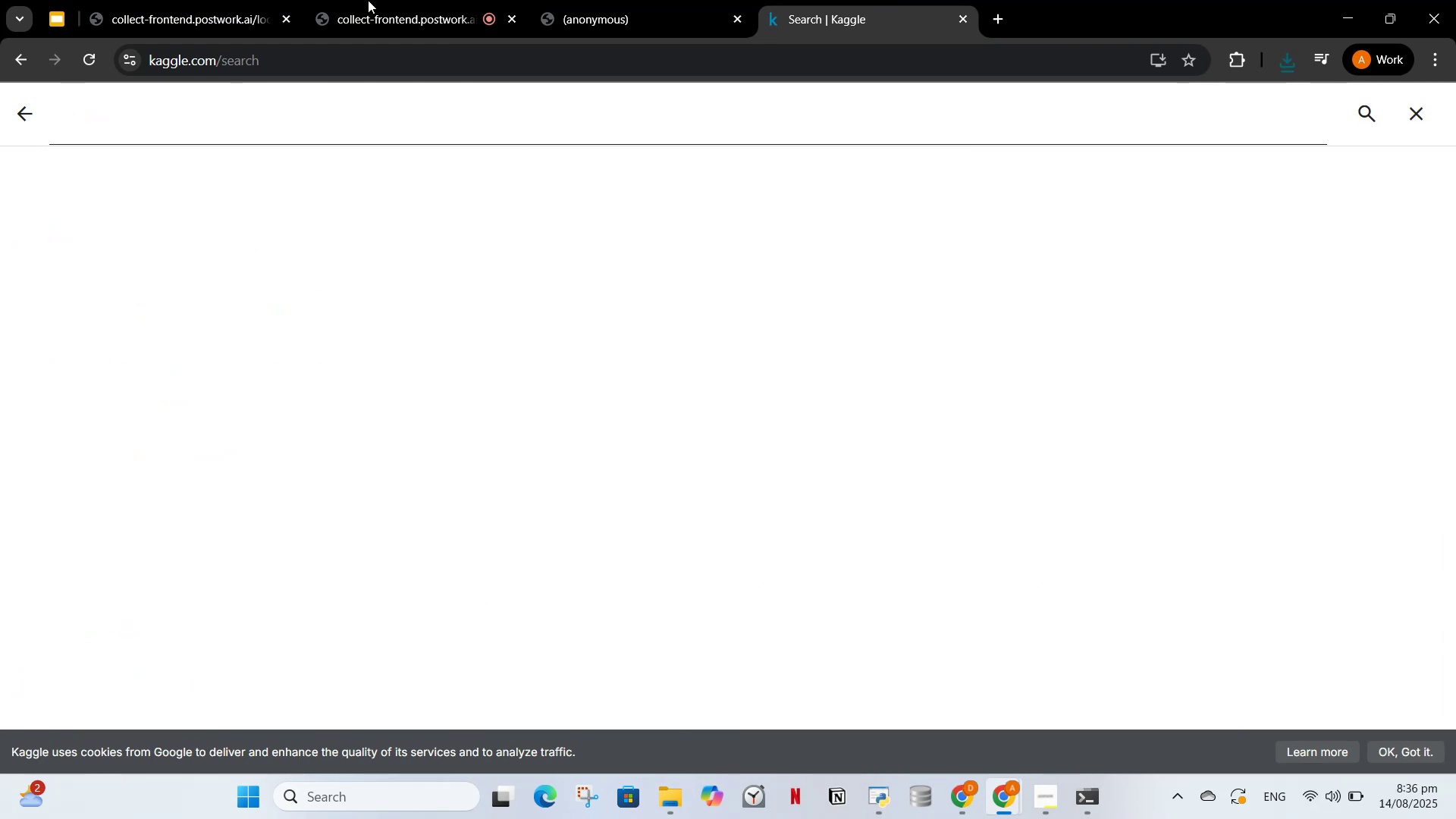 
left_click([638, 0])
 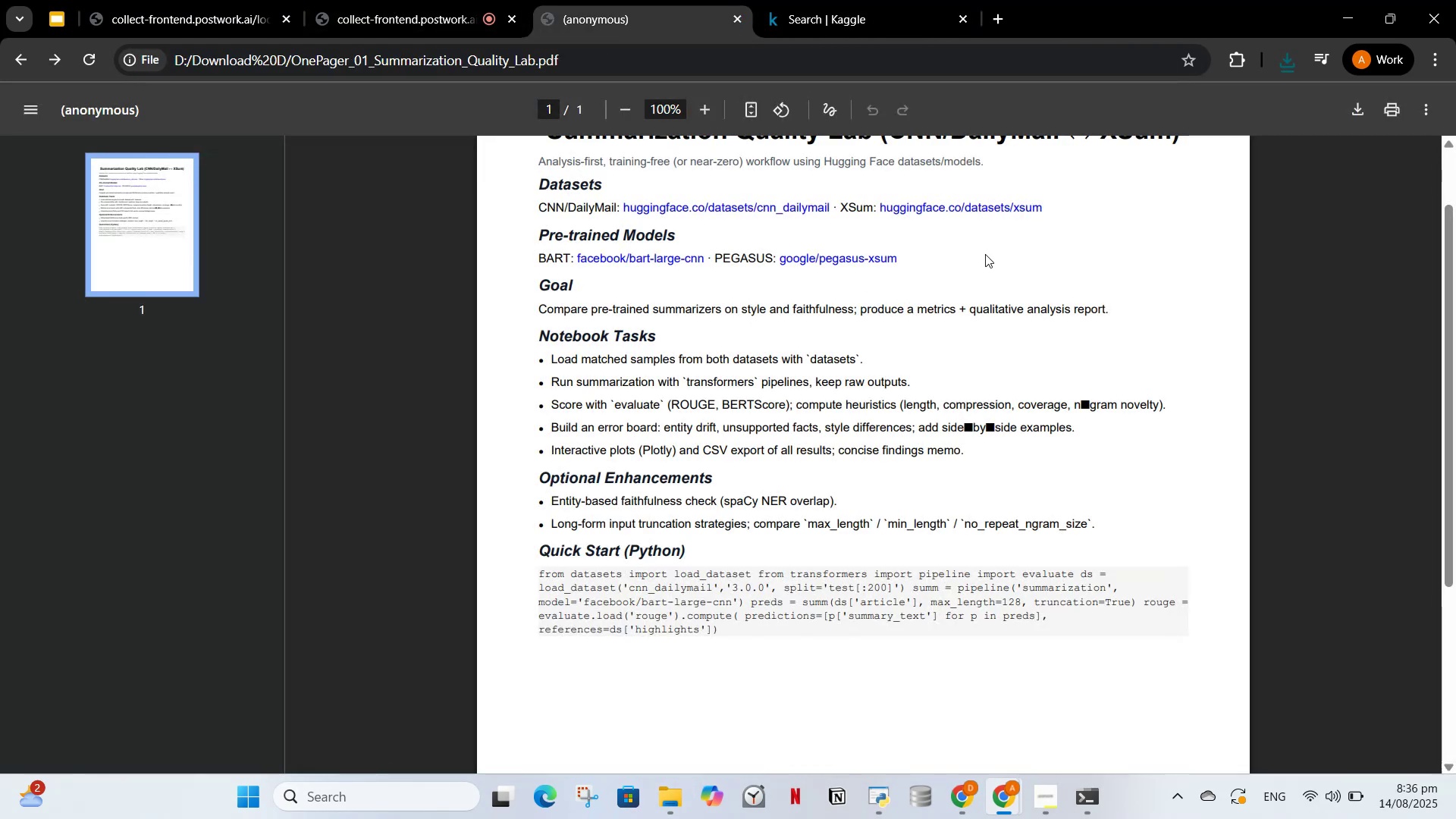 
scroll: coordinate [959, 264], scroll_direction: up, amount: 1.0
 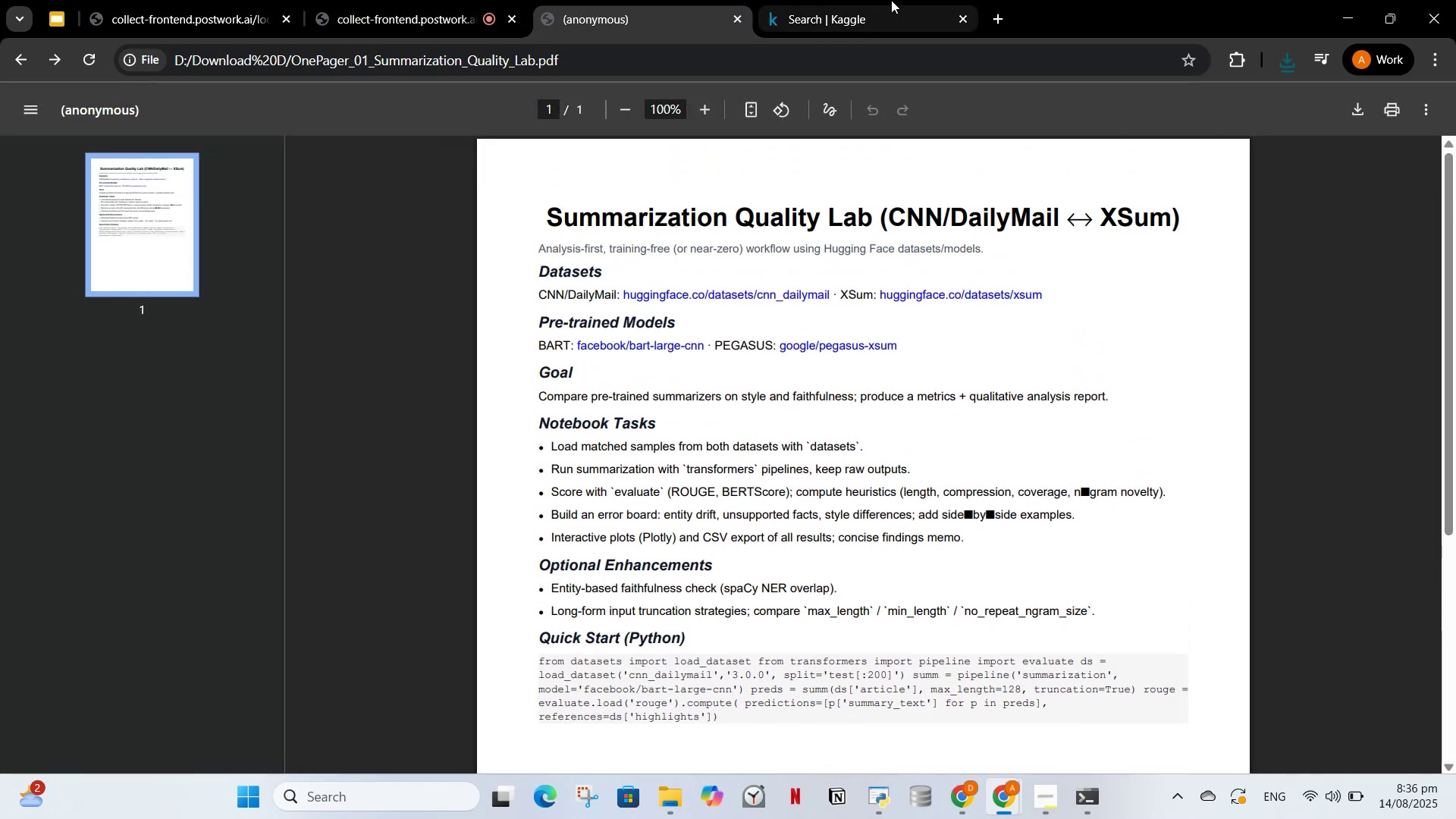 
left_click([891, 0])
 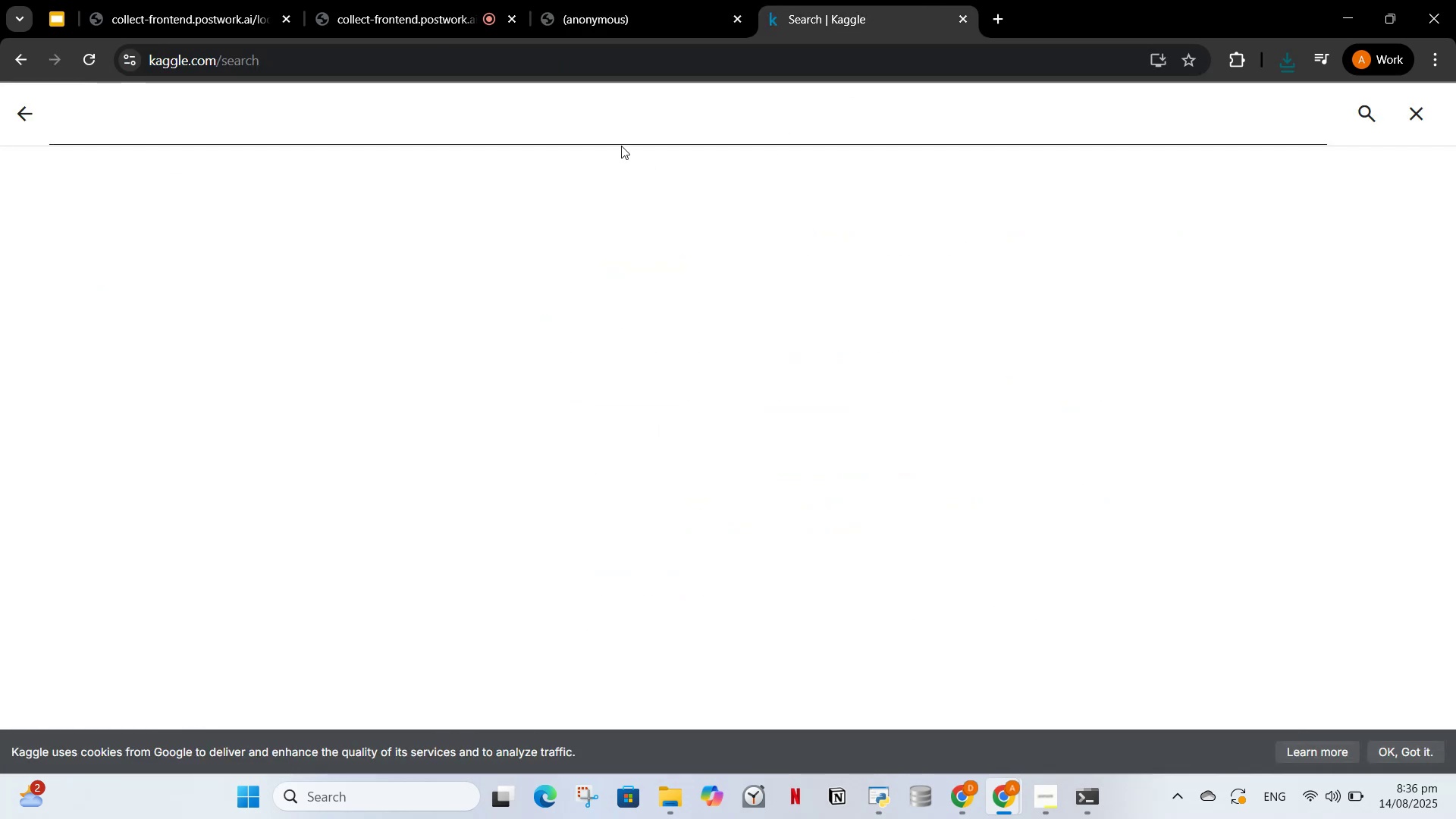 
type(xsum data)
 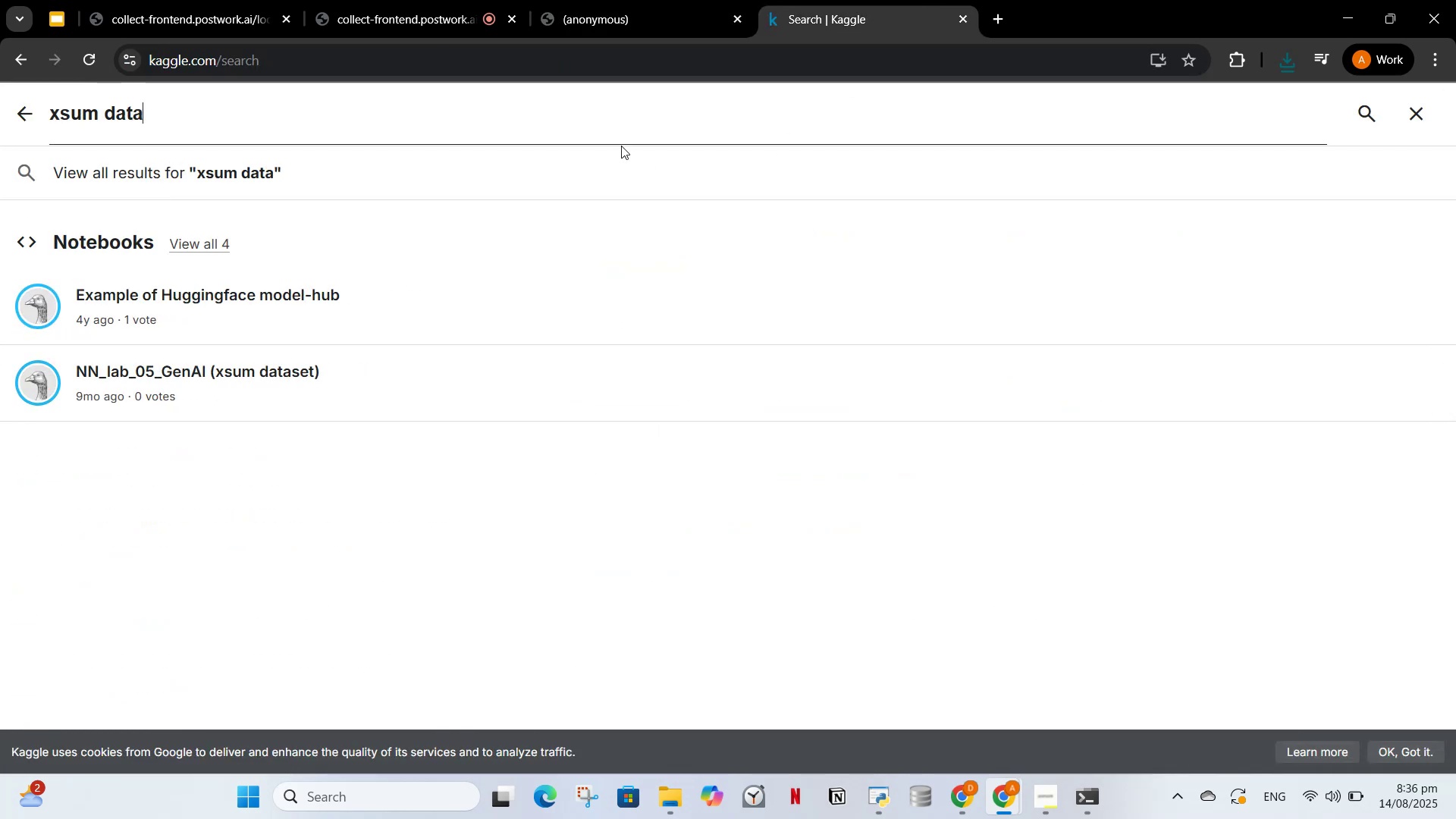 
key(Enter)
 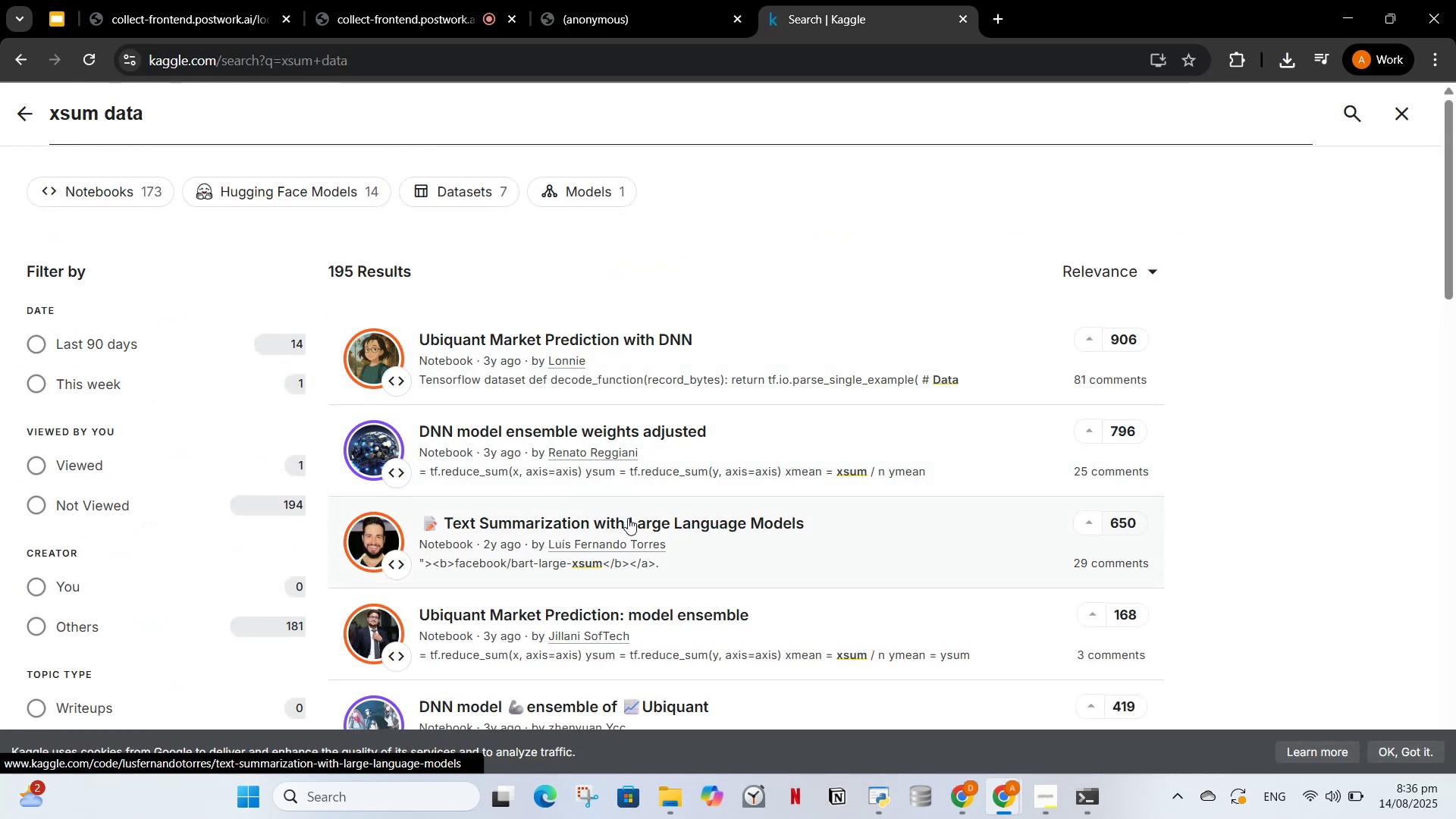 
wait(6.36)
 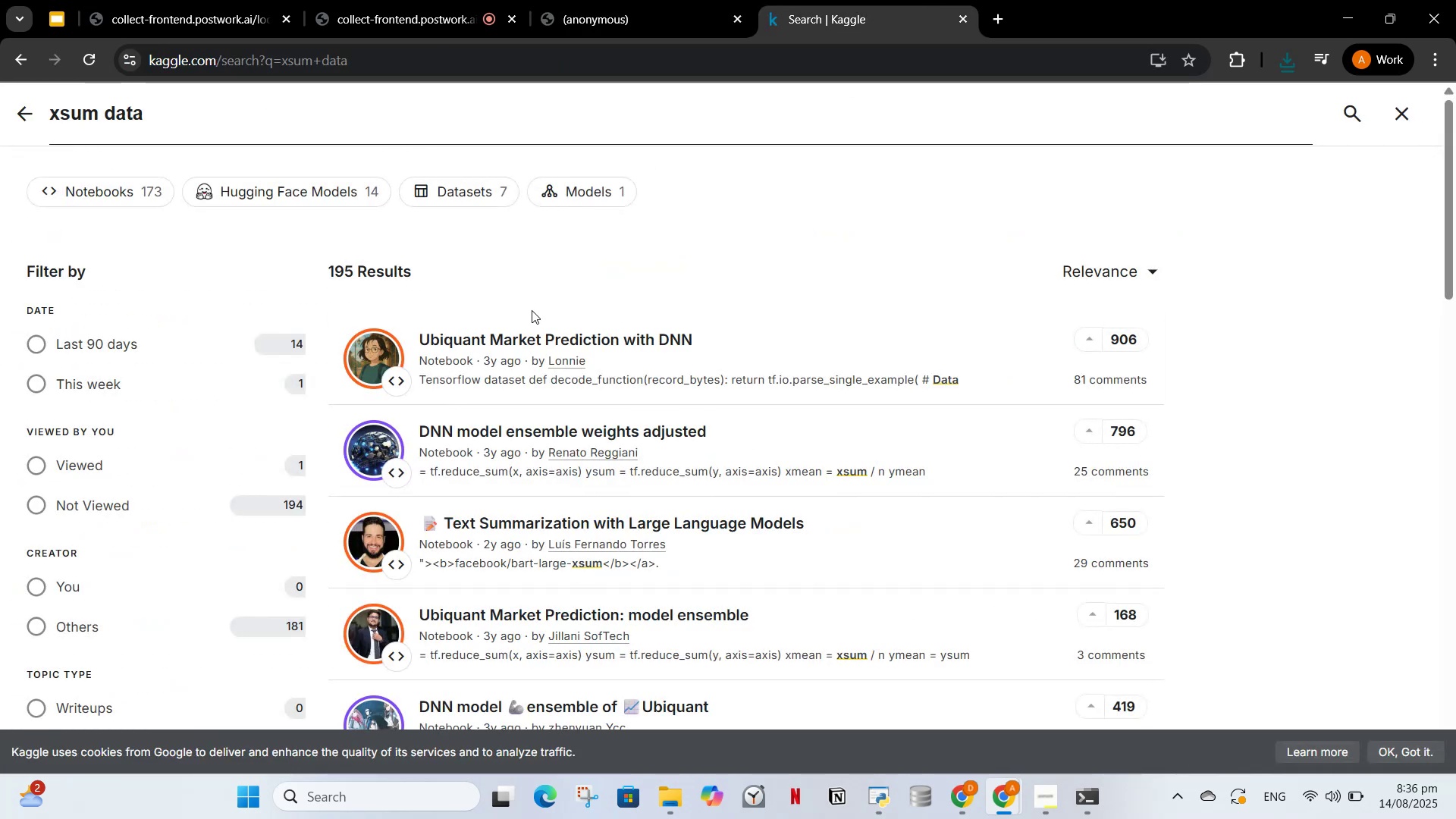 
left_click([718, 521])
 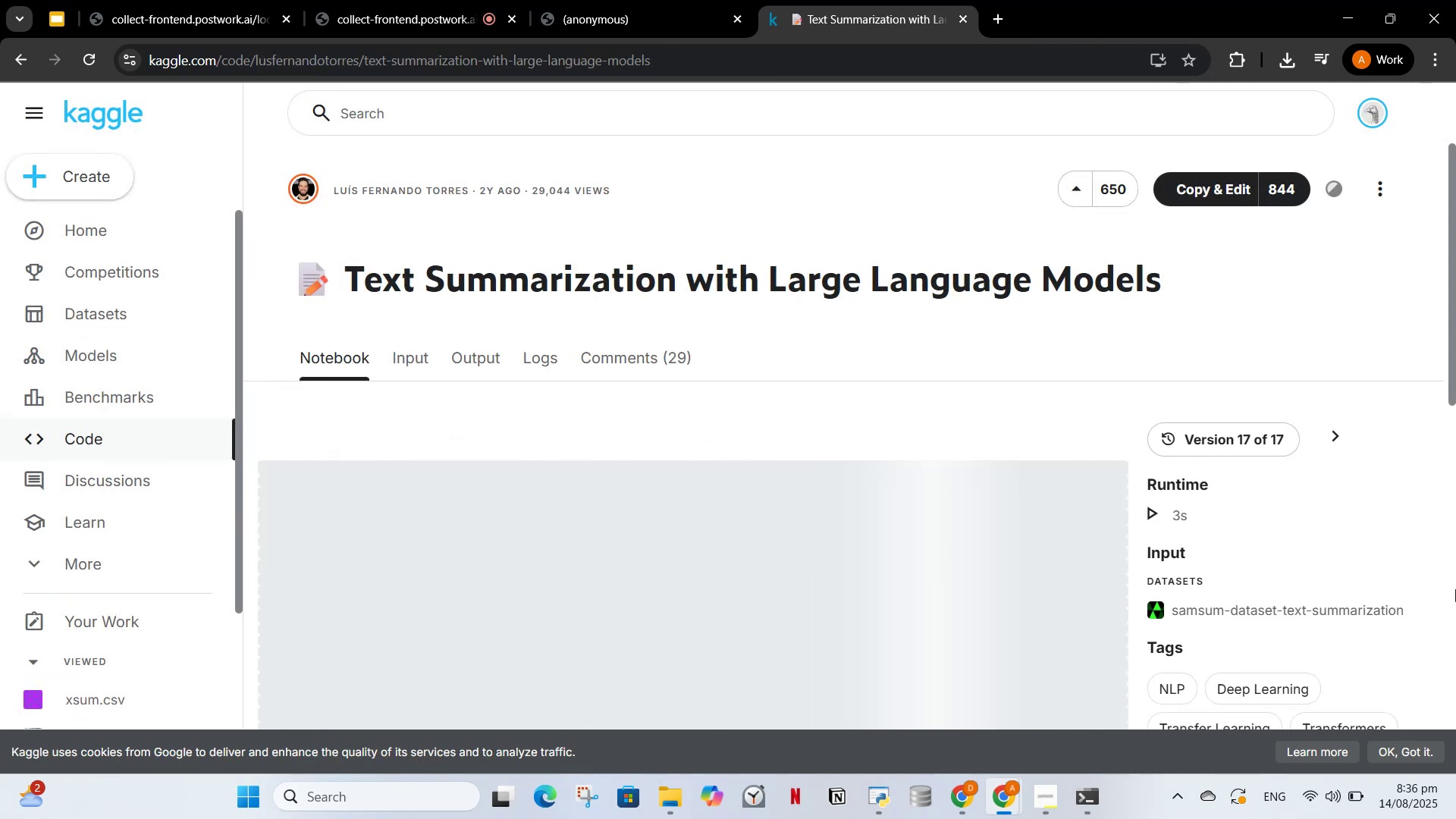 
wait(5.53)
 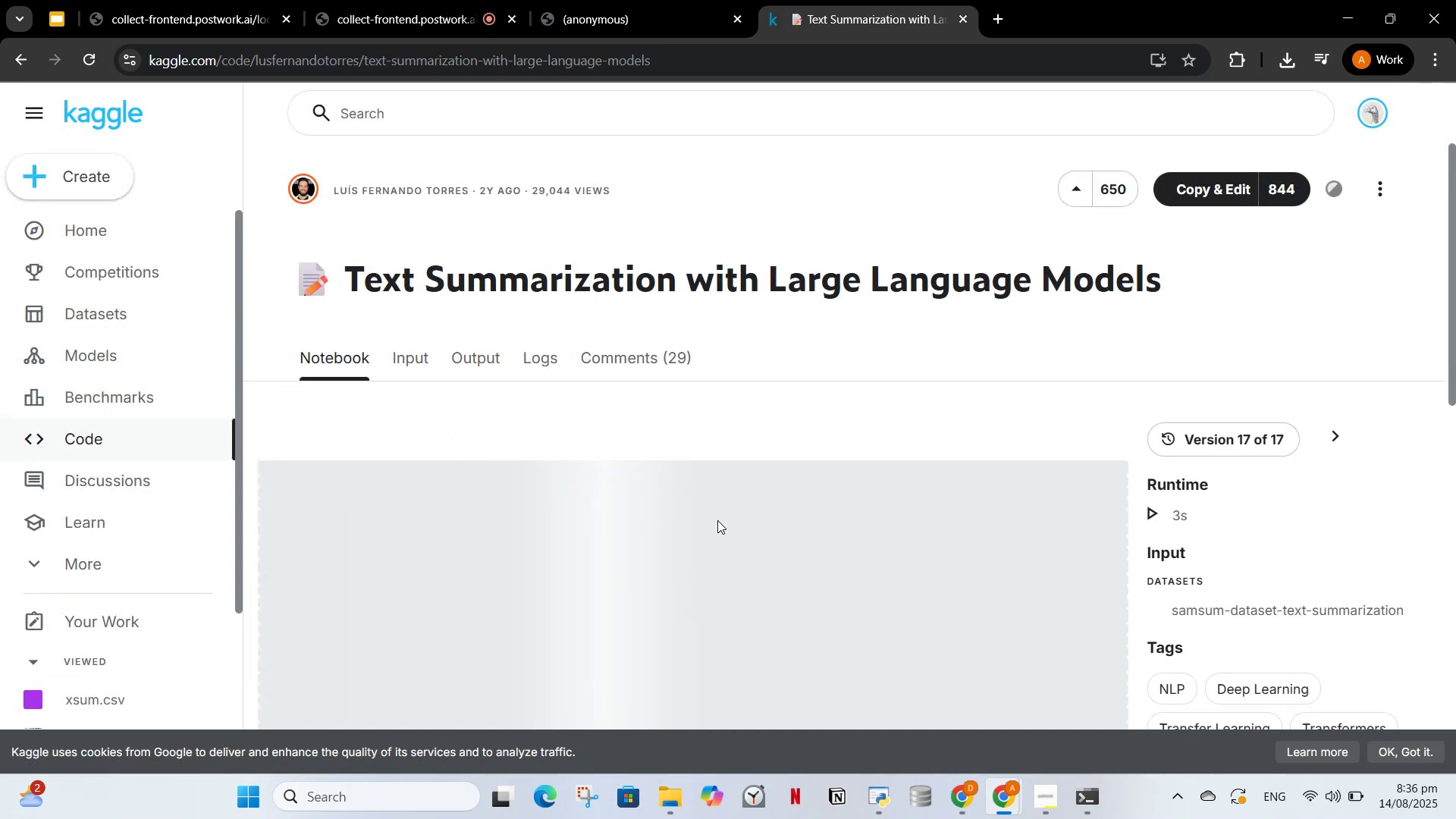 
scroll: coordinate [1126, 629], scroll_direction: down, amount: 8.0
 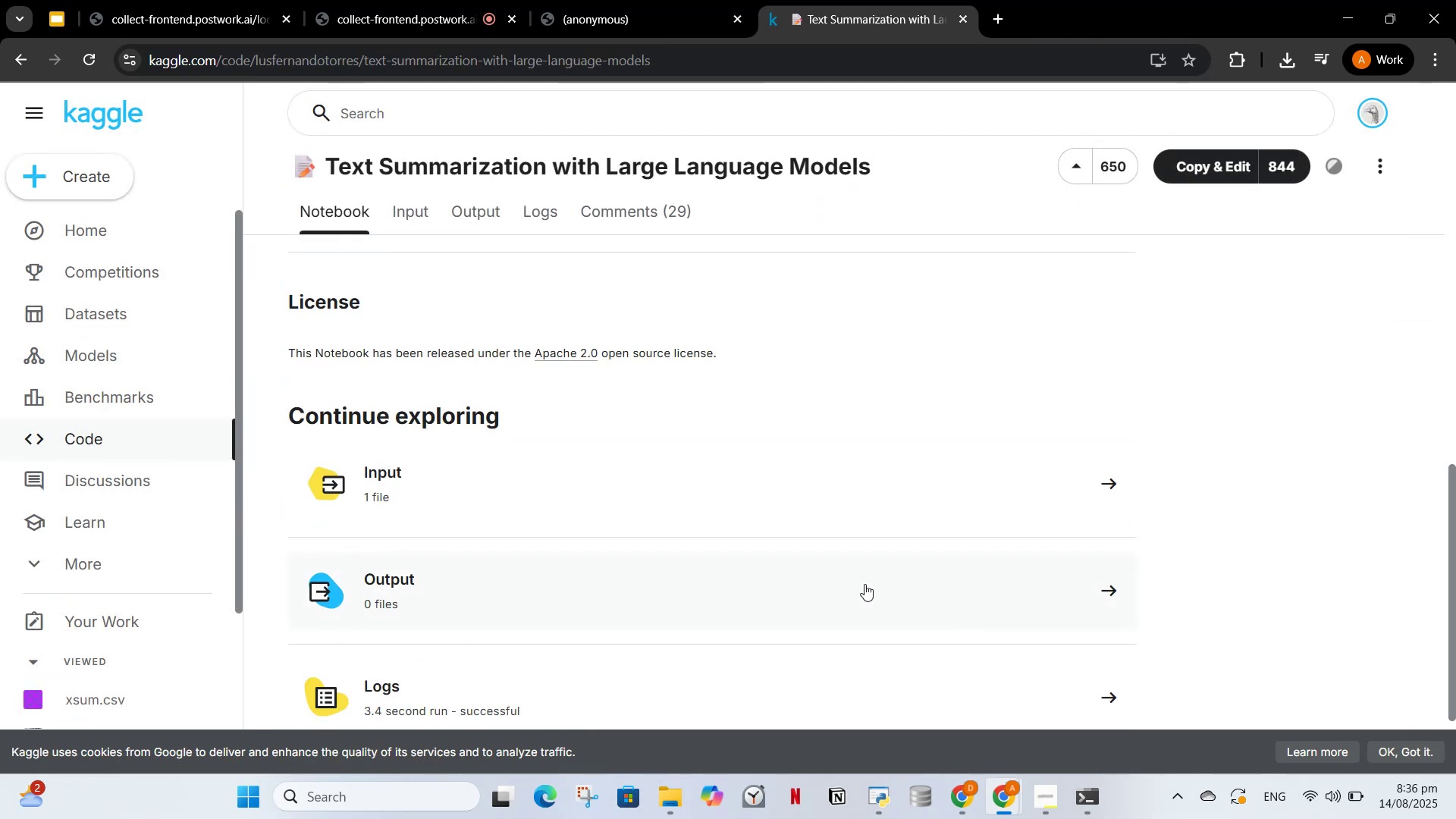 
scroll: coordinate [927, 577], scroll_direction: up, amount: 9.0
 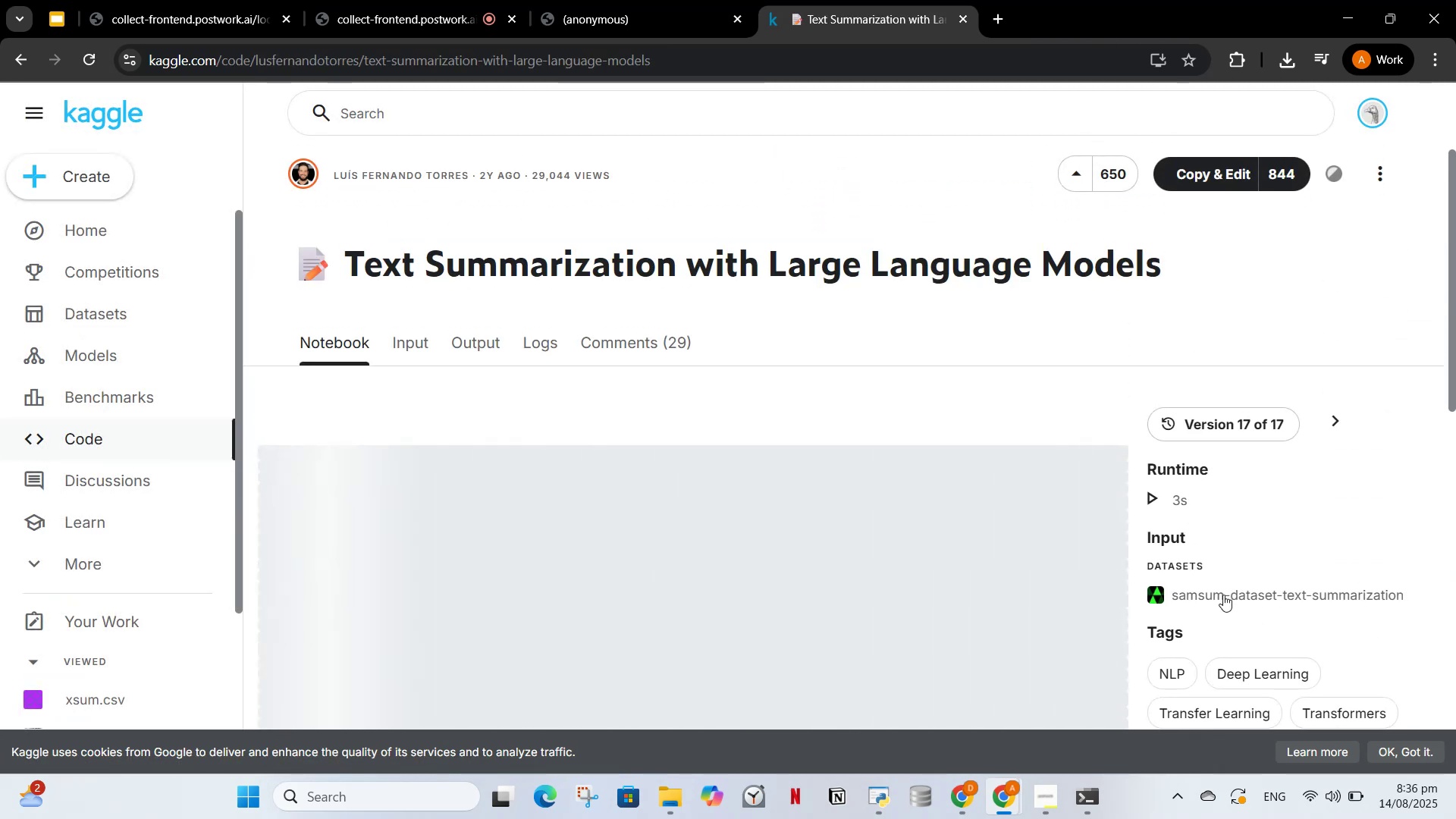 
left_click([1221, 591])
 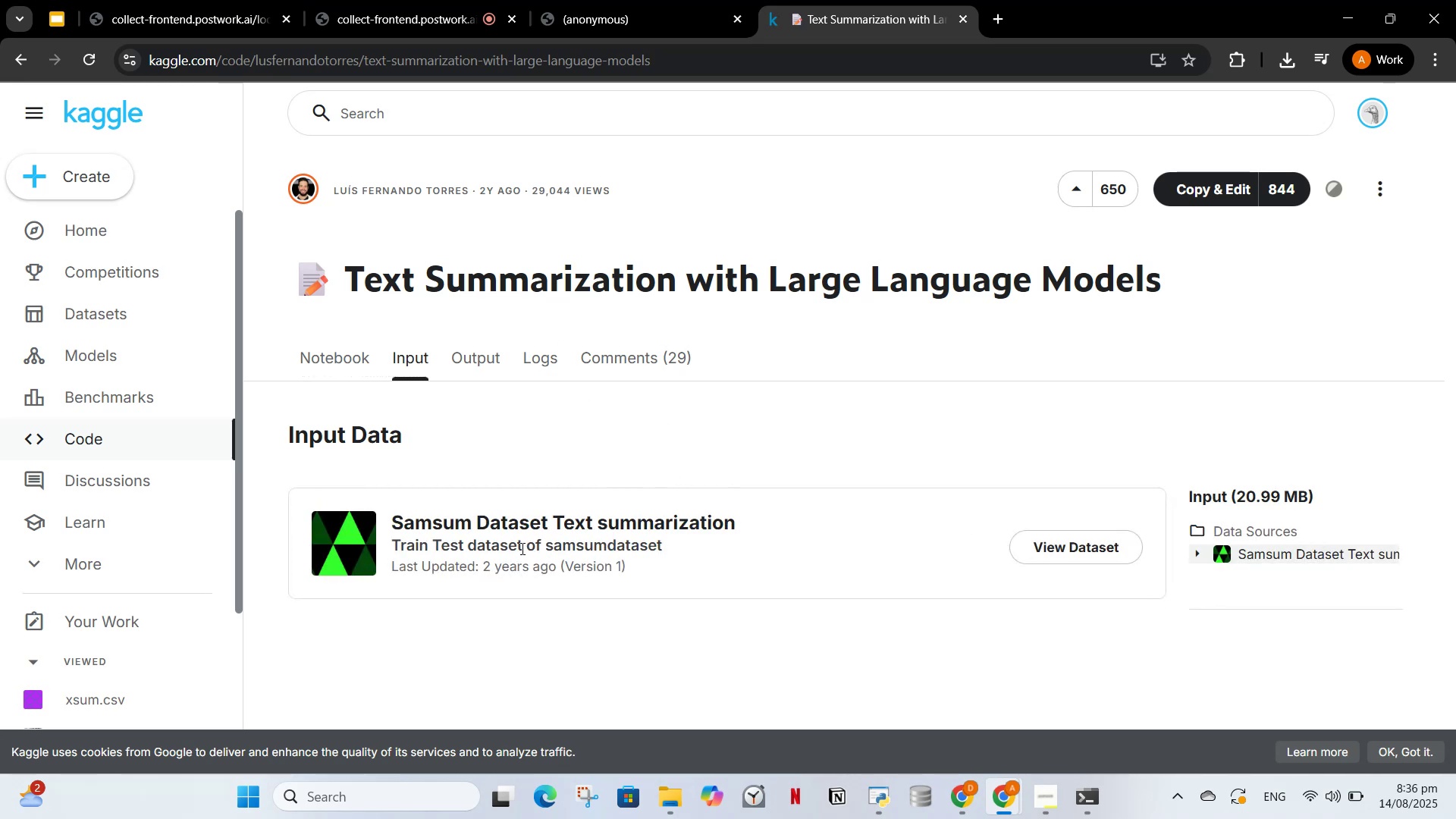 
left_click([533, 520])
 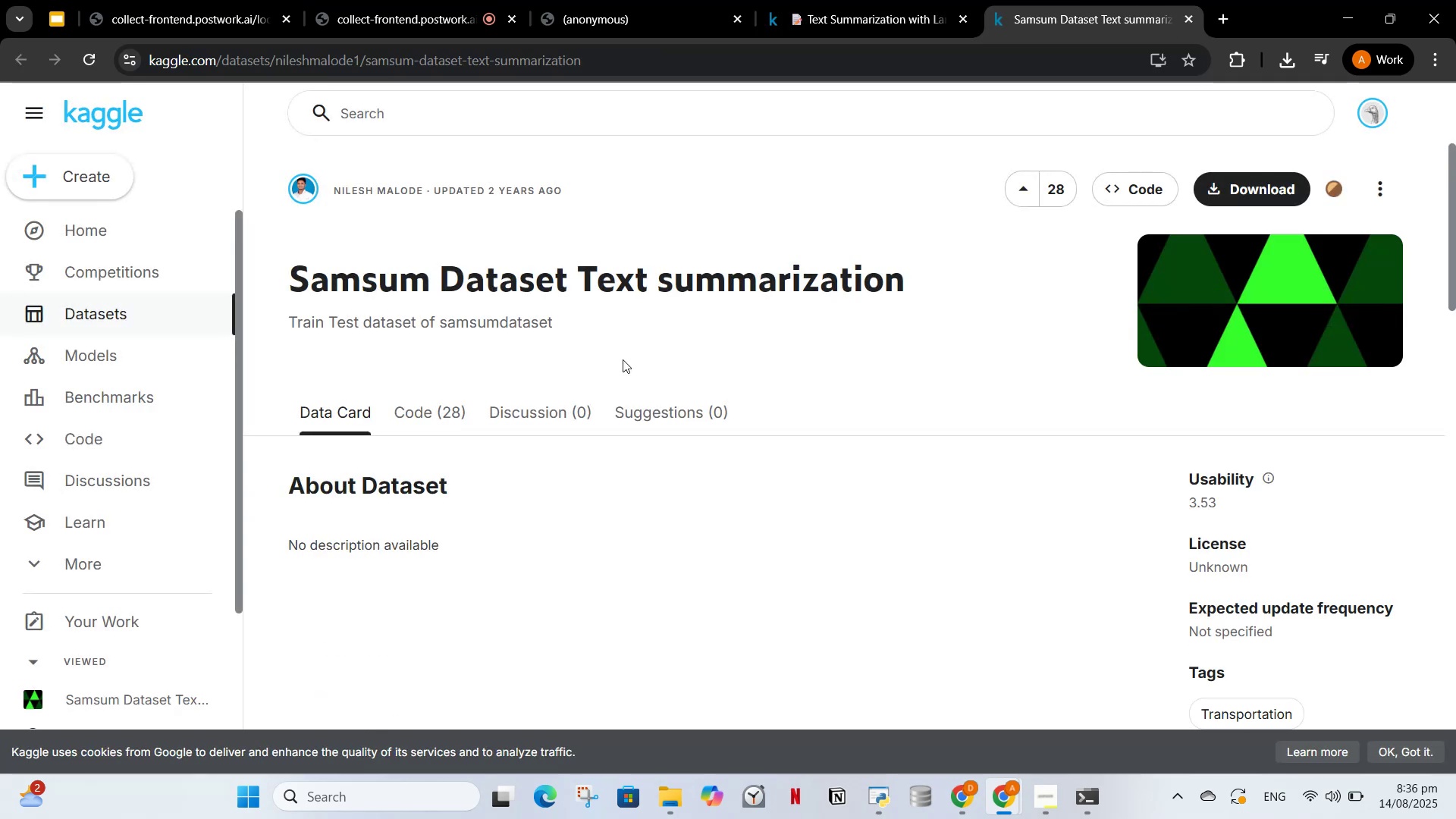 
scroll: coordinate [642, 525], scroll_direction: down, amount: 7.0
 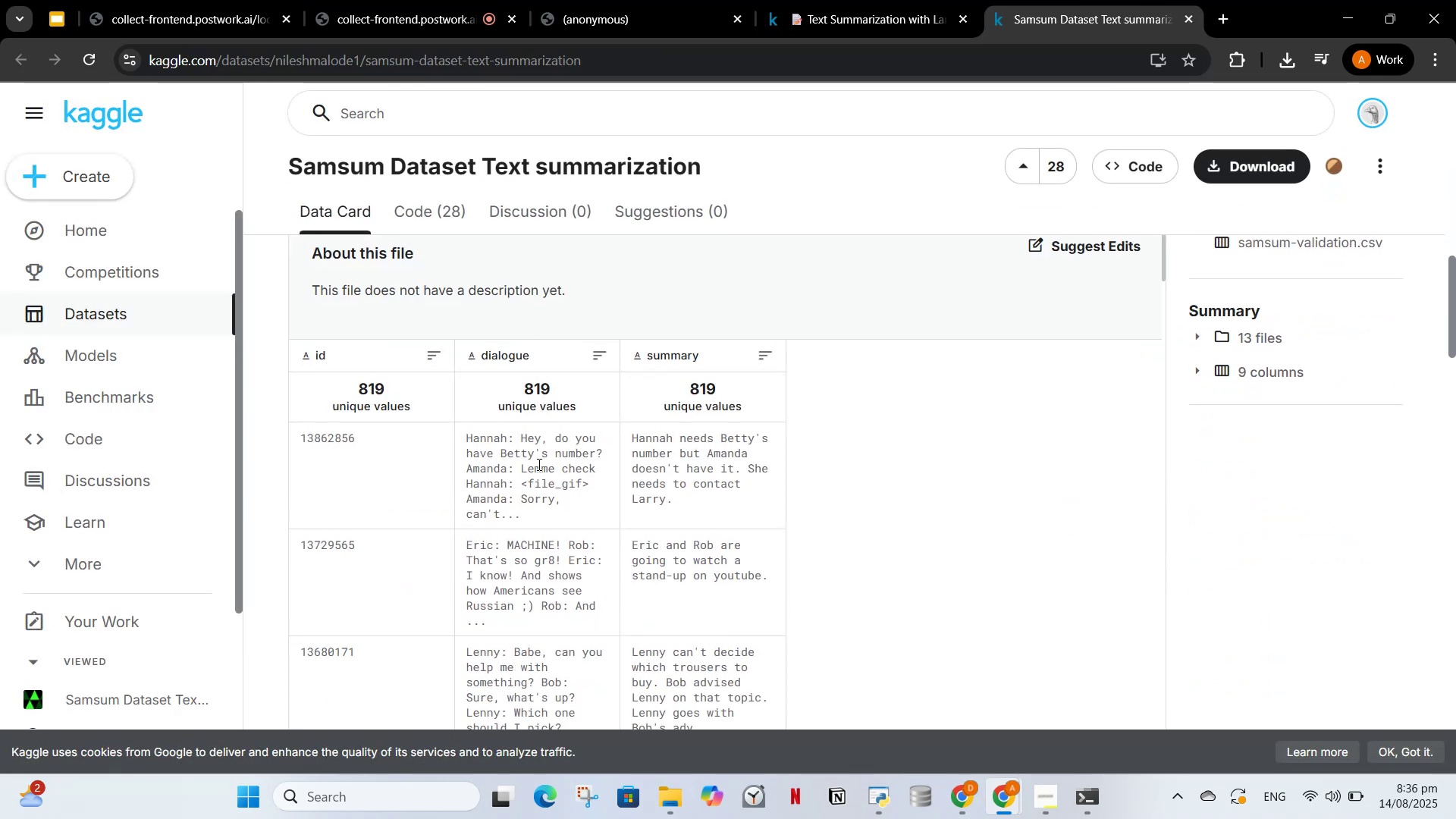 
left_click([538, 464])
 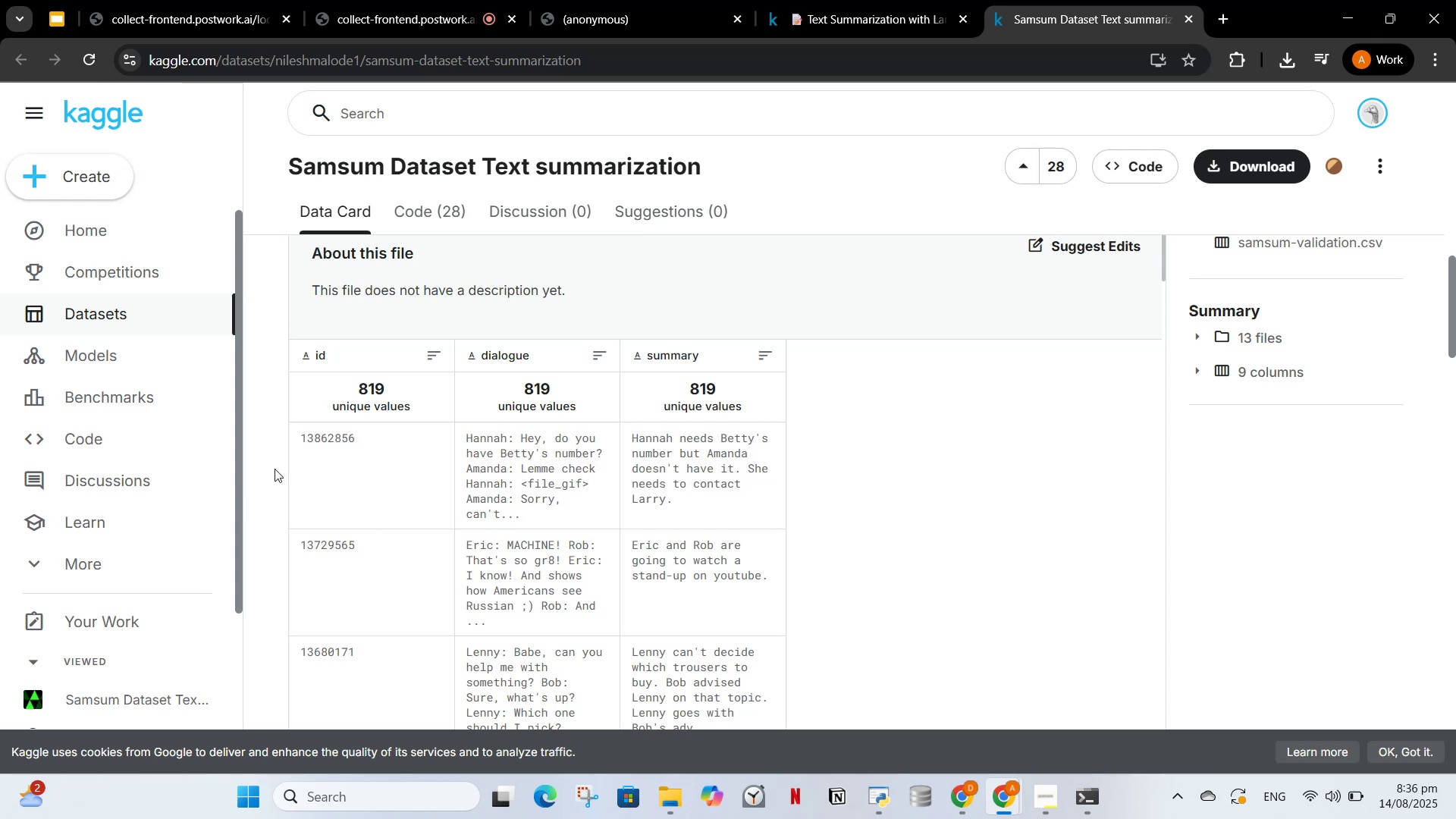 
left_click_drag(start_coordinate=[371, 475], to_coordinate=[366, 478])
 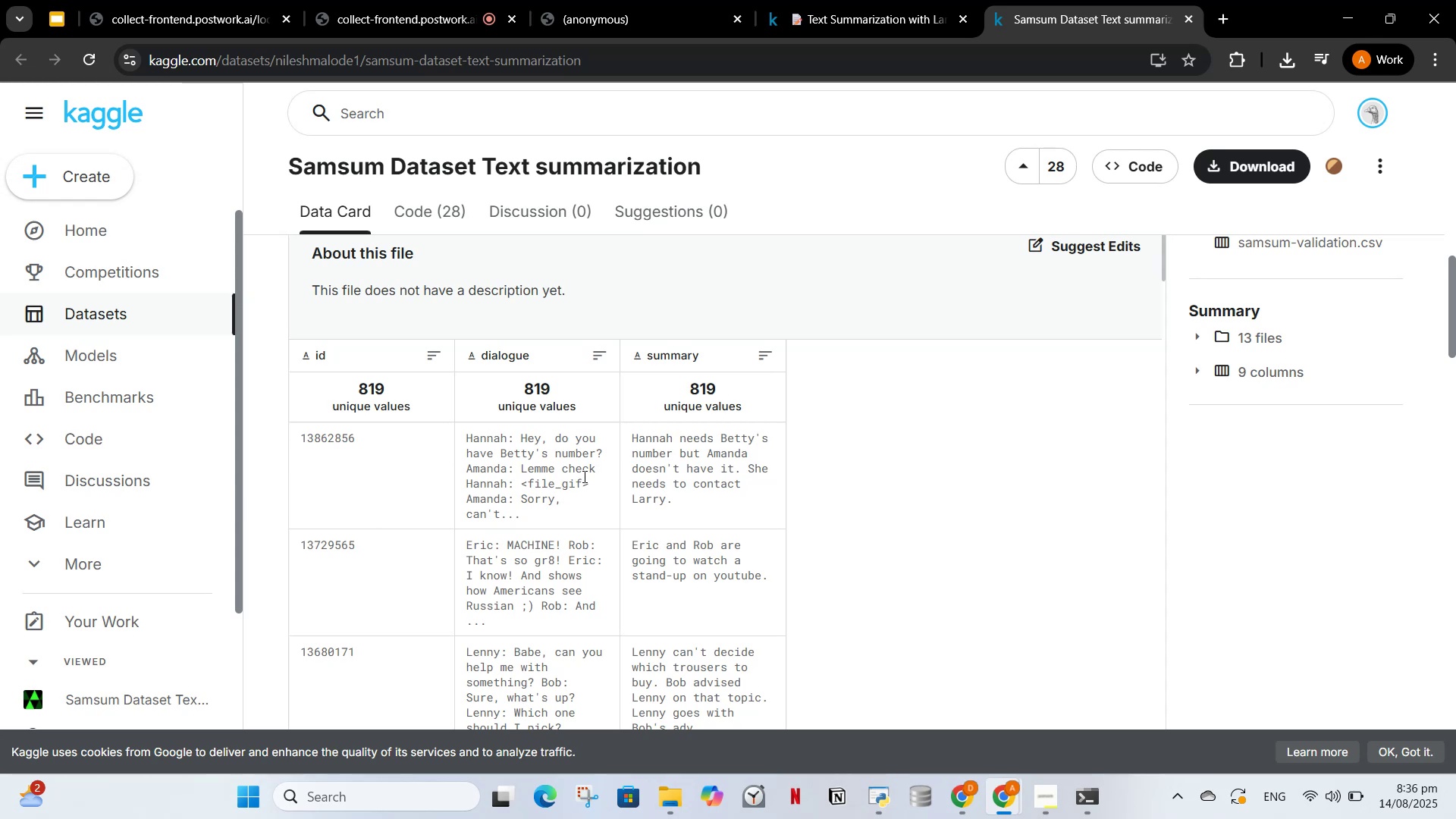 
left_click([583, 476])
 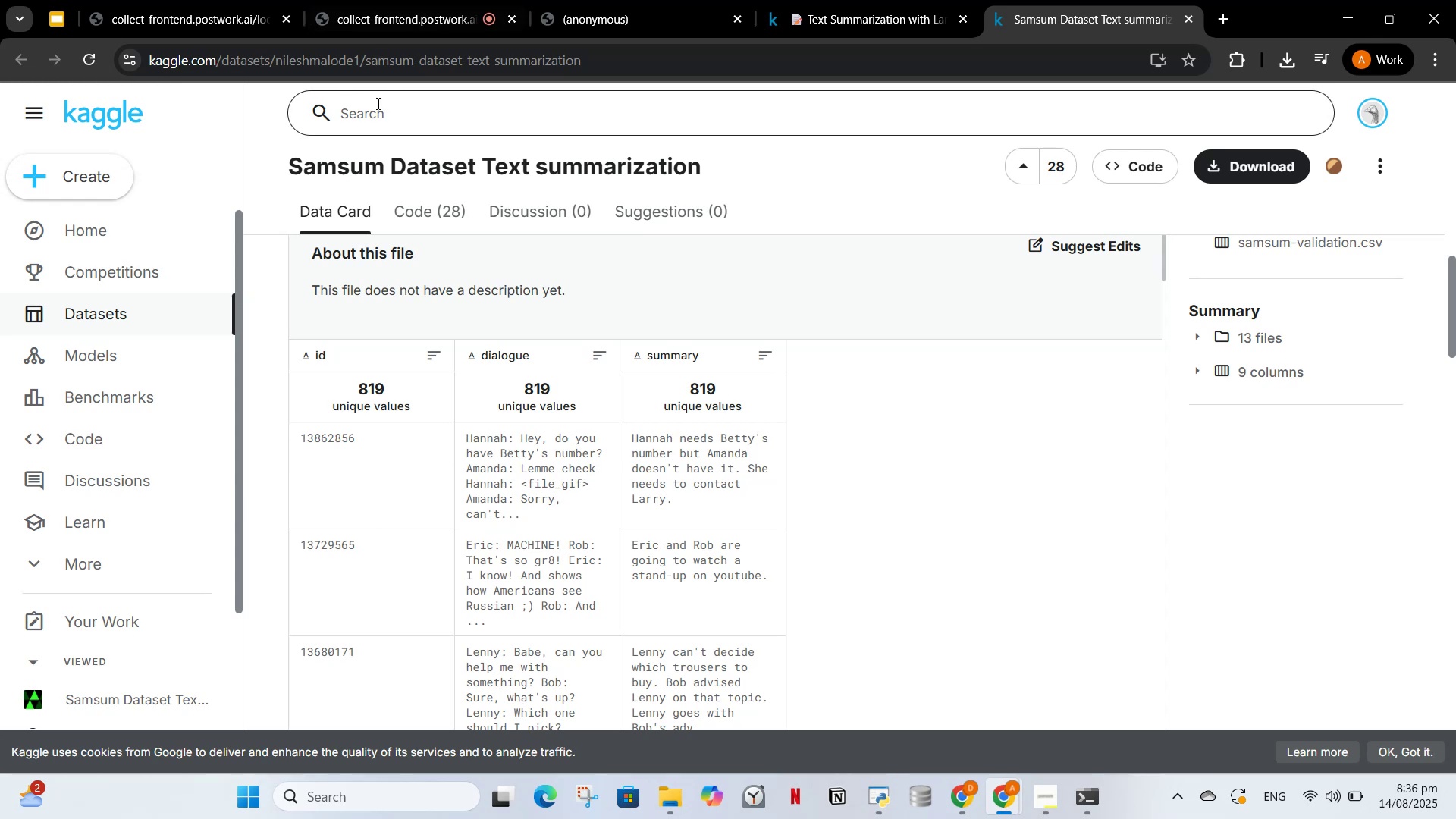 
left_click([377, 113])
 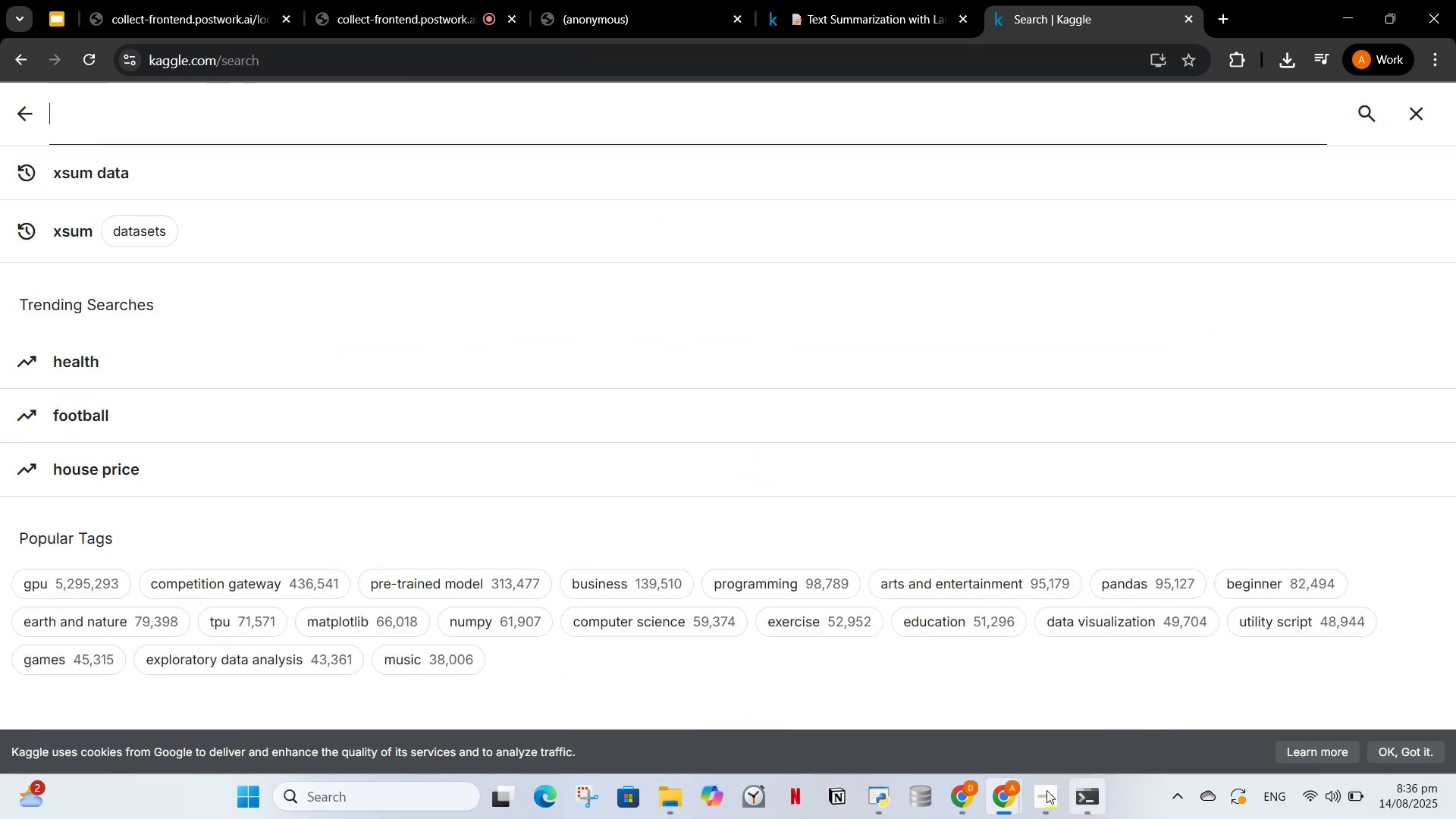 
left_click([421, 0])
 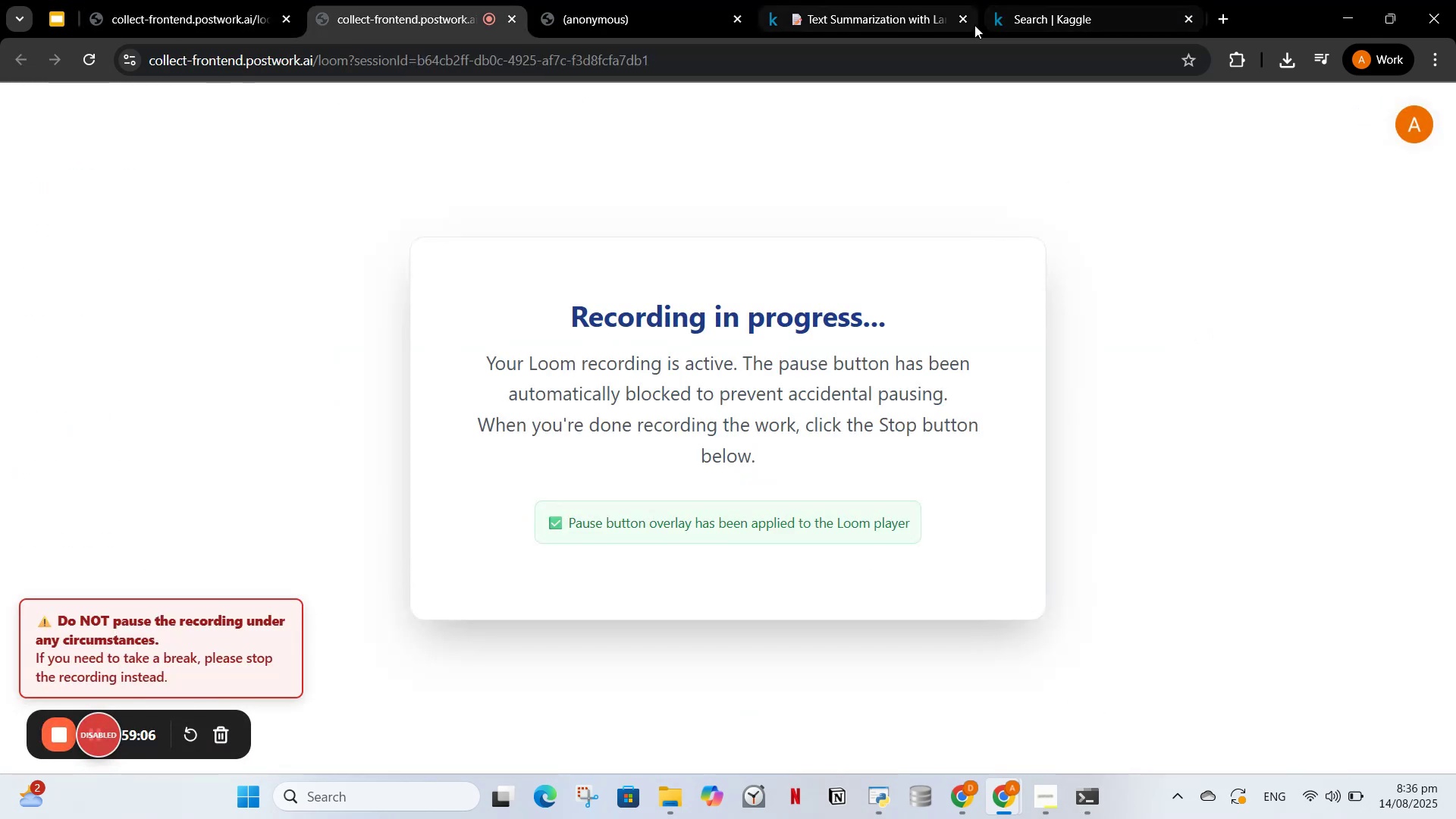 
left_click([1018, 8])
 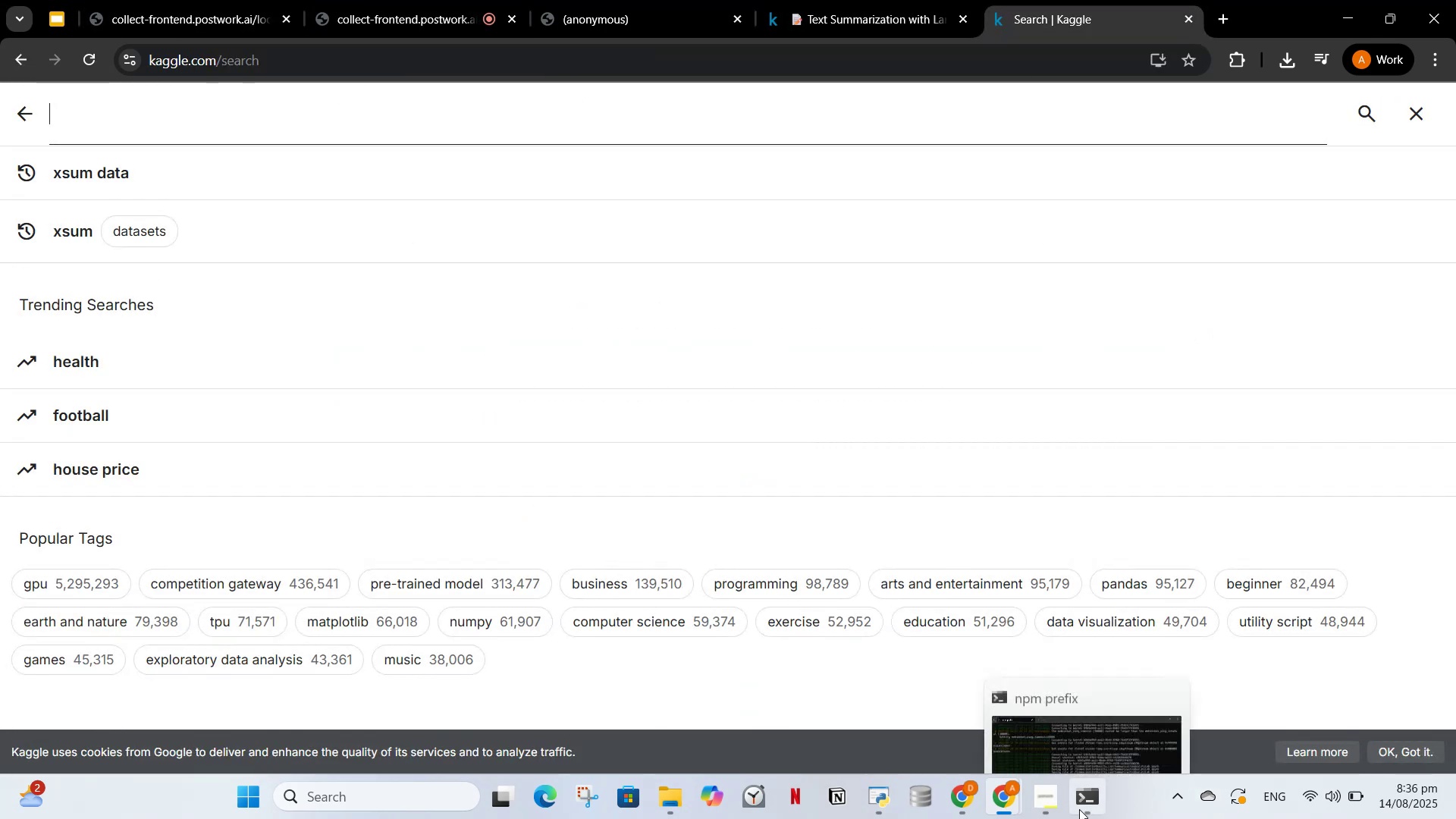 
left_click([1078, 808])
 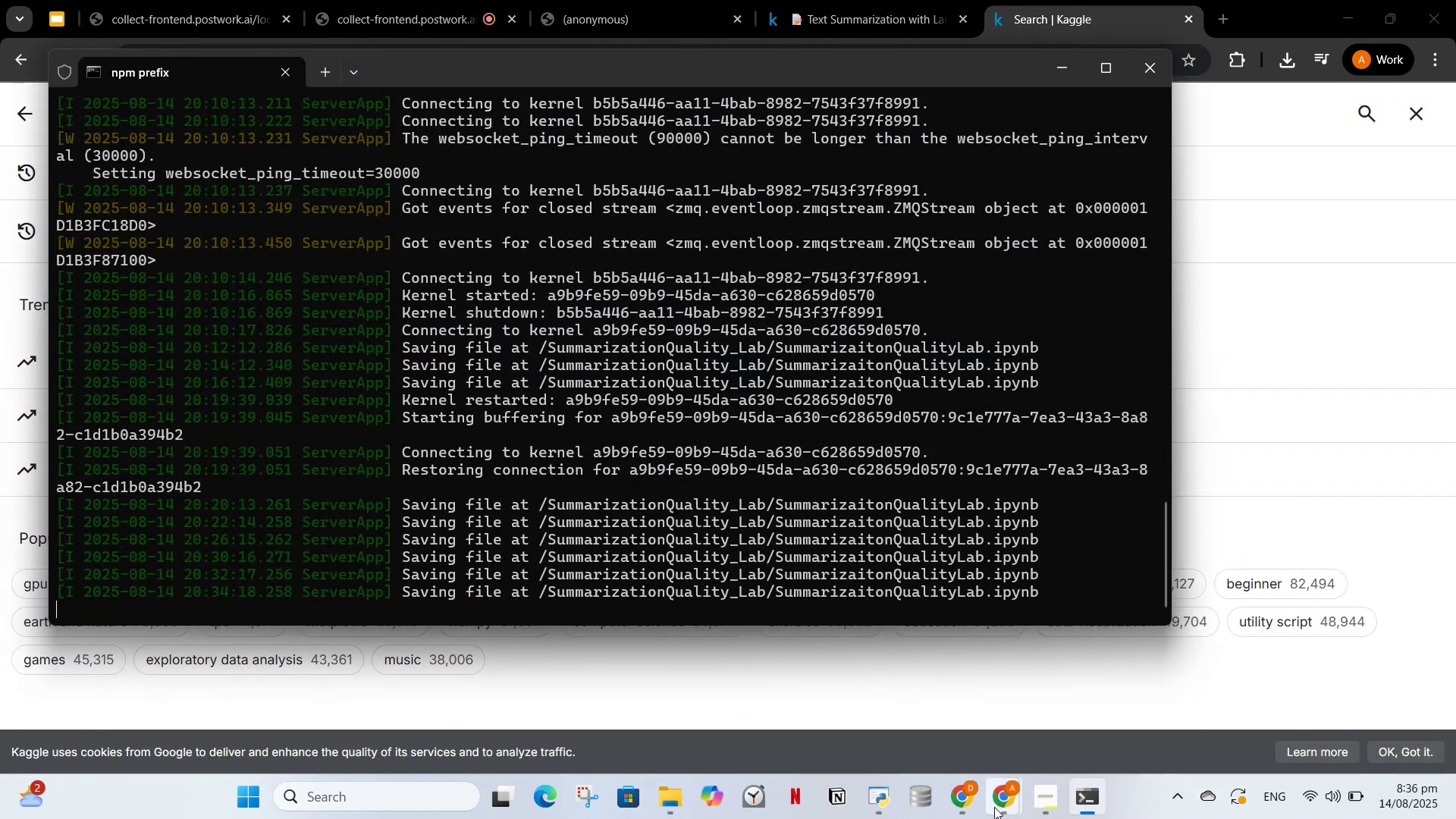 
left_click([993, 806])
 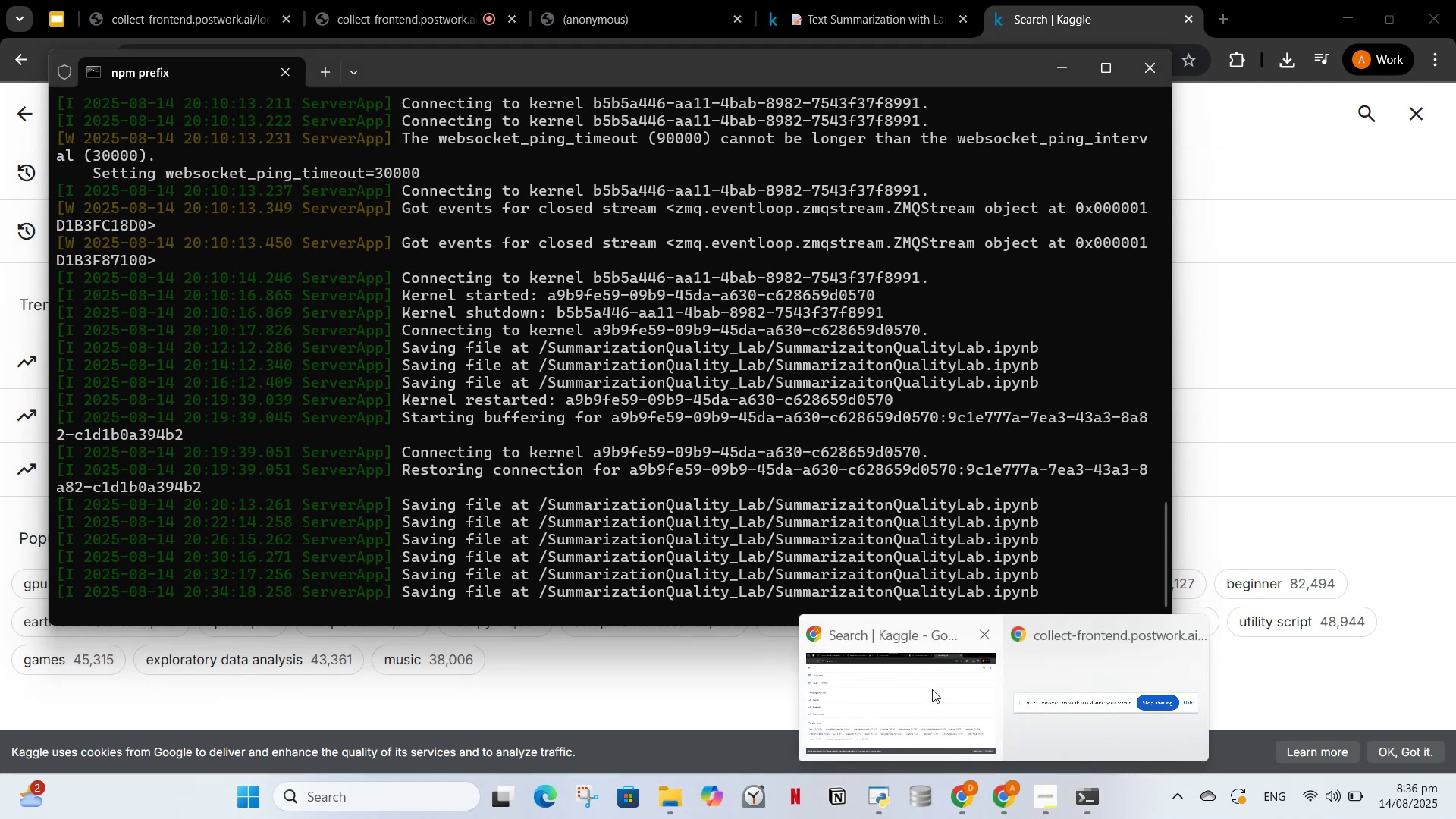 
left_click([932, 689])
 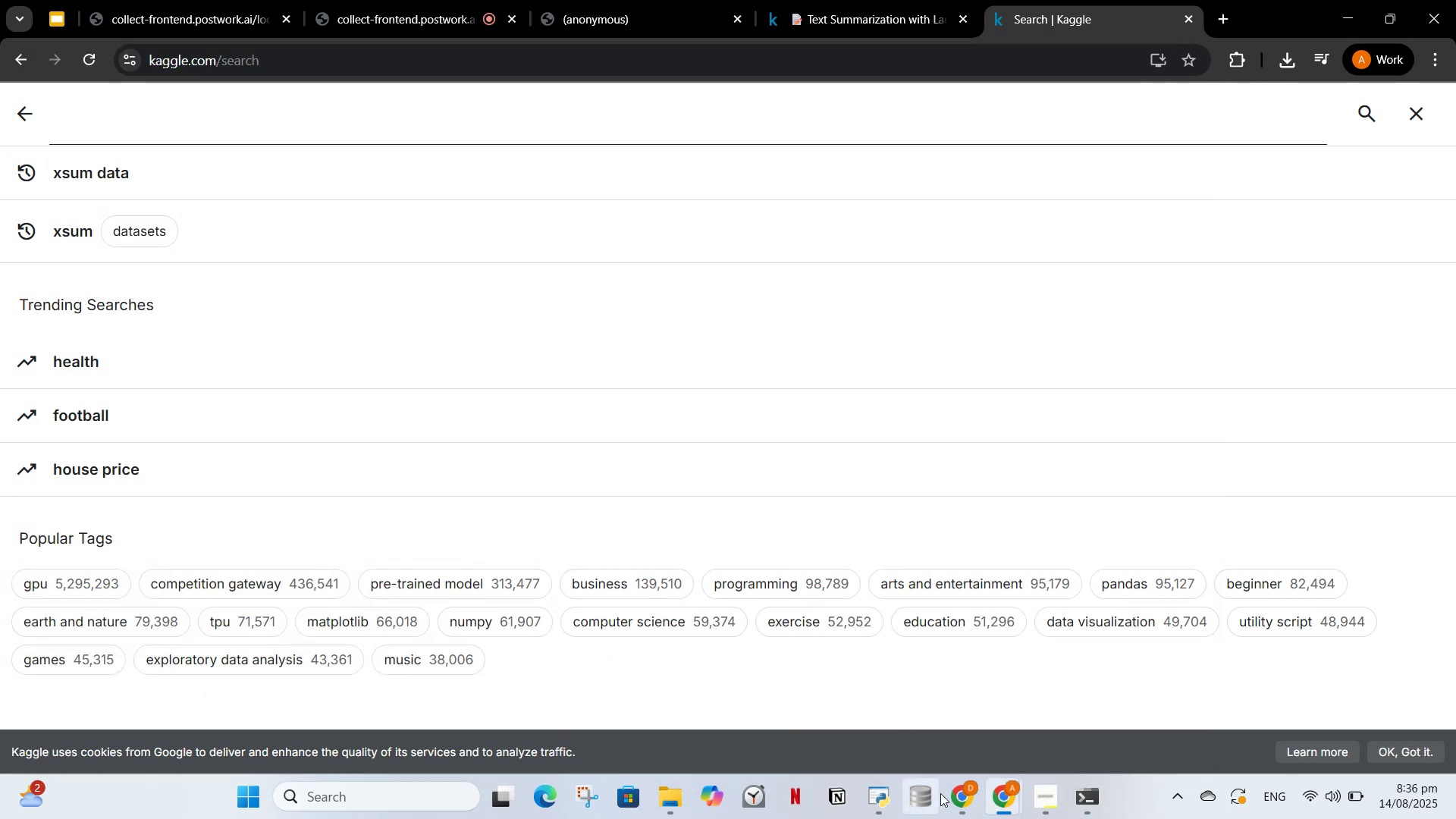 
left_click([952, 802])
 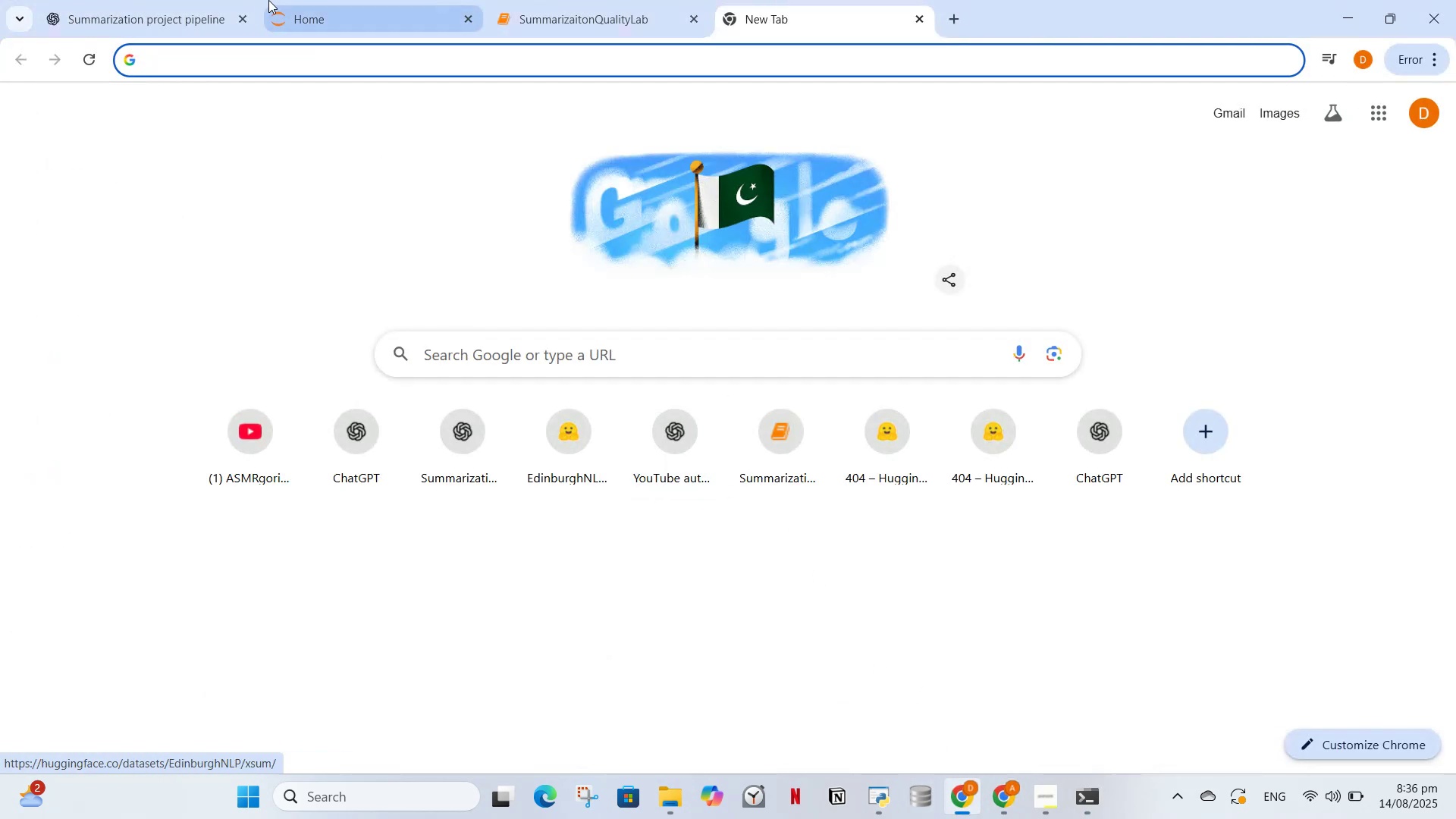 
left_click([143, 0])
 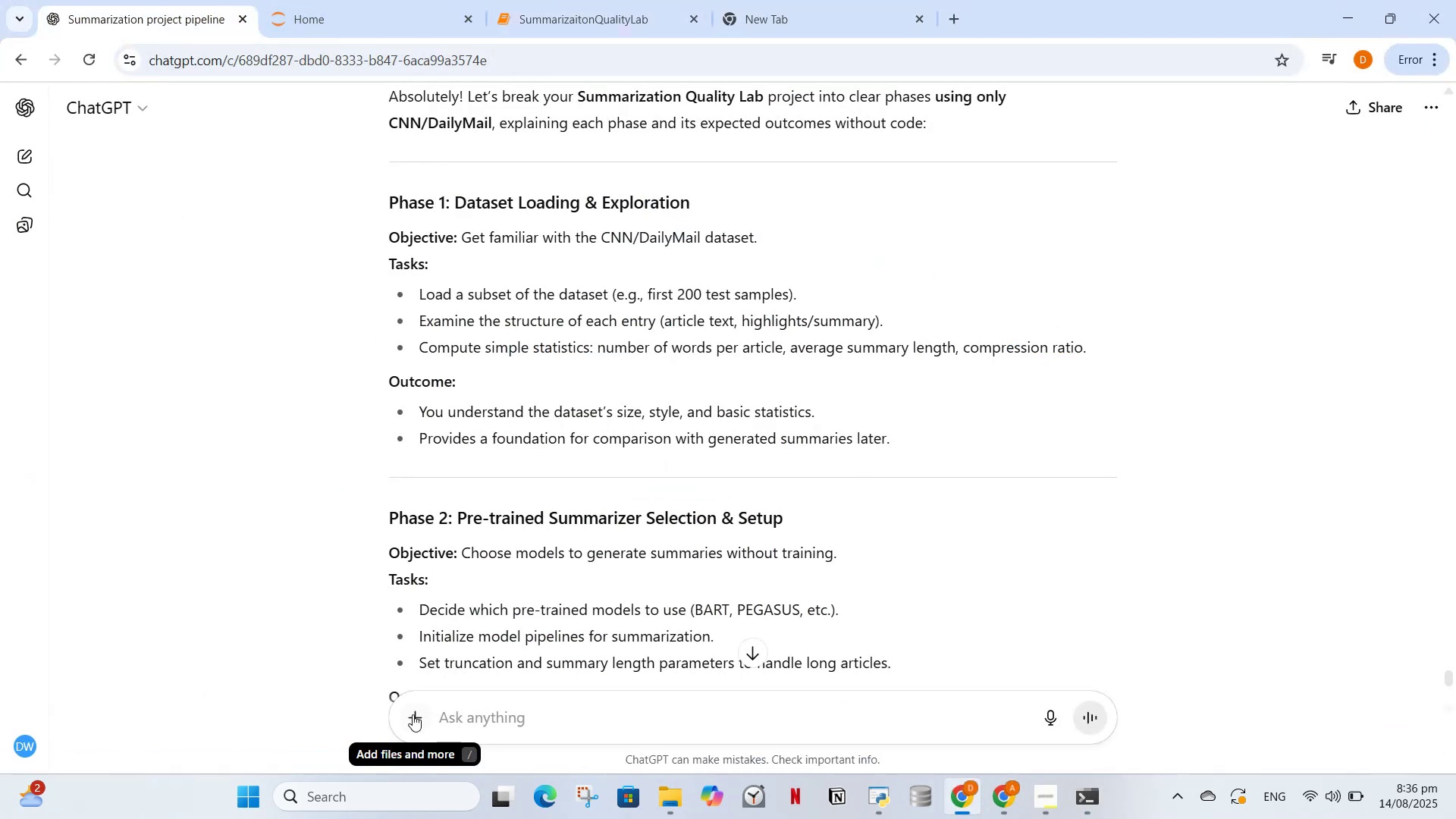 
type(is sxum )
key(Backspace)
key(Backspace)
key(Backspace)
key(Backspace)
 